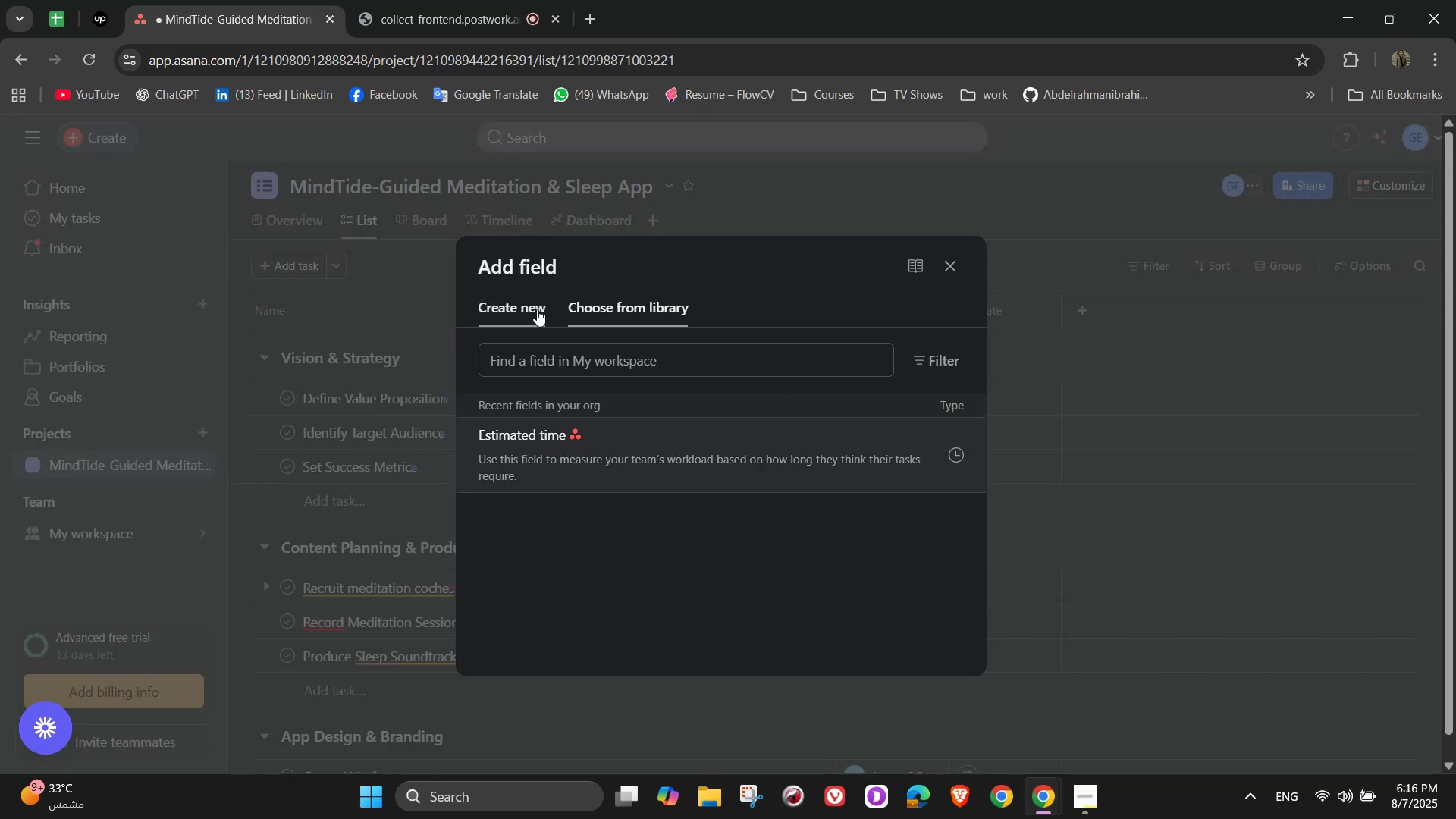 
left_click([535, 306])
 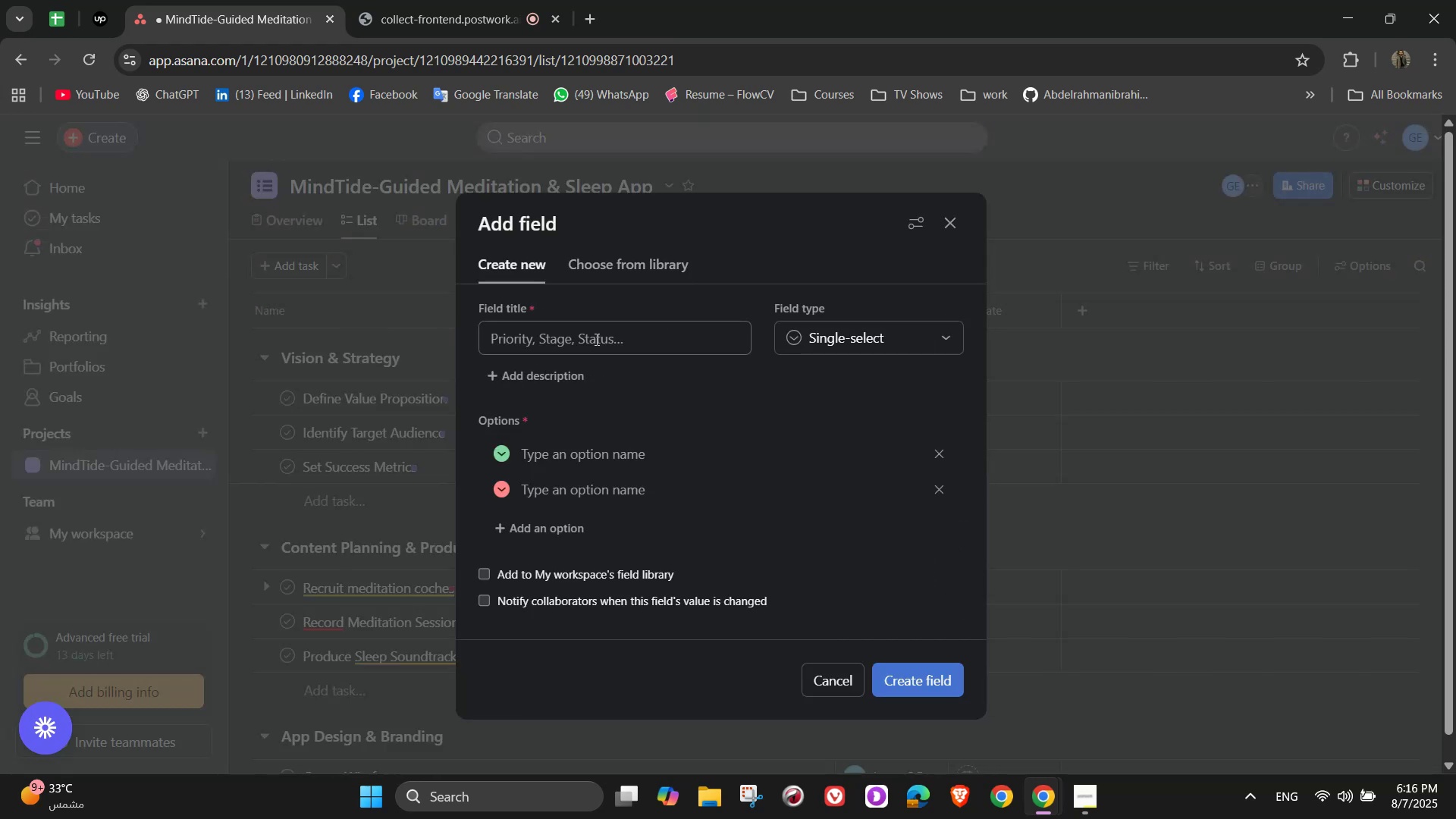 
left_click([600, 339])
 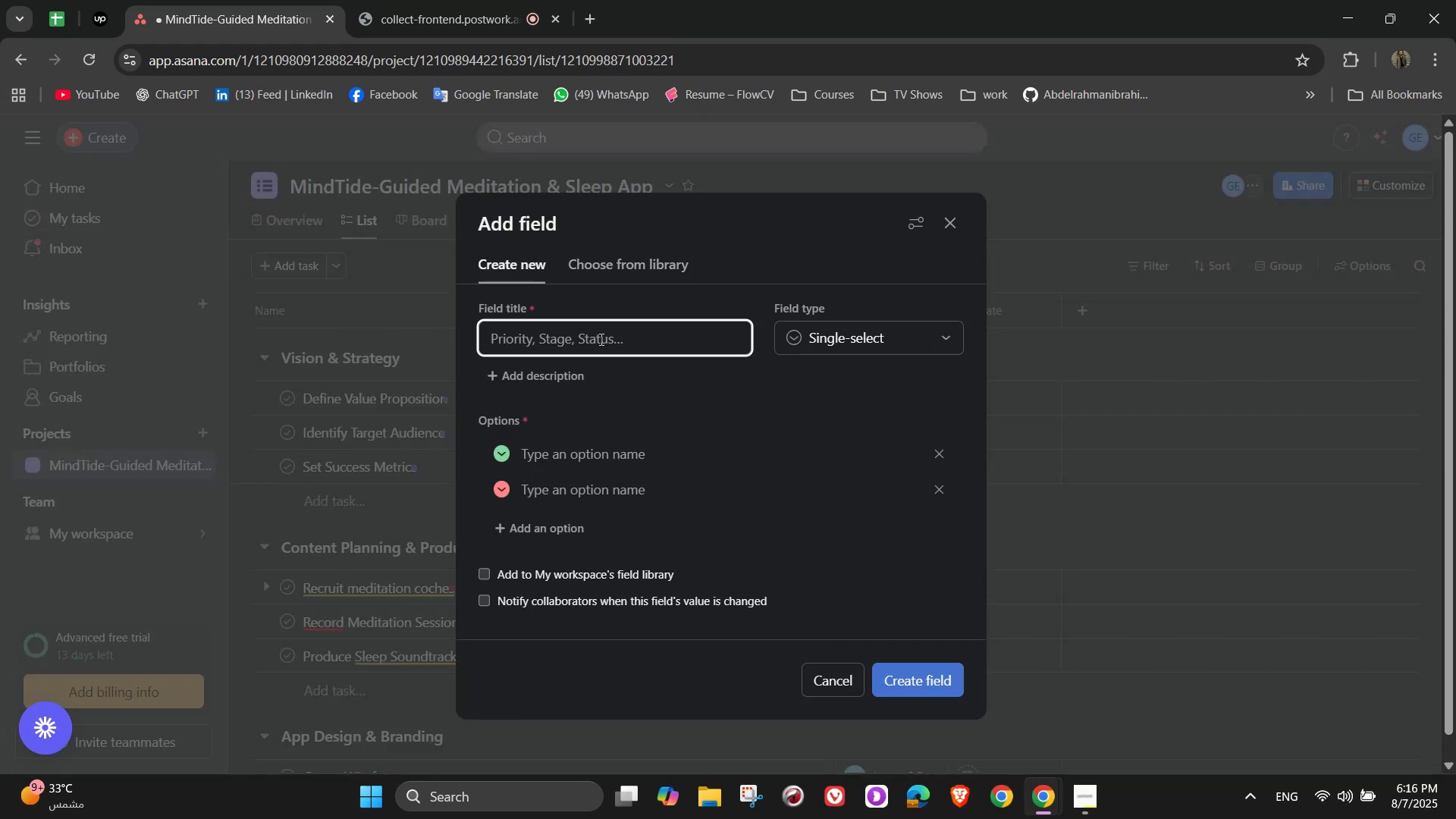 
type(PriorityHigh )
key(Backspace)
 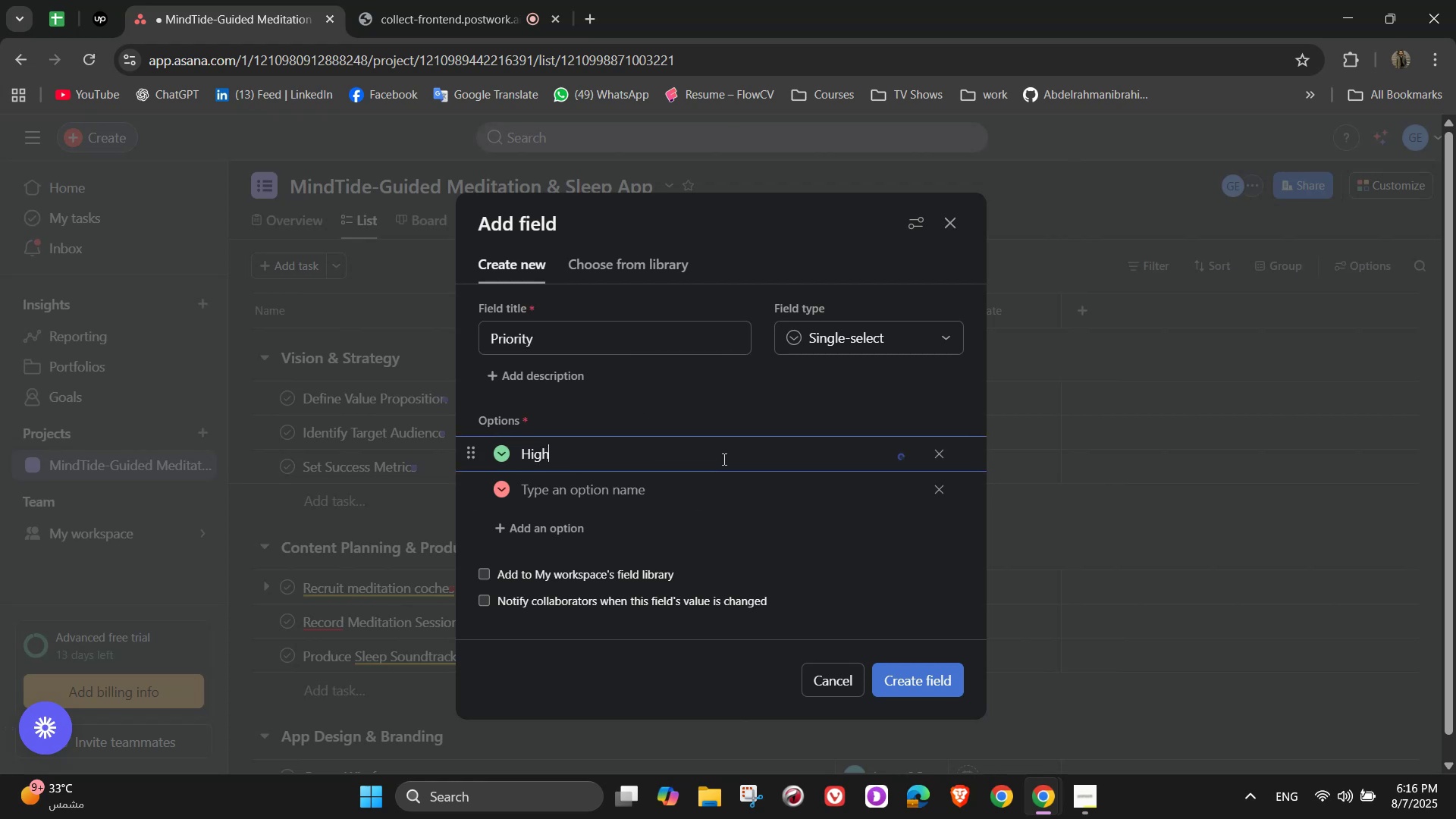 
key(Enter)
 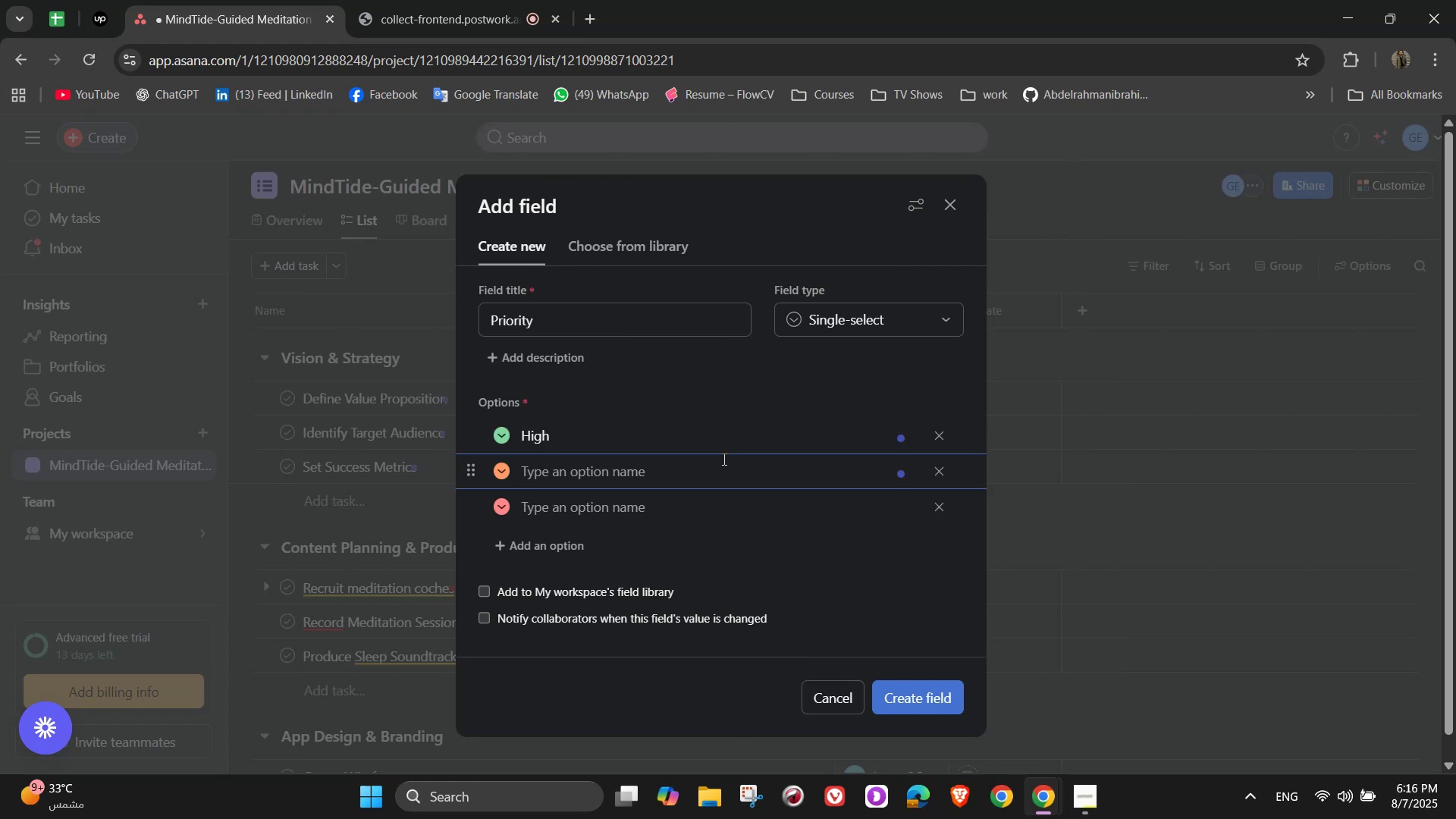 
type(Neutral)
 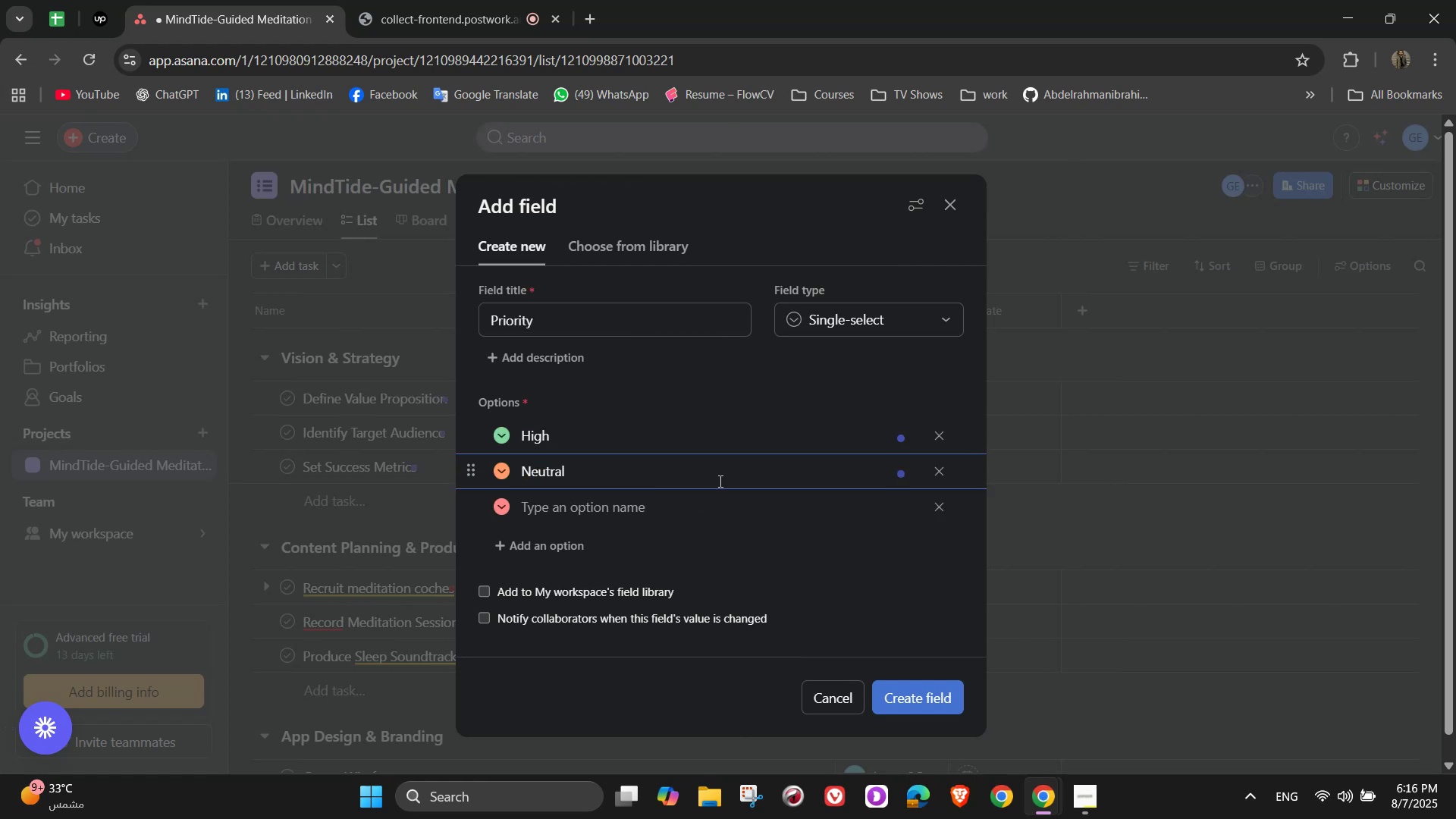 
left_click([708, 504])
 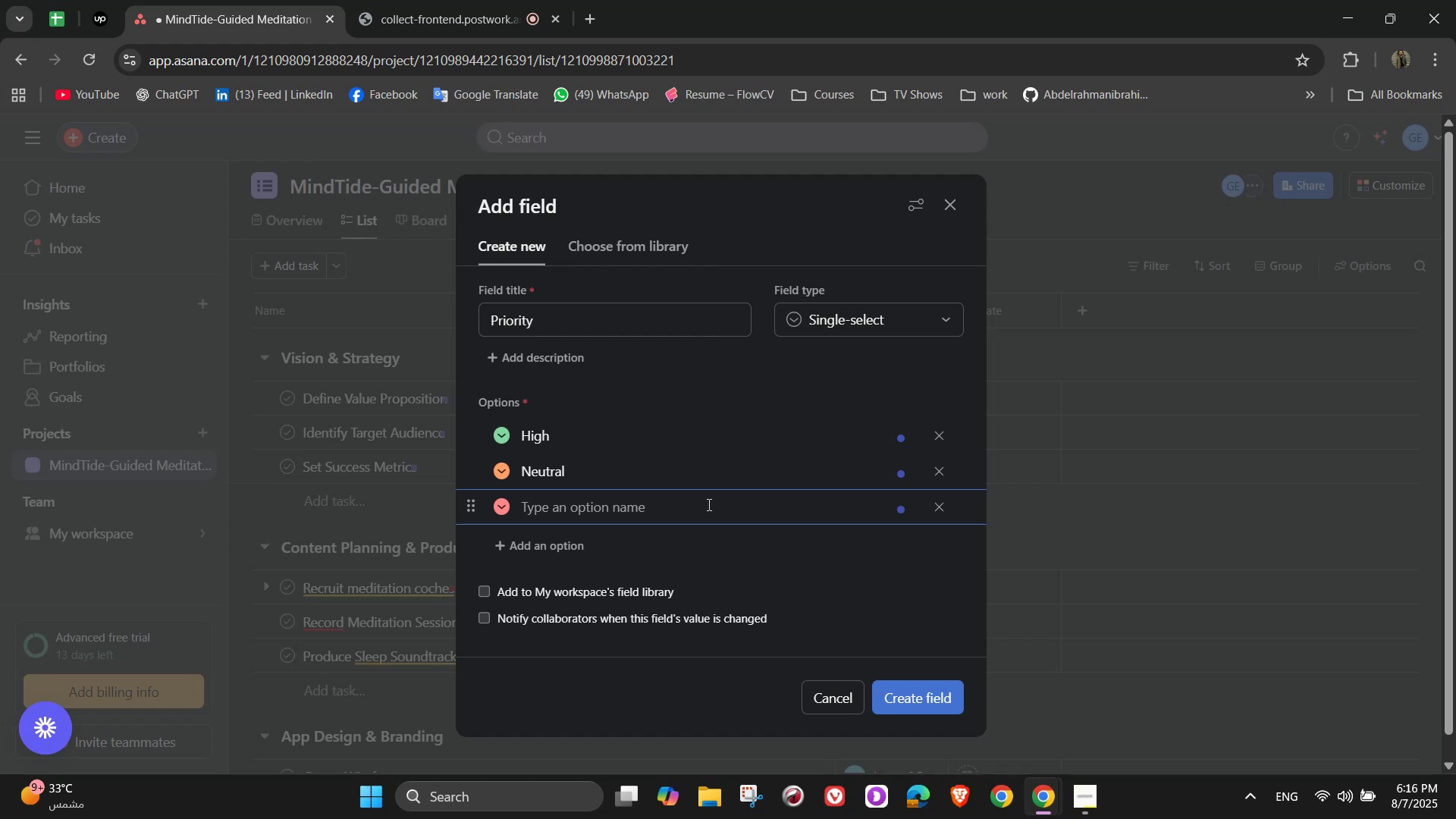 
type(Low)
 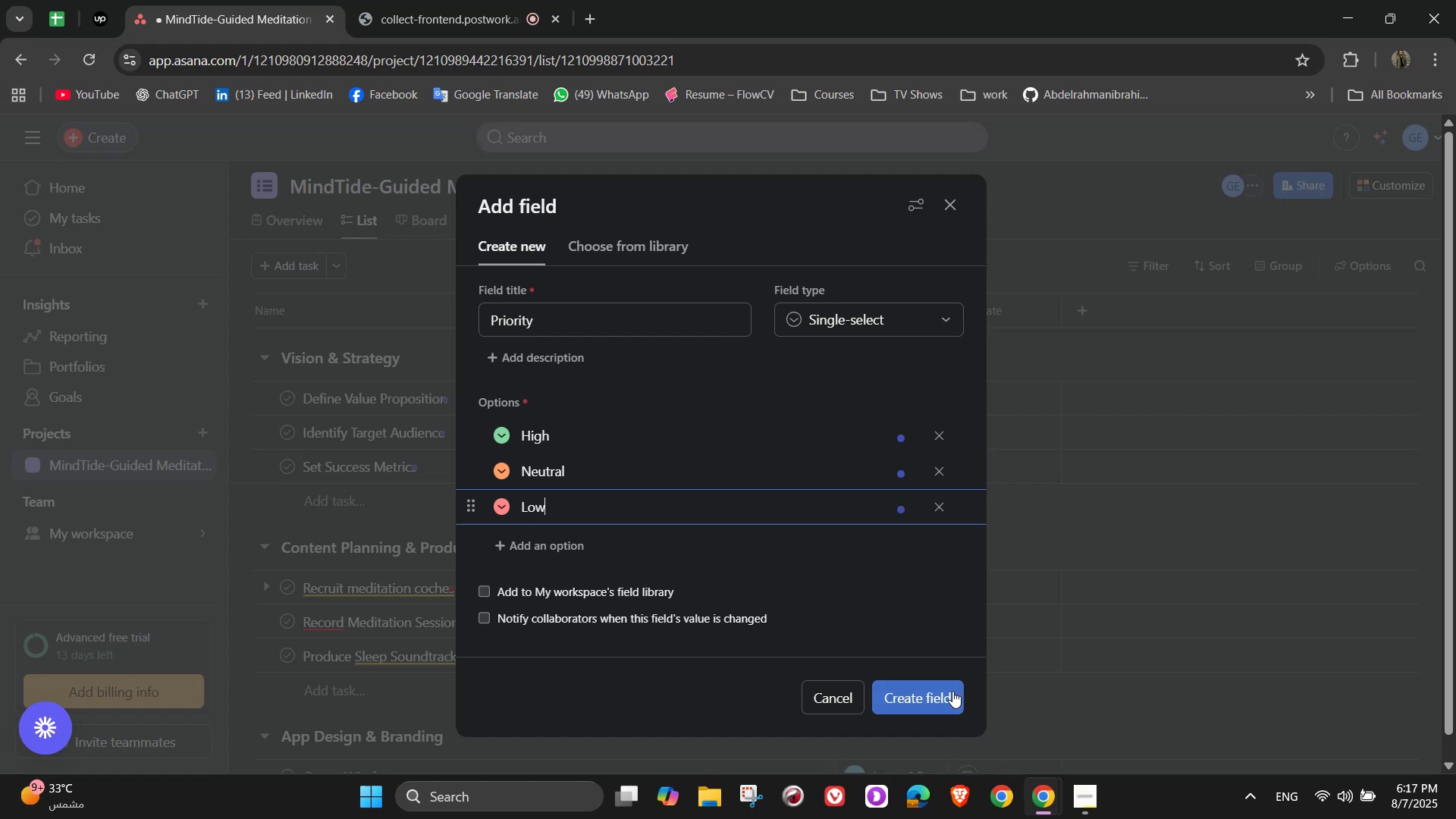 
left_click([949, 692])
 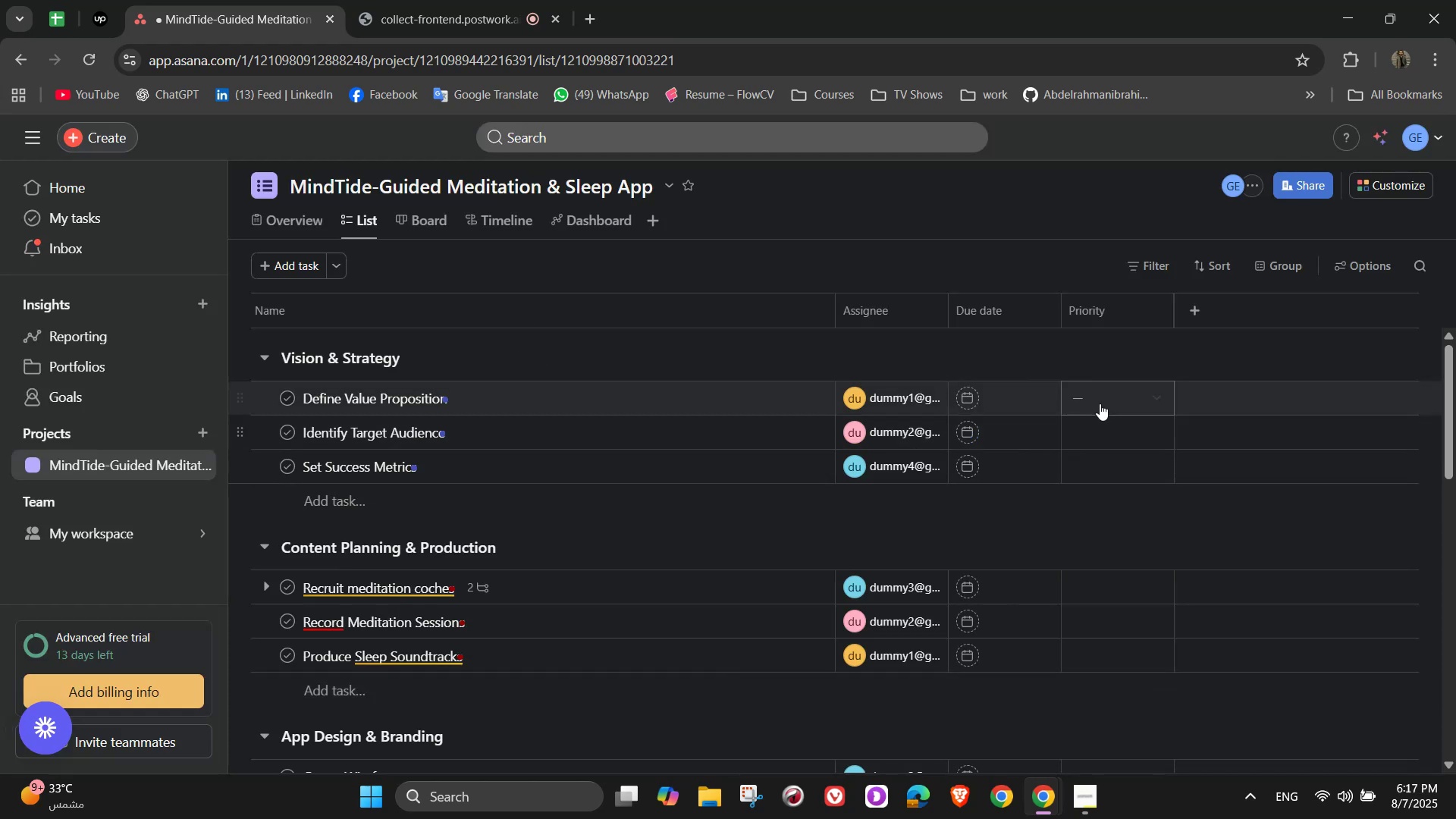 
left_click([1159, 403])
 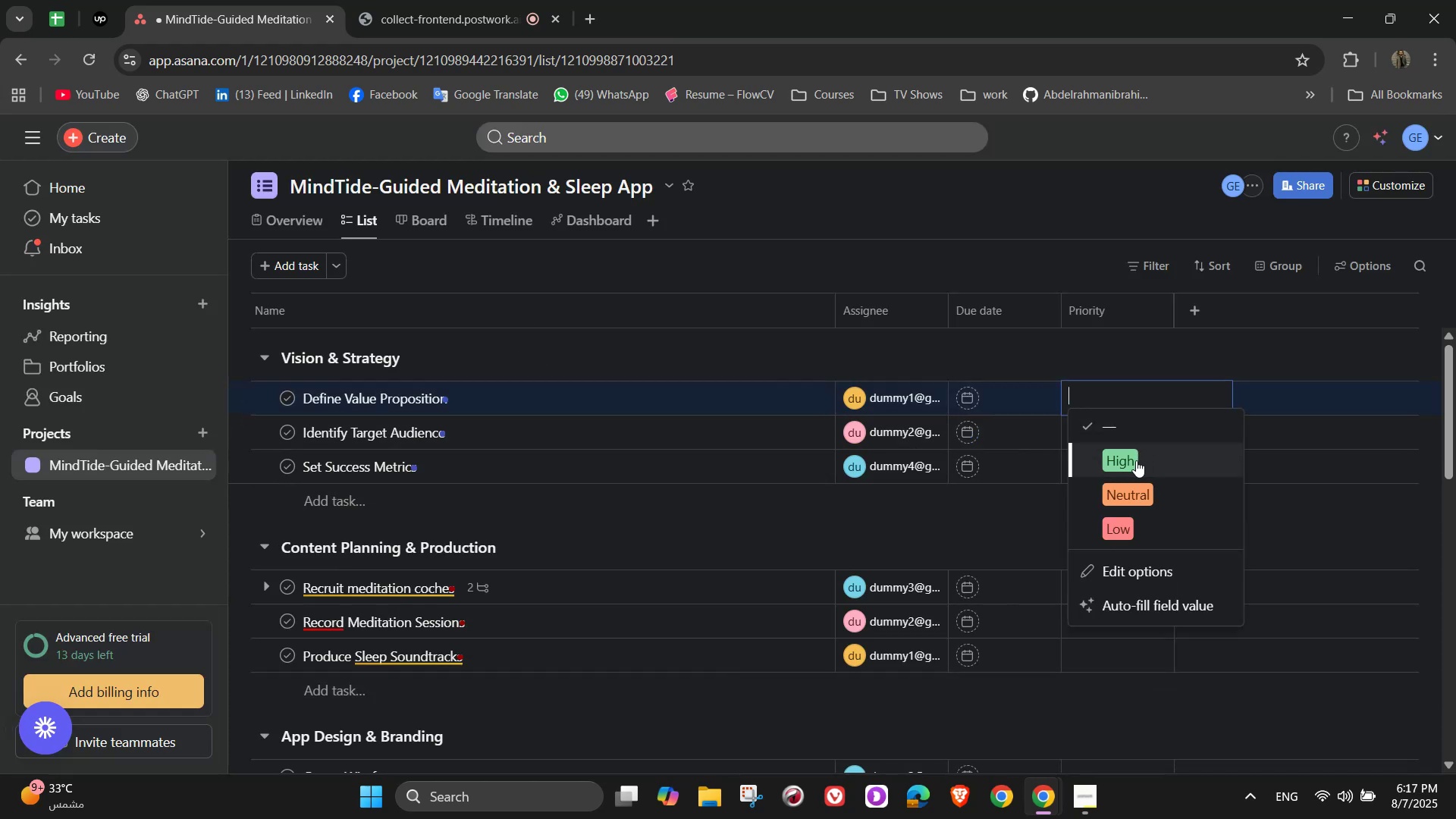 
double_click([1142, 434])
 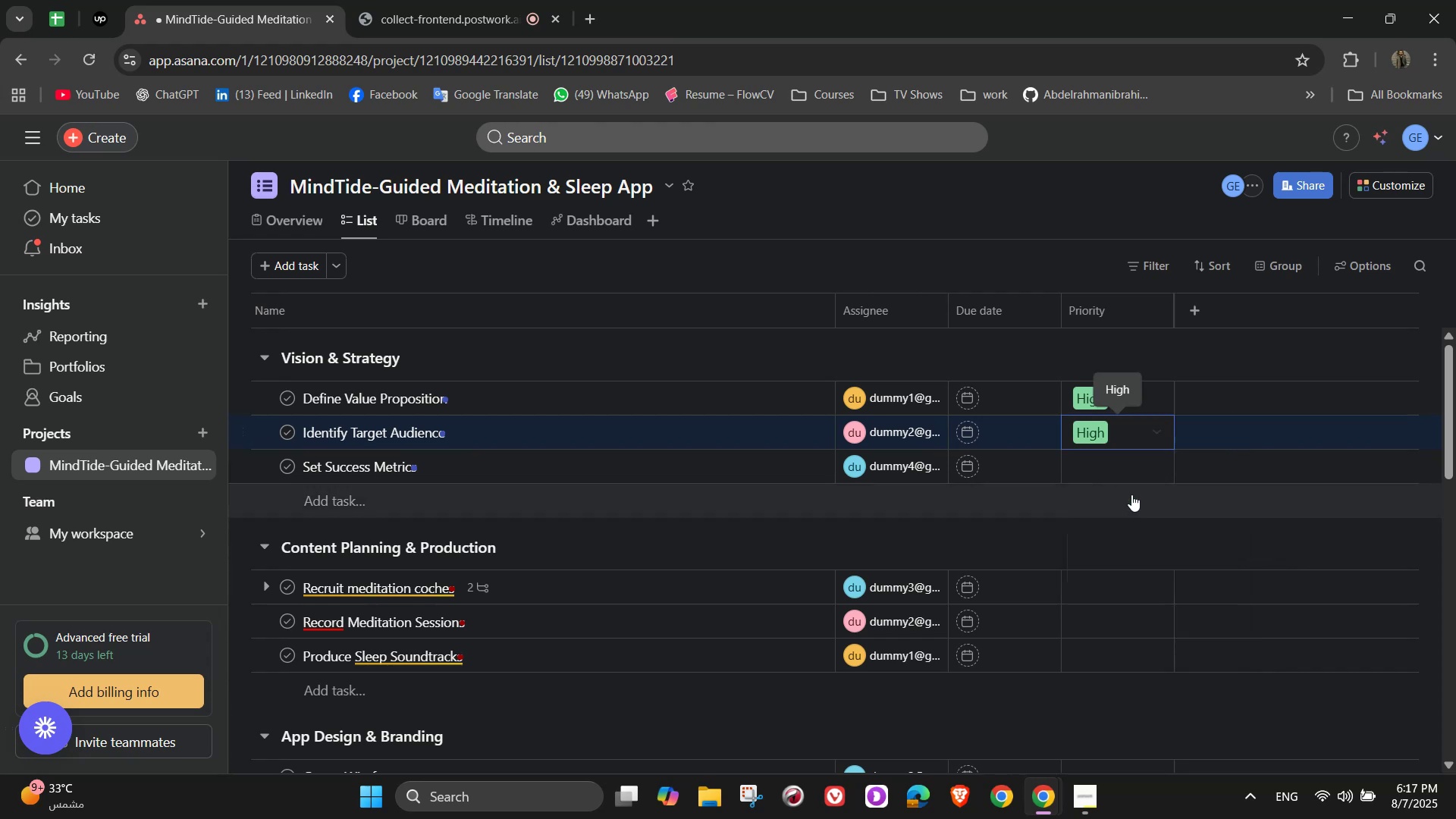 
double_click([1123, 485])
 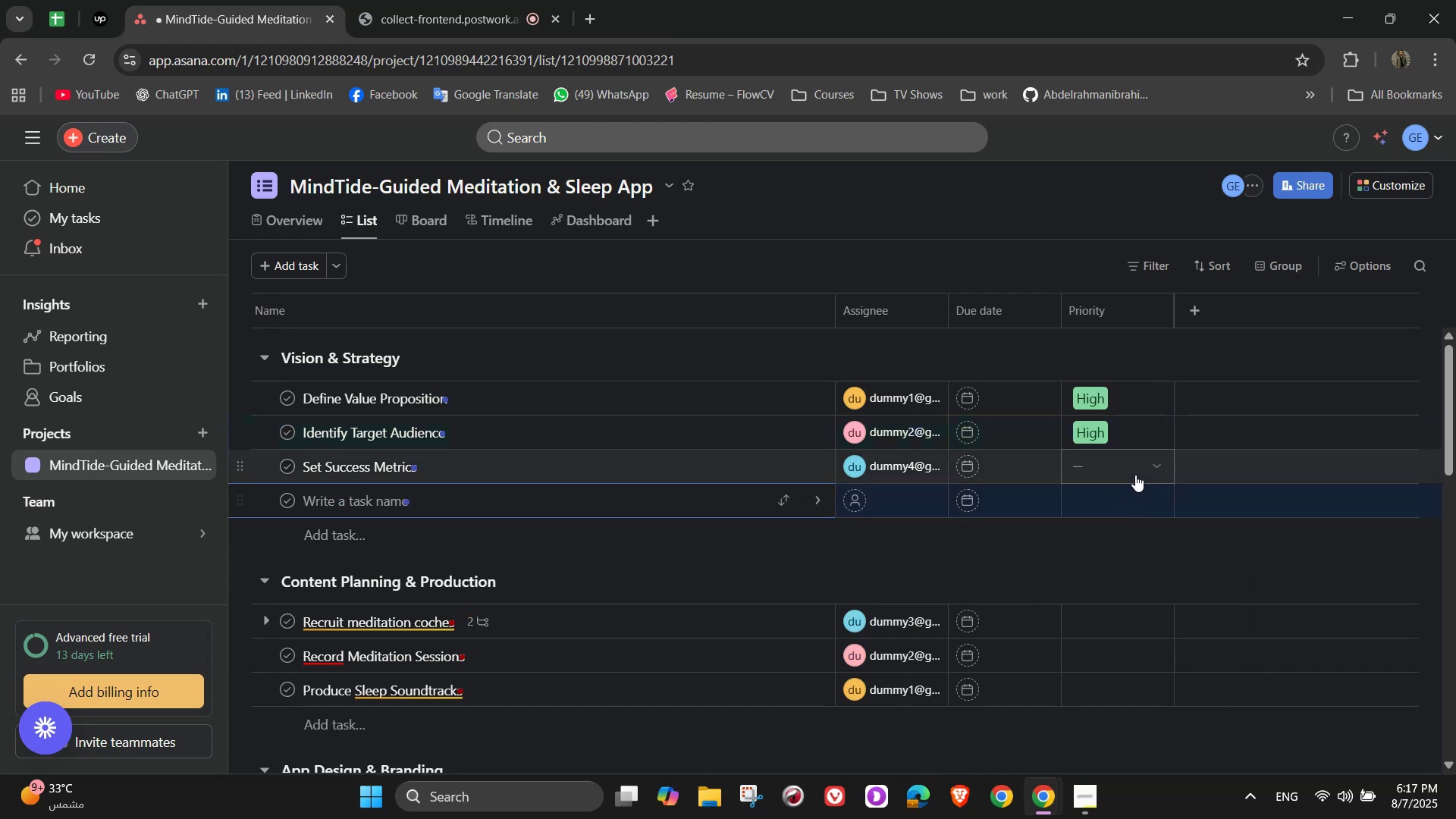 
left_click([1135, 475])
 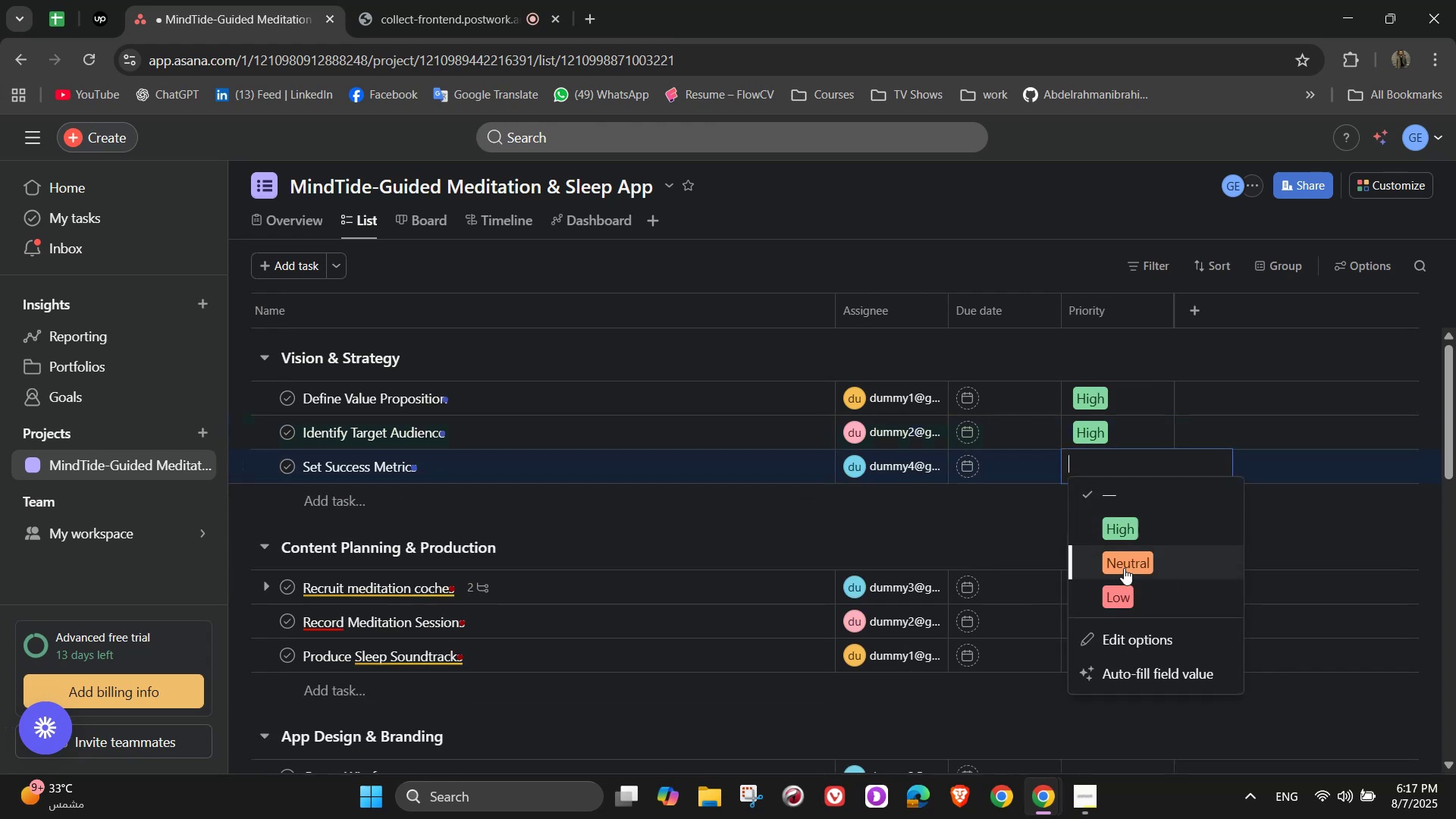 
left_click([1124, 573])
 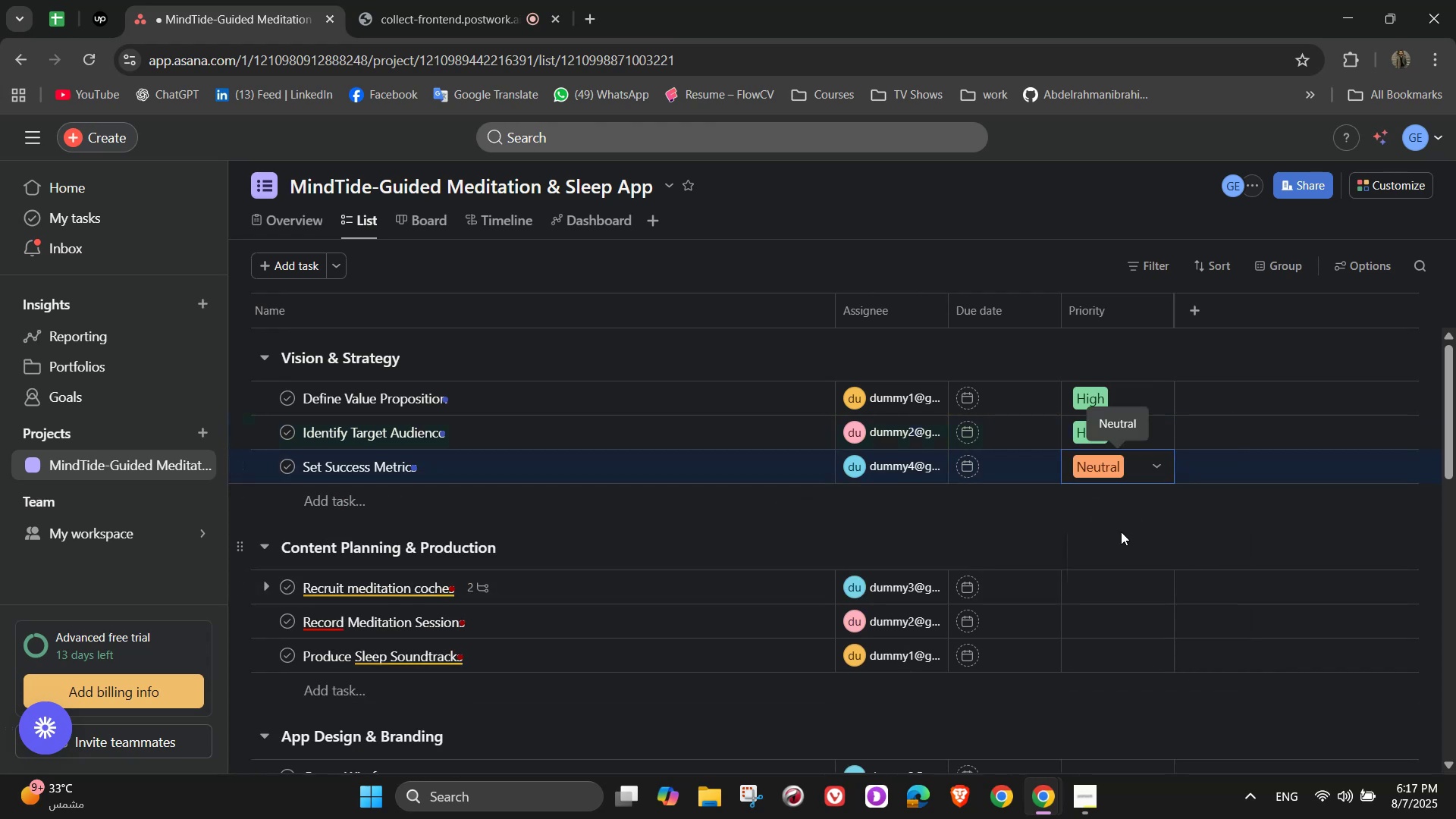 
scroll: coordinate [1105, 556], scroll_direction: down, amount: 2.0
 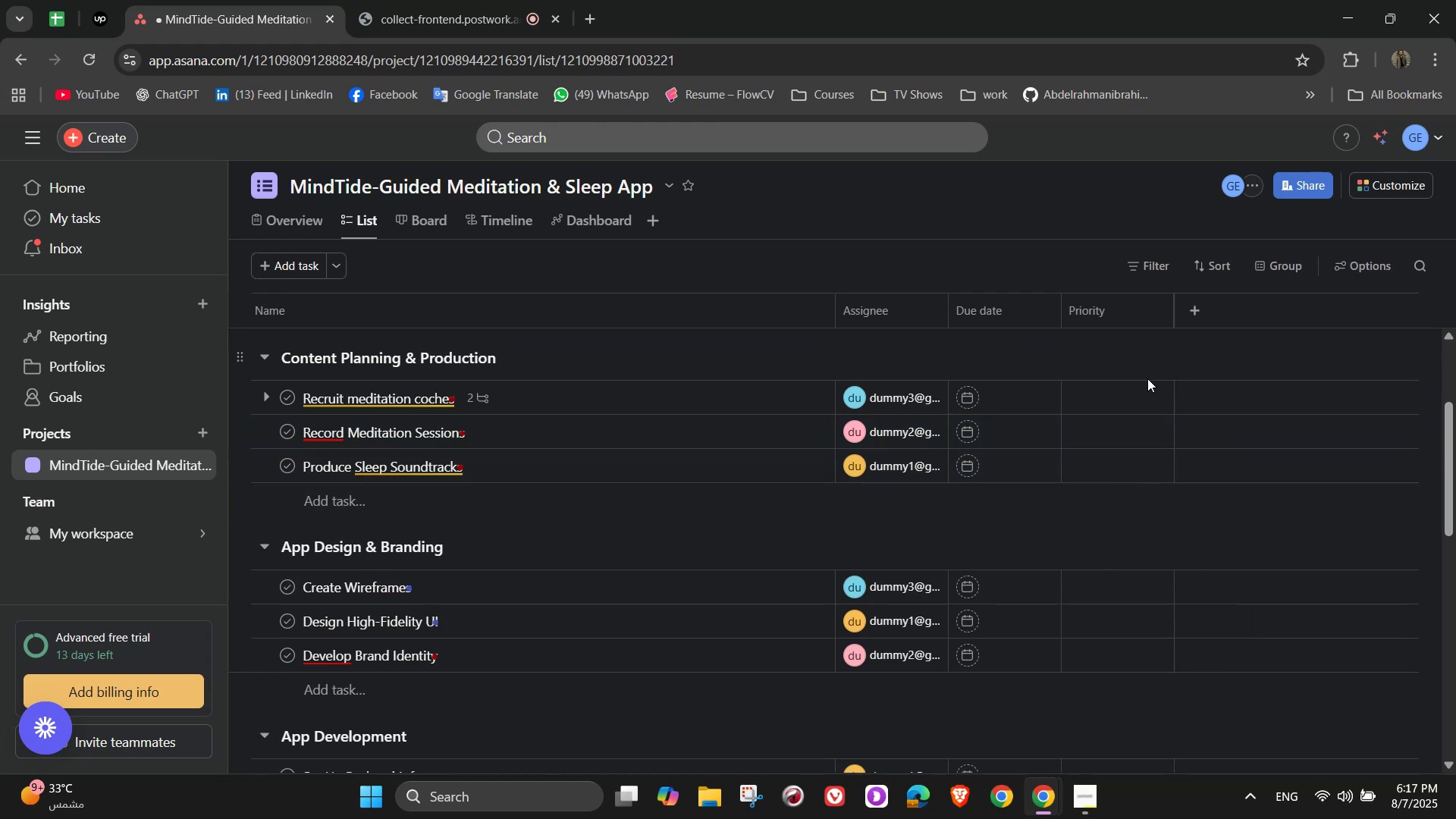 
left_click([1148, 390])
 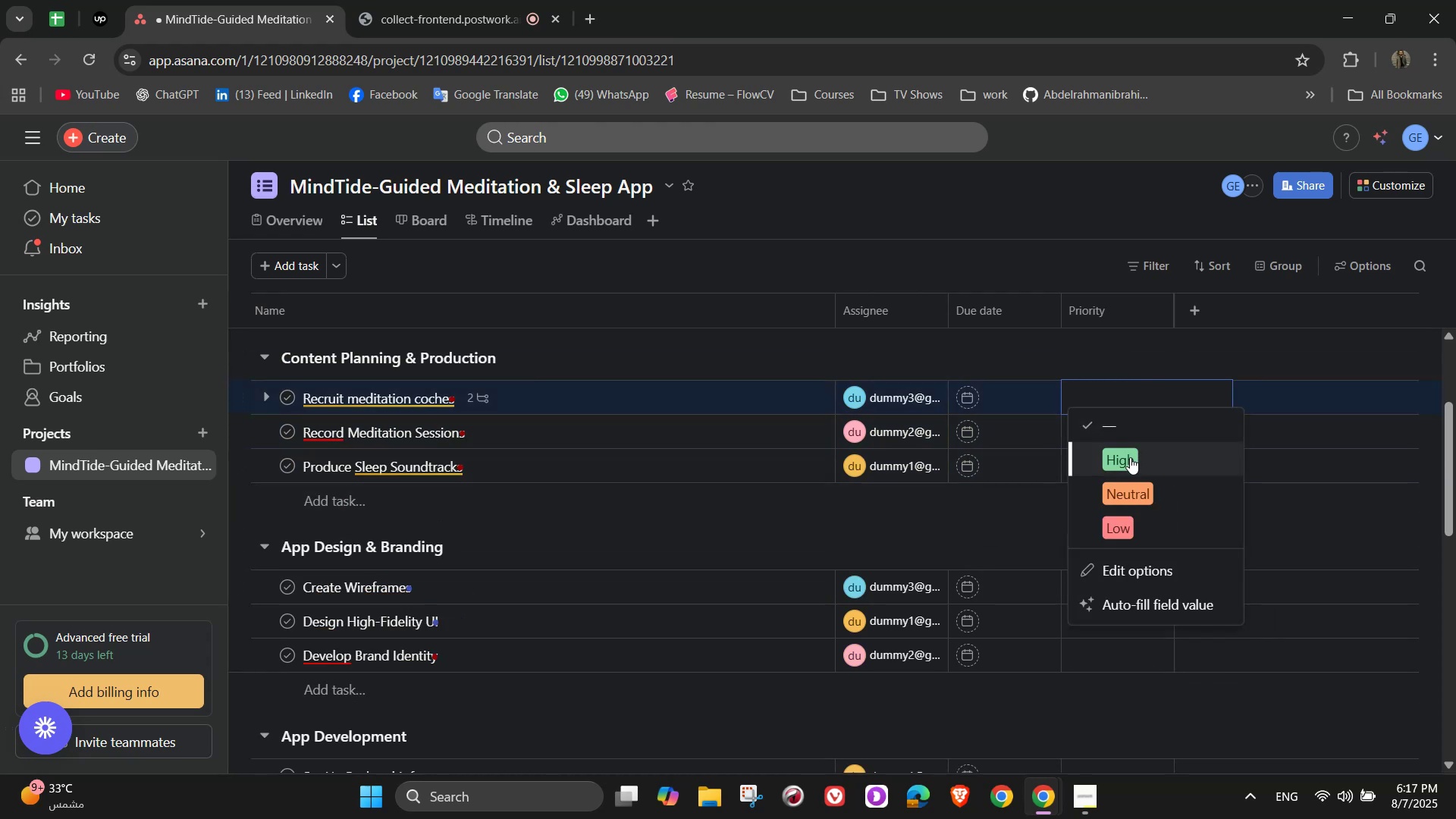 
left_click([1130, 457])
 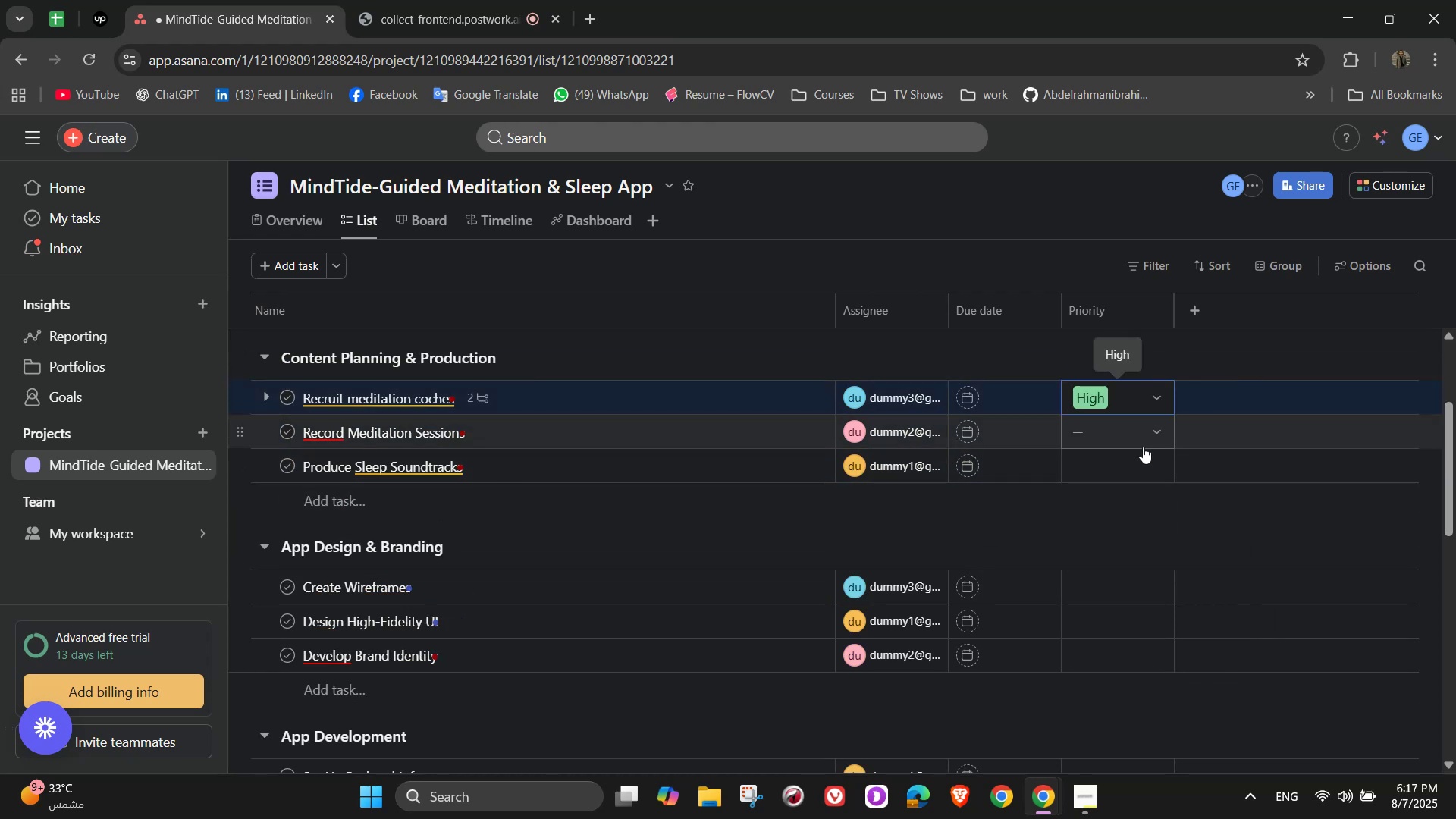 
left_click([1152, 439])
 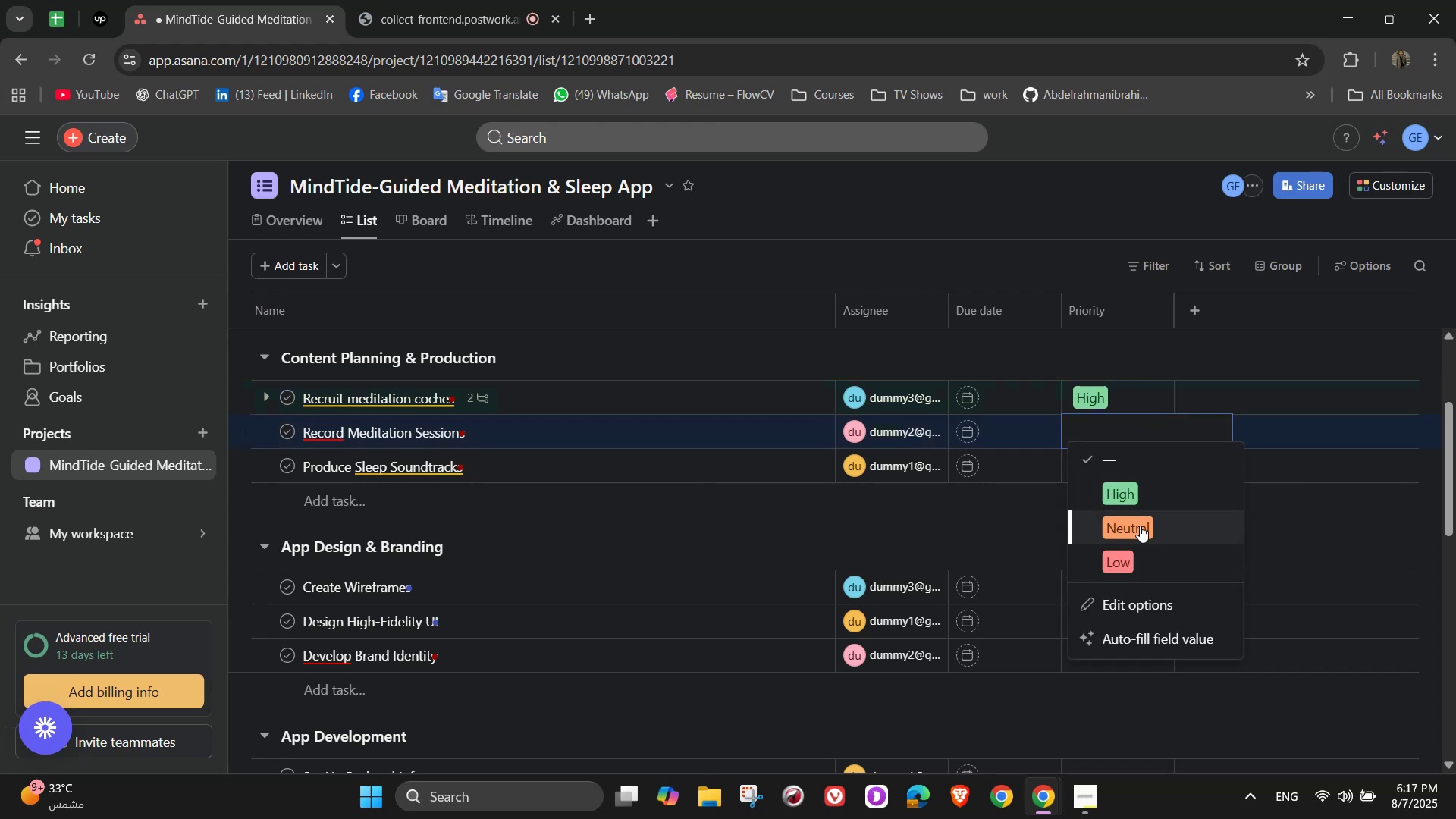 
left_click_drag(start_coordinate=[1142, 528], to_coordinate=[1137, 554])
 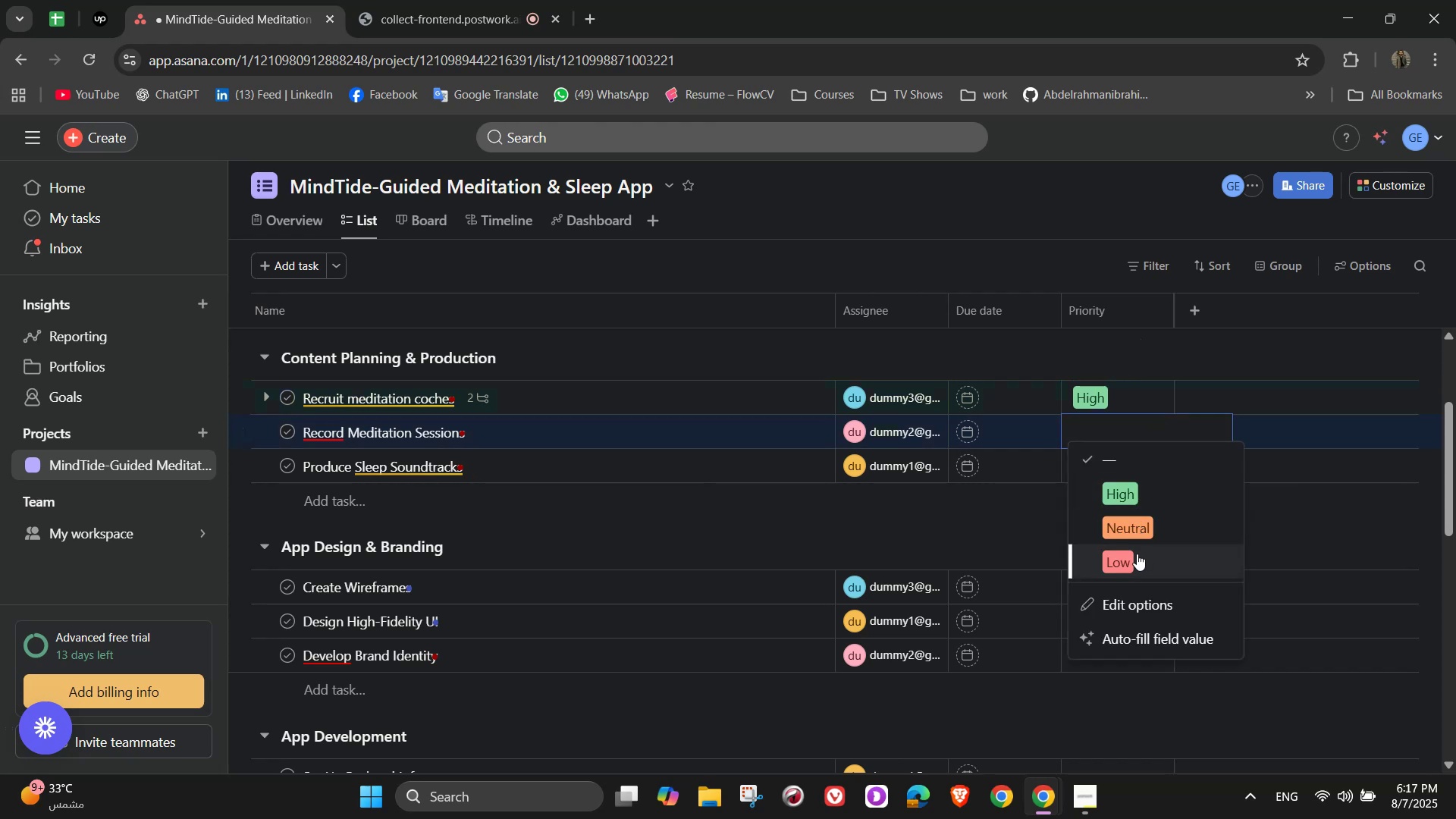 
left_click([1137, 554])
 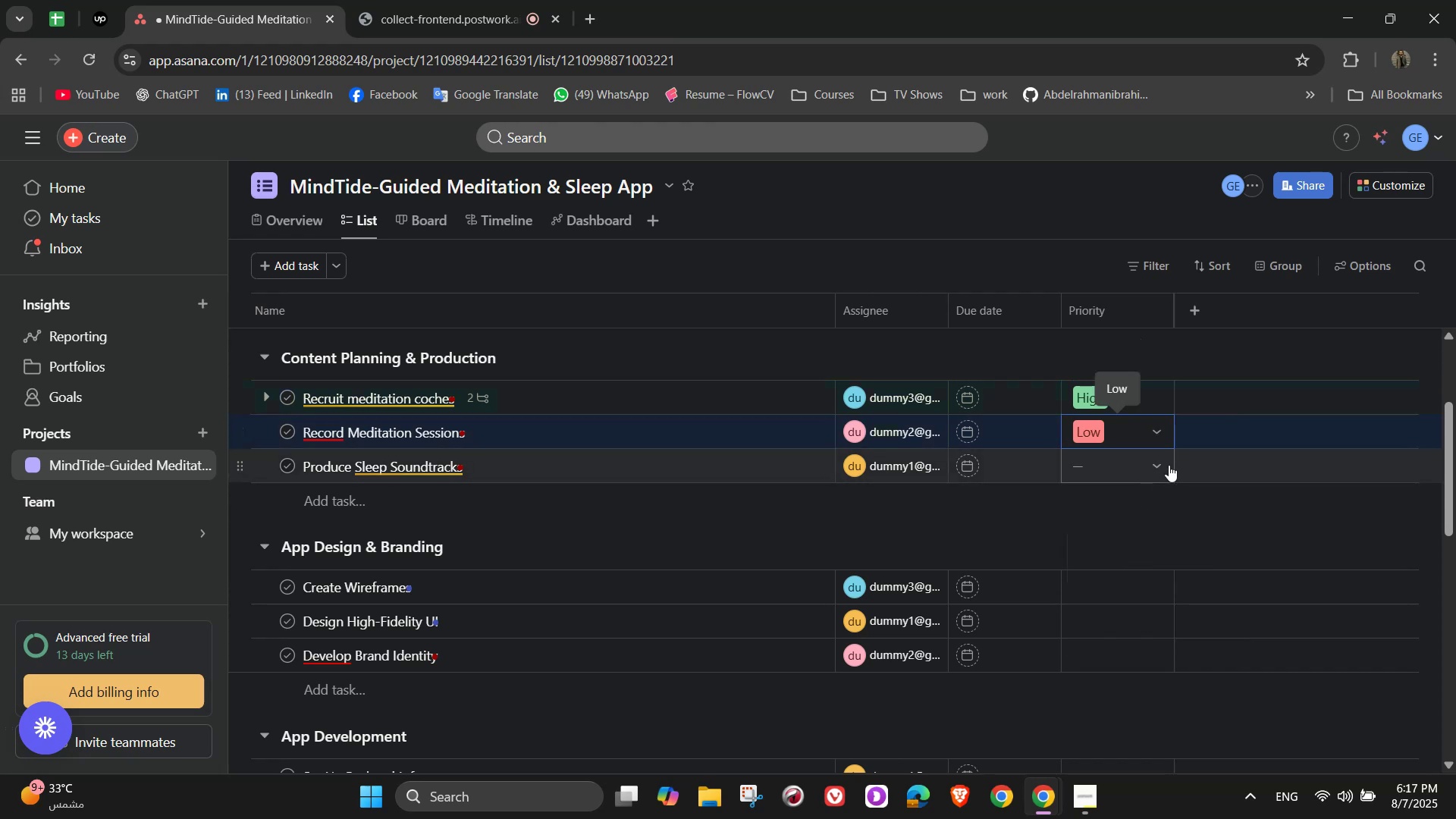 
left_click([1165, 465])
 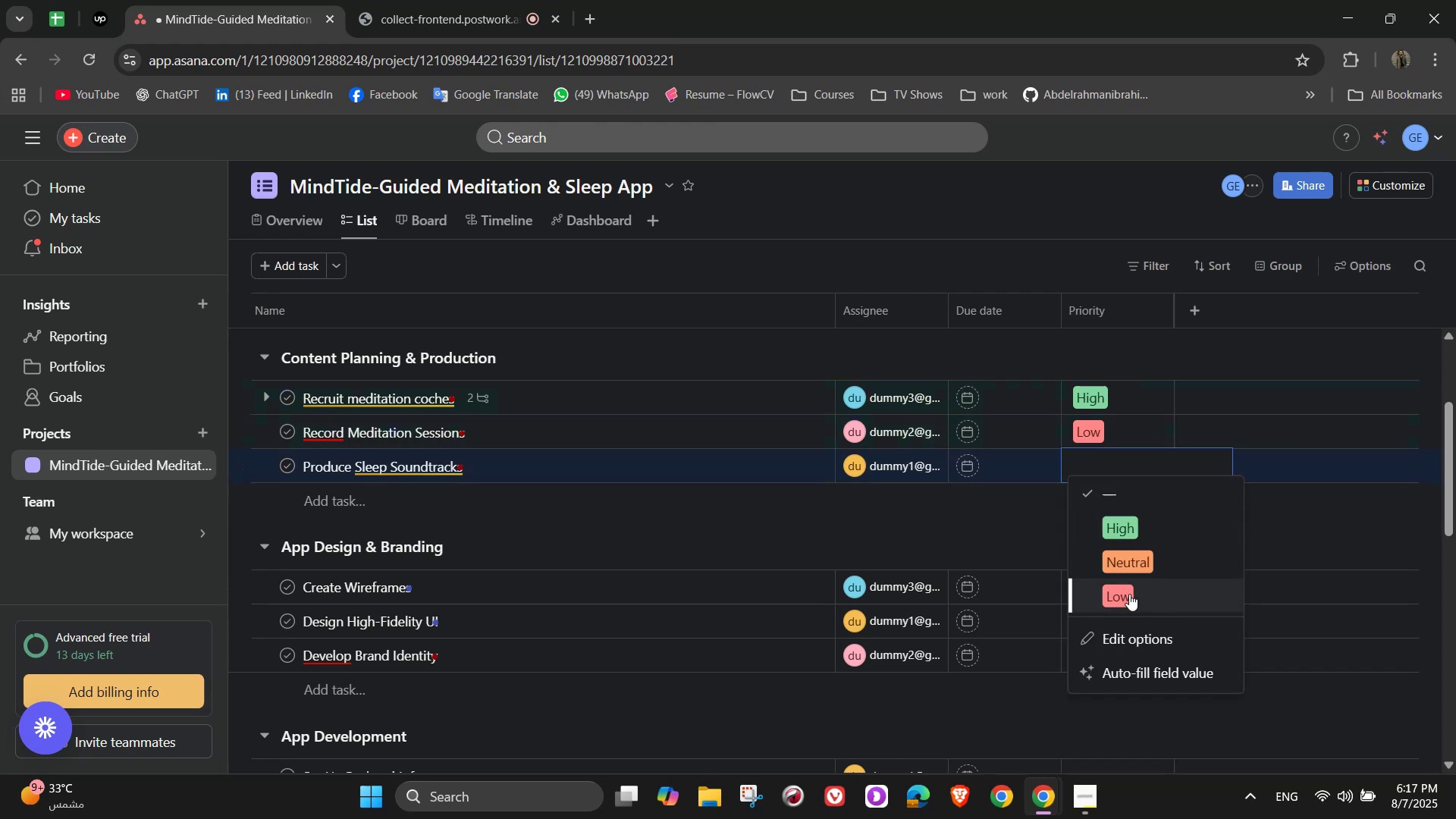 
left_click([1129, 594])
 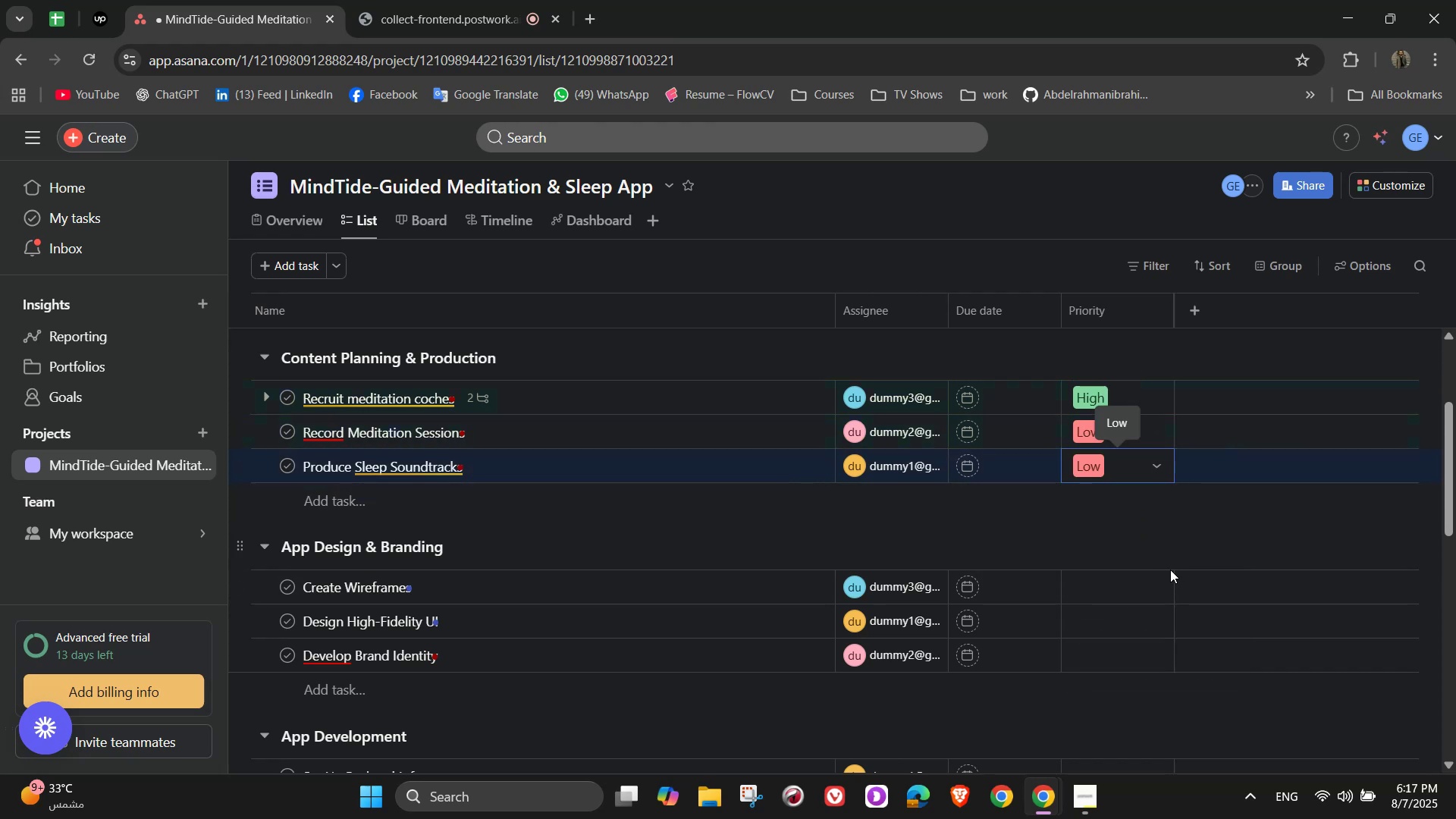 
scroll: coordinate [1165, 548], scroll_direction: down, amount: 1.0
 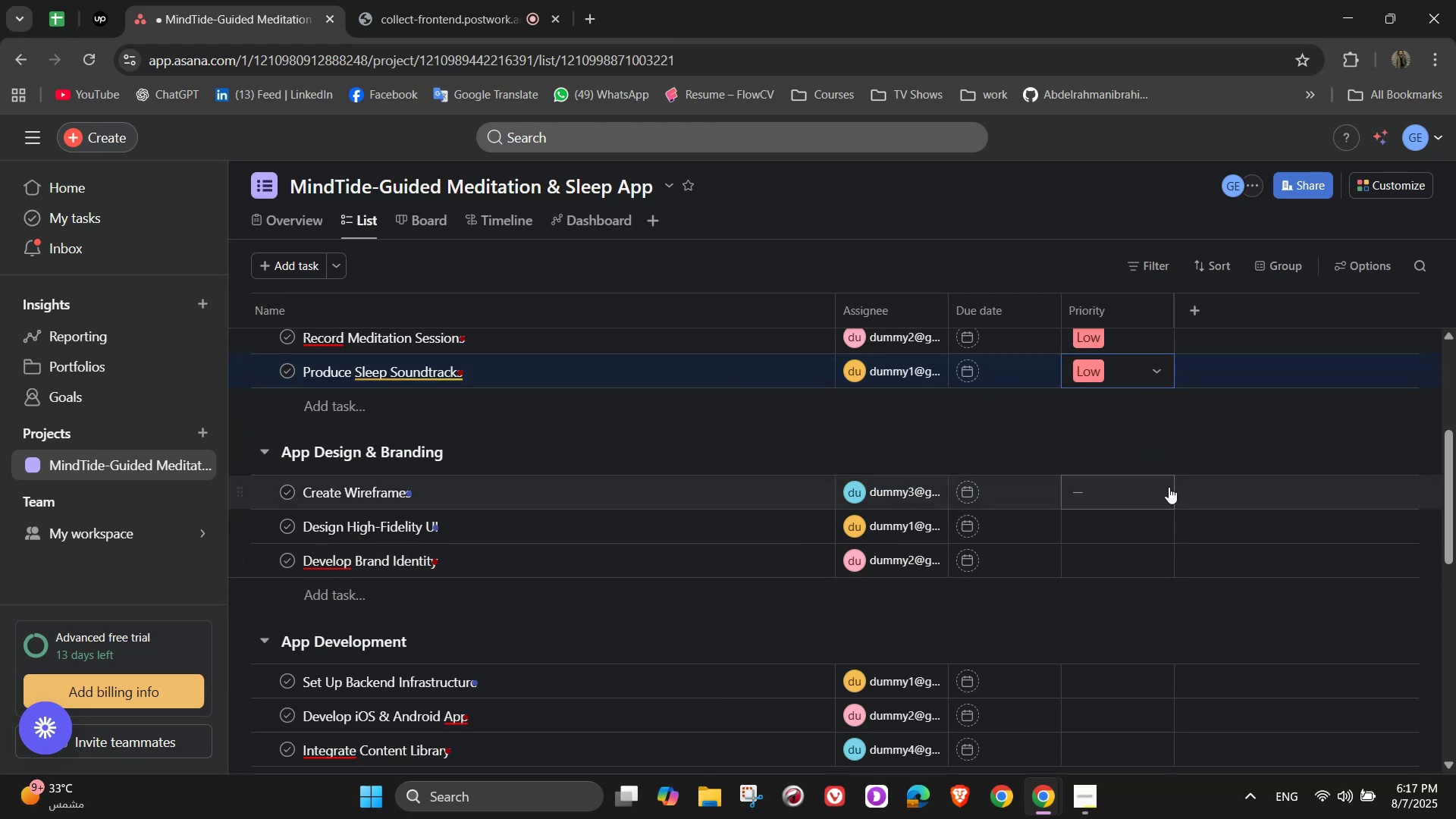 
left_click([1168, 487])
 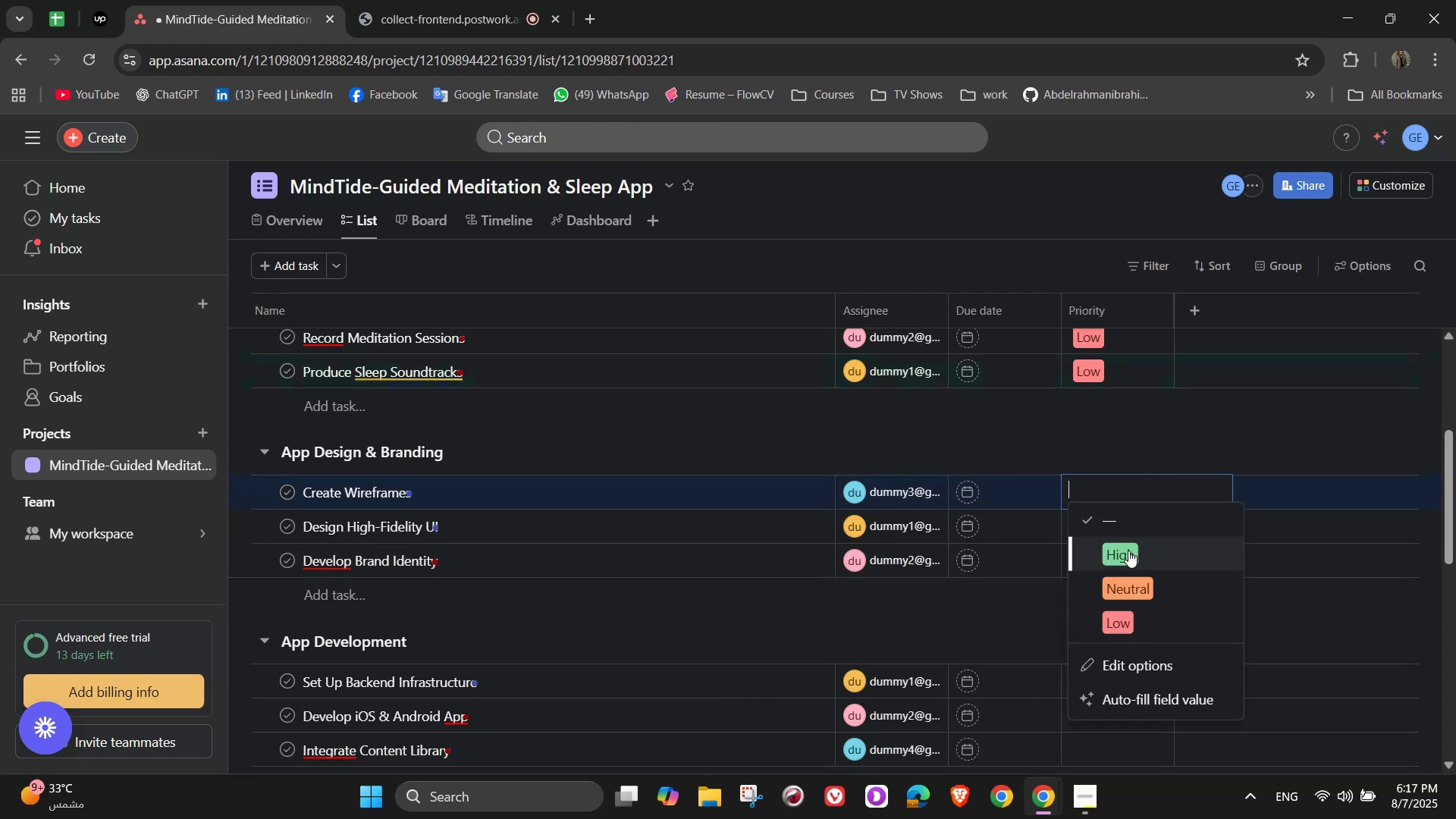 
left_click([1129, 551])
 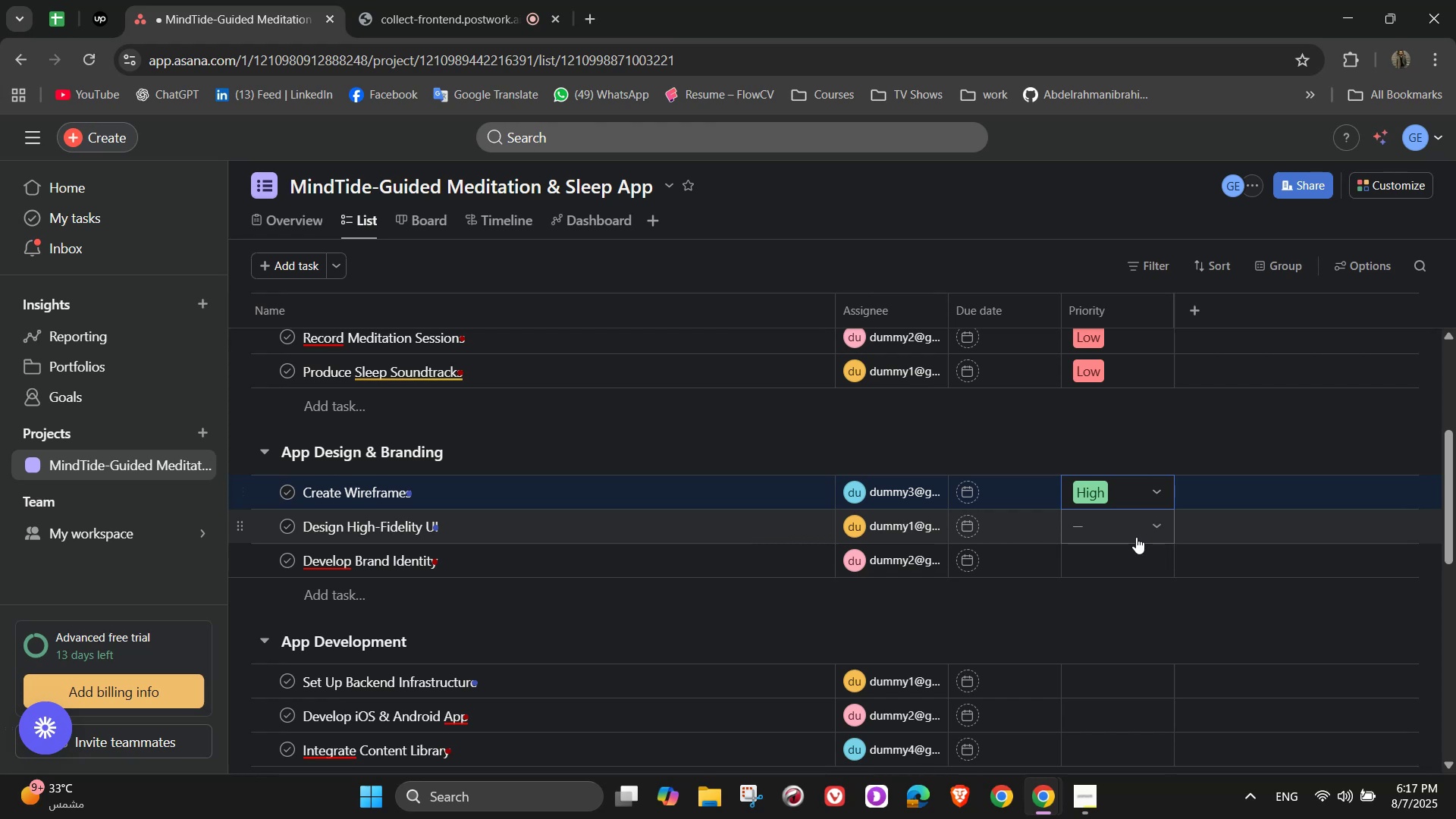 
left_click([1151, 535])
 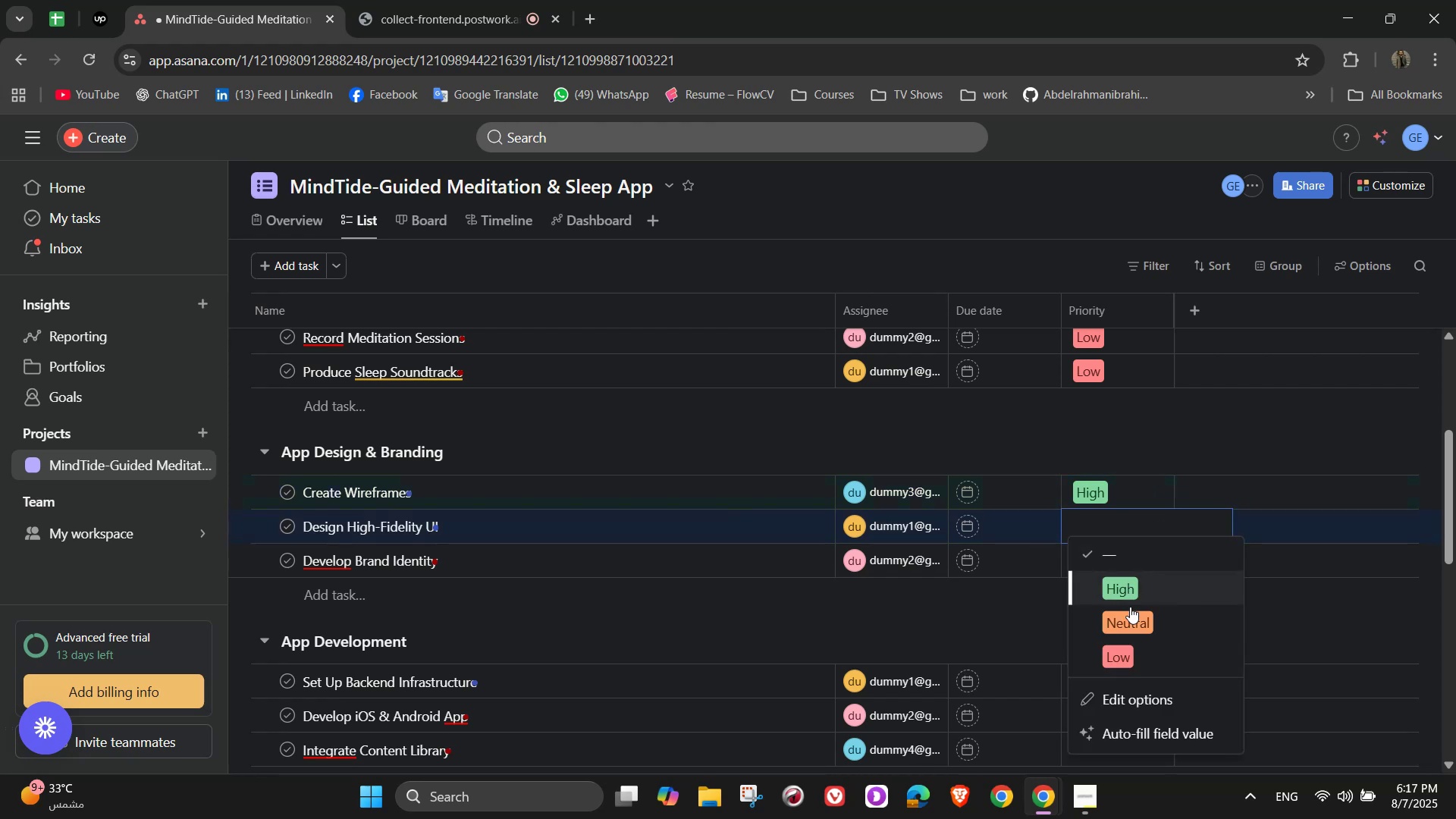 
left_click([1126, 625])
 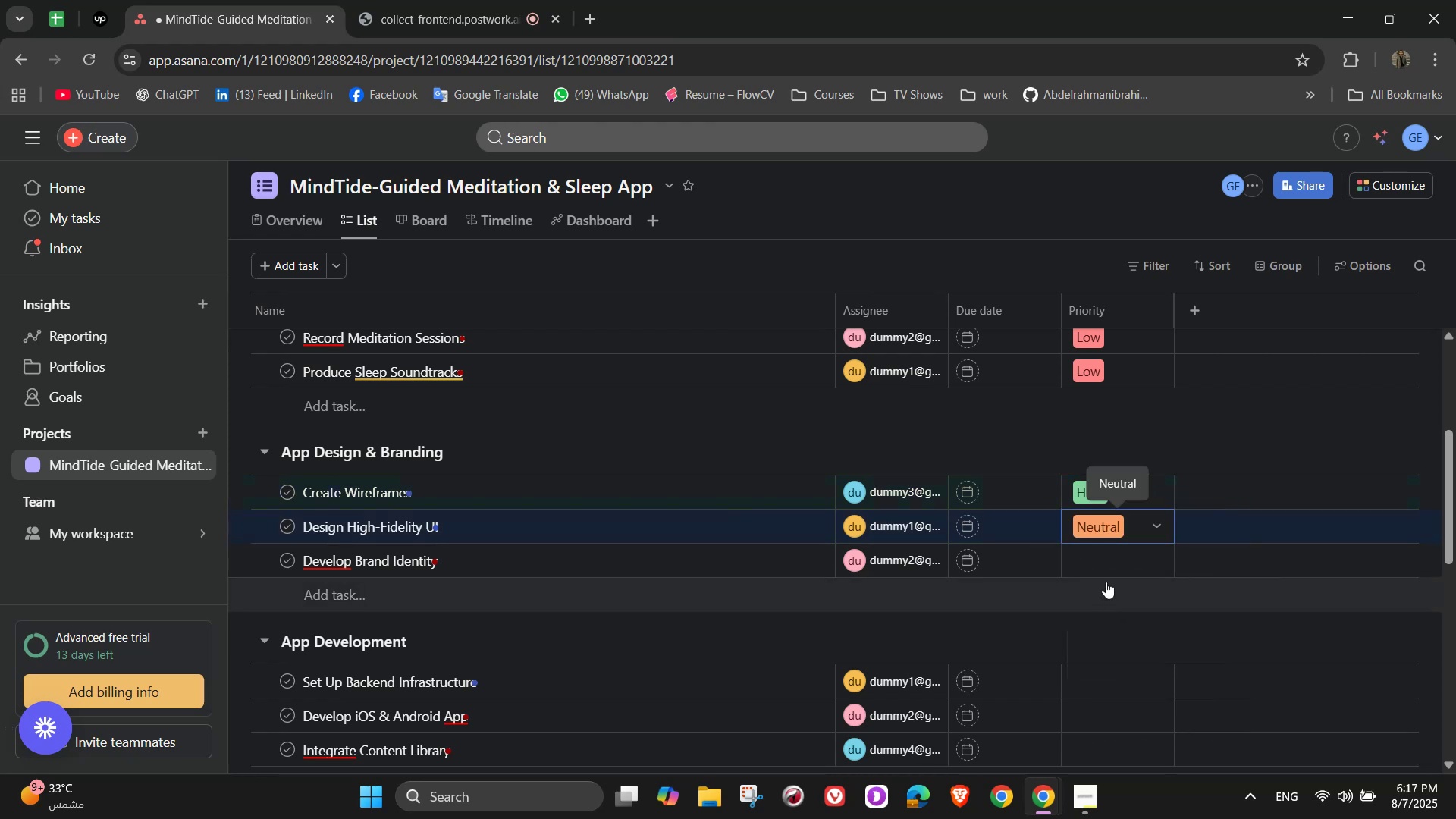 
left_click([1102, 562])
 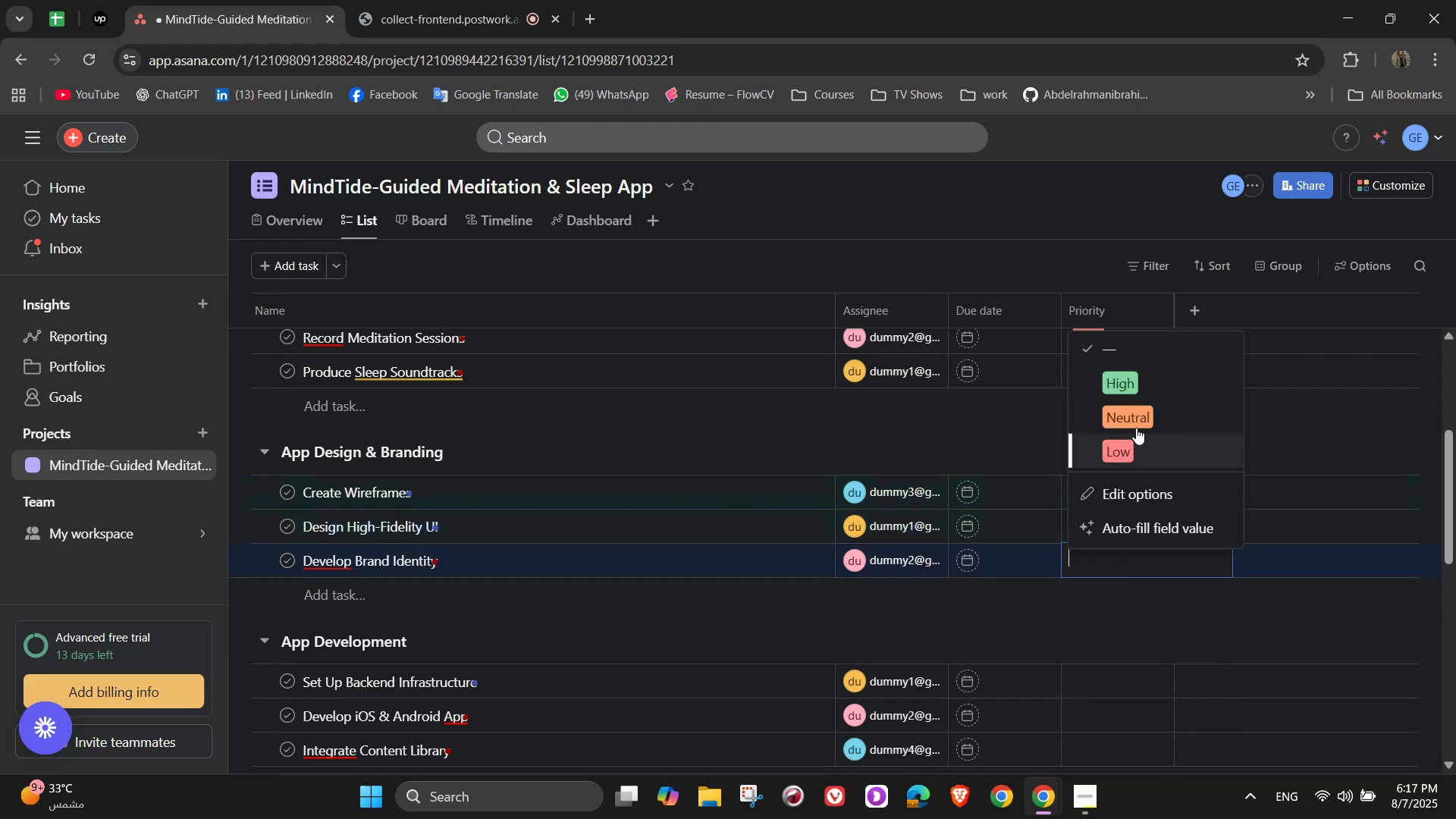 
left_click([1144, 441])
 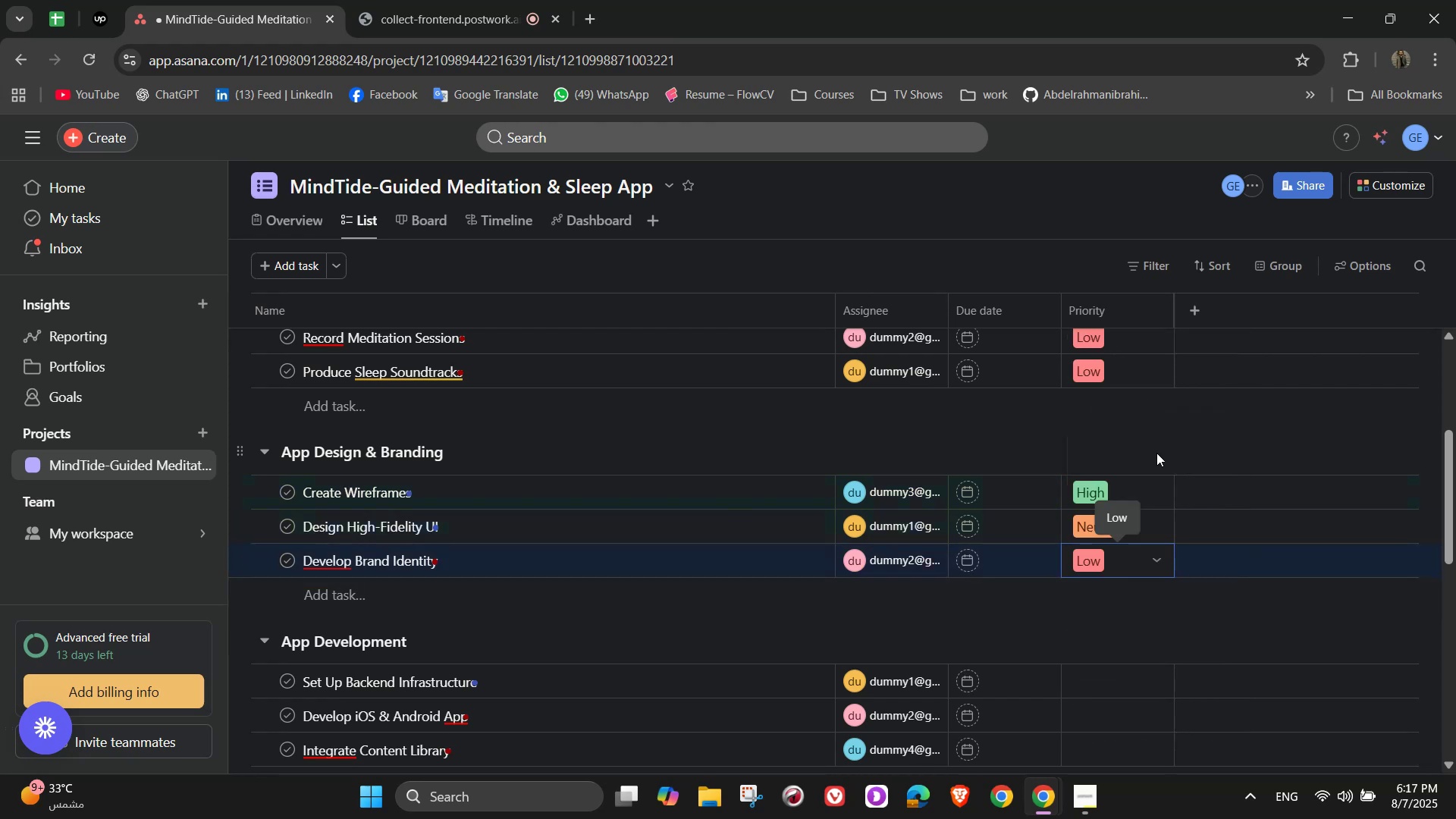 
scroll: coordinate [1109, 507], scroll_direction: down, amount: 2.0
 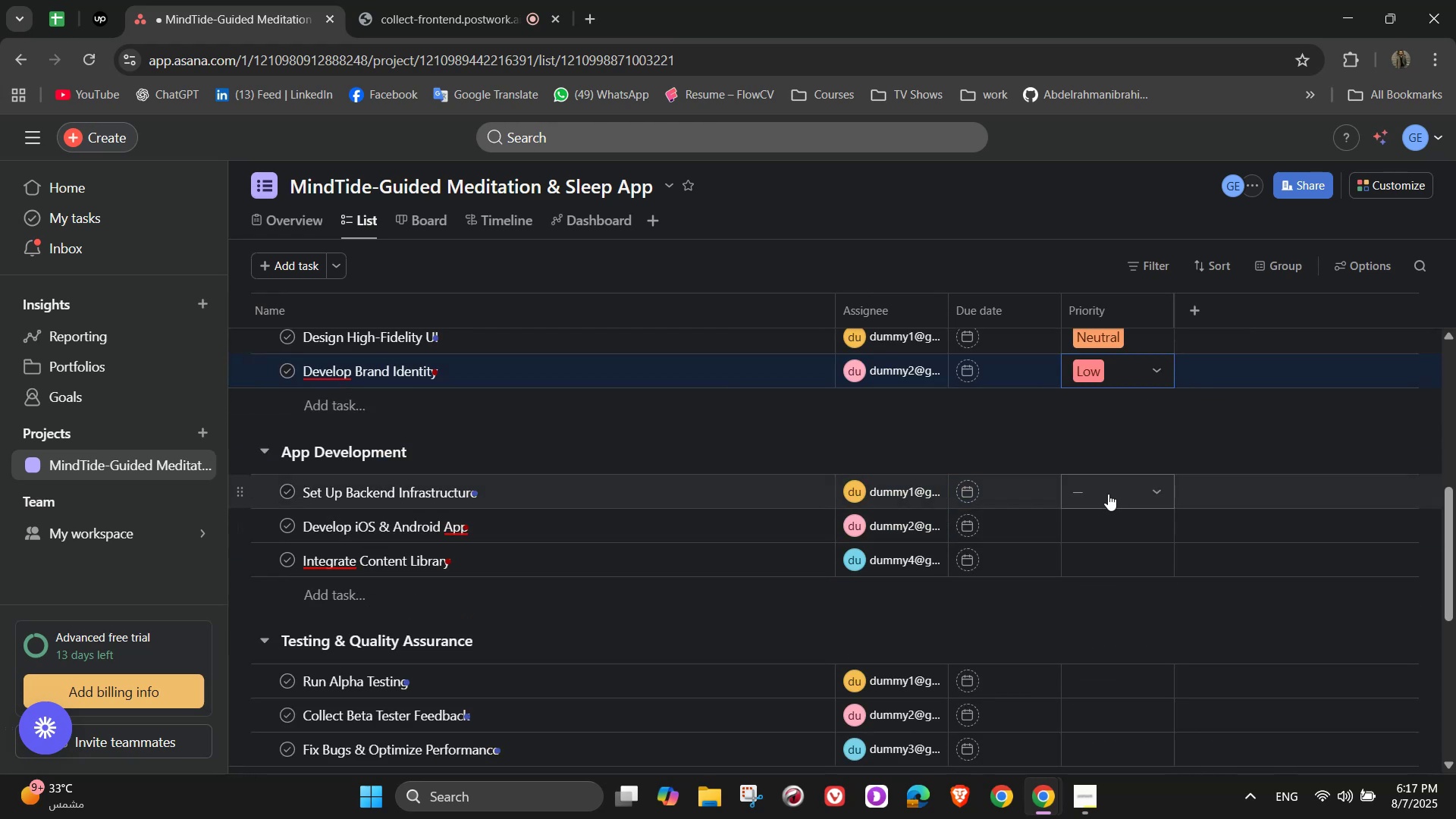 
left_click([1134, 499])
 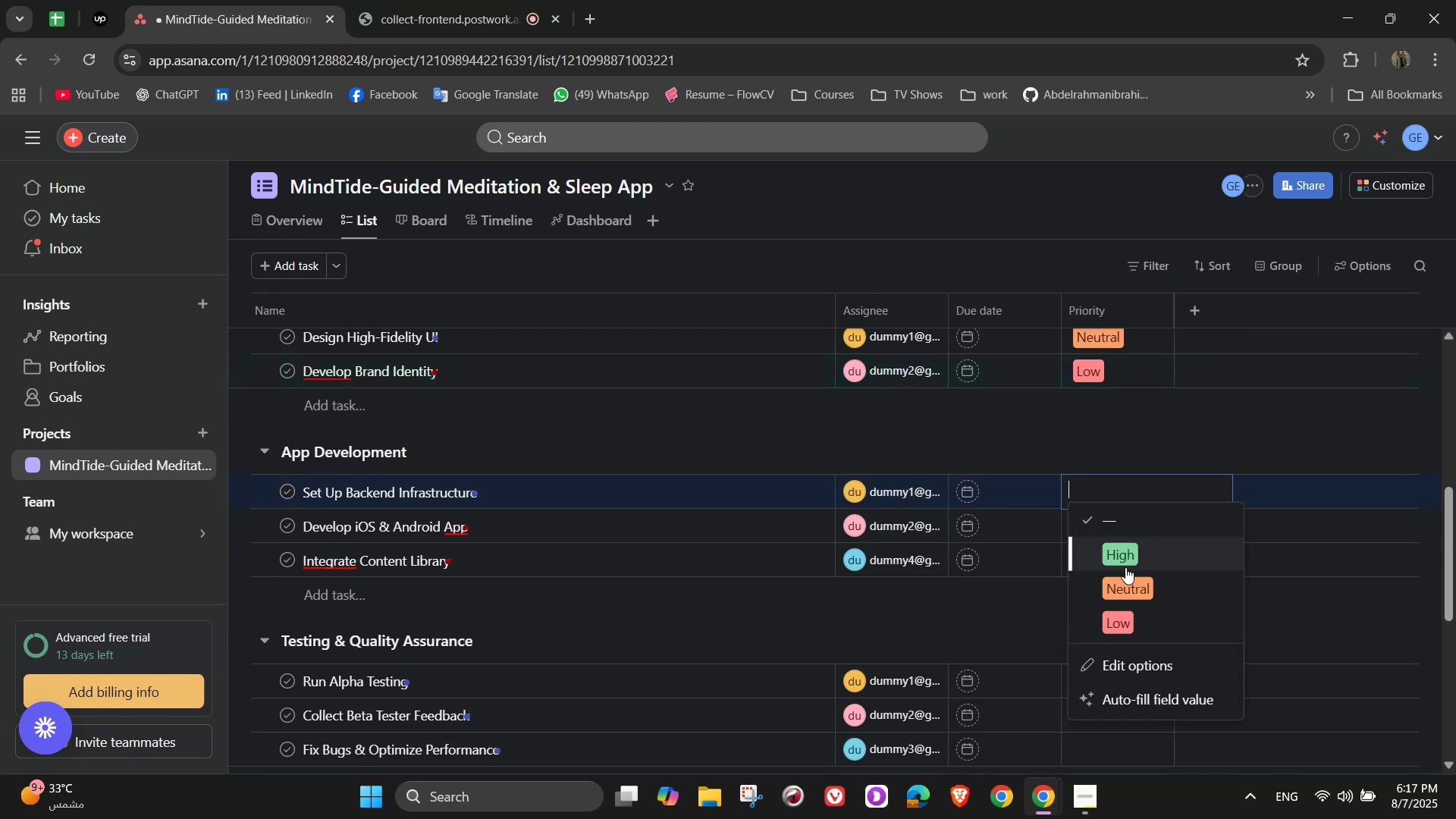 
left_click([1128, 585])
 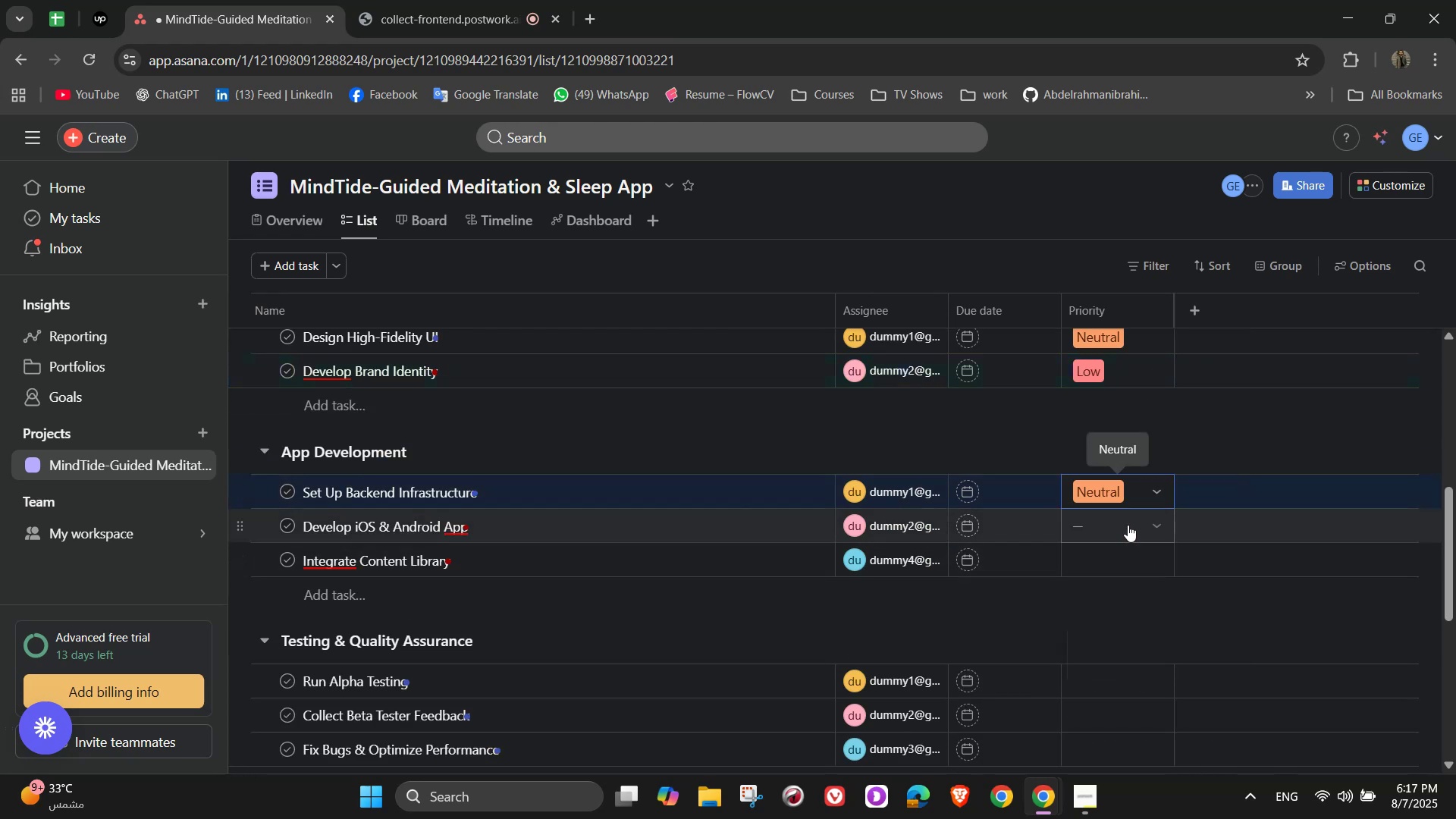 
left_click([1130, 524])
 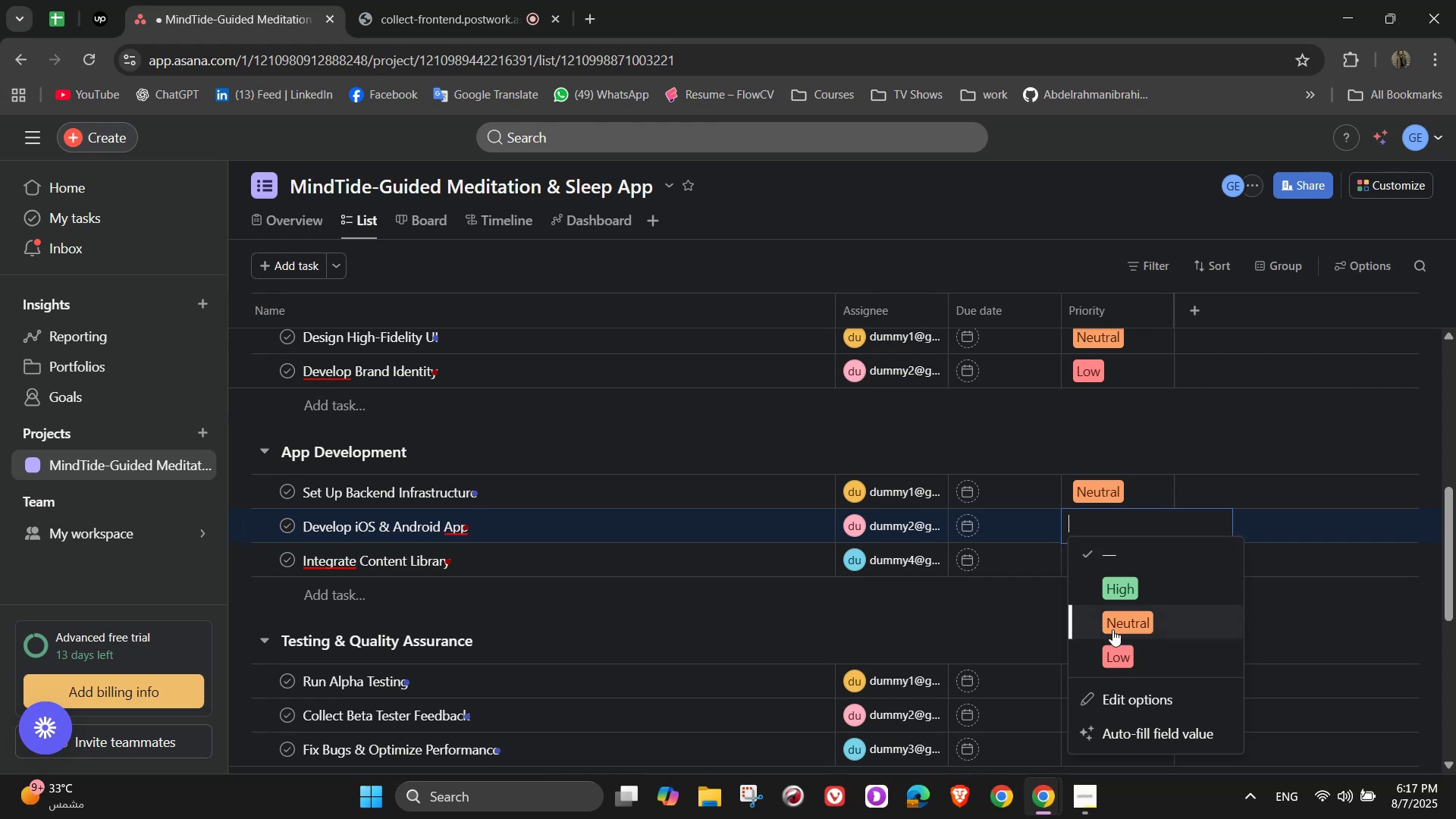 
left_click([1112, 632])
 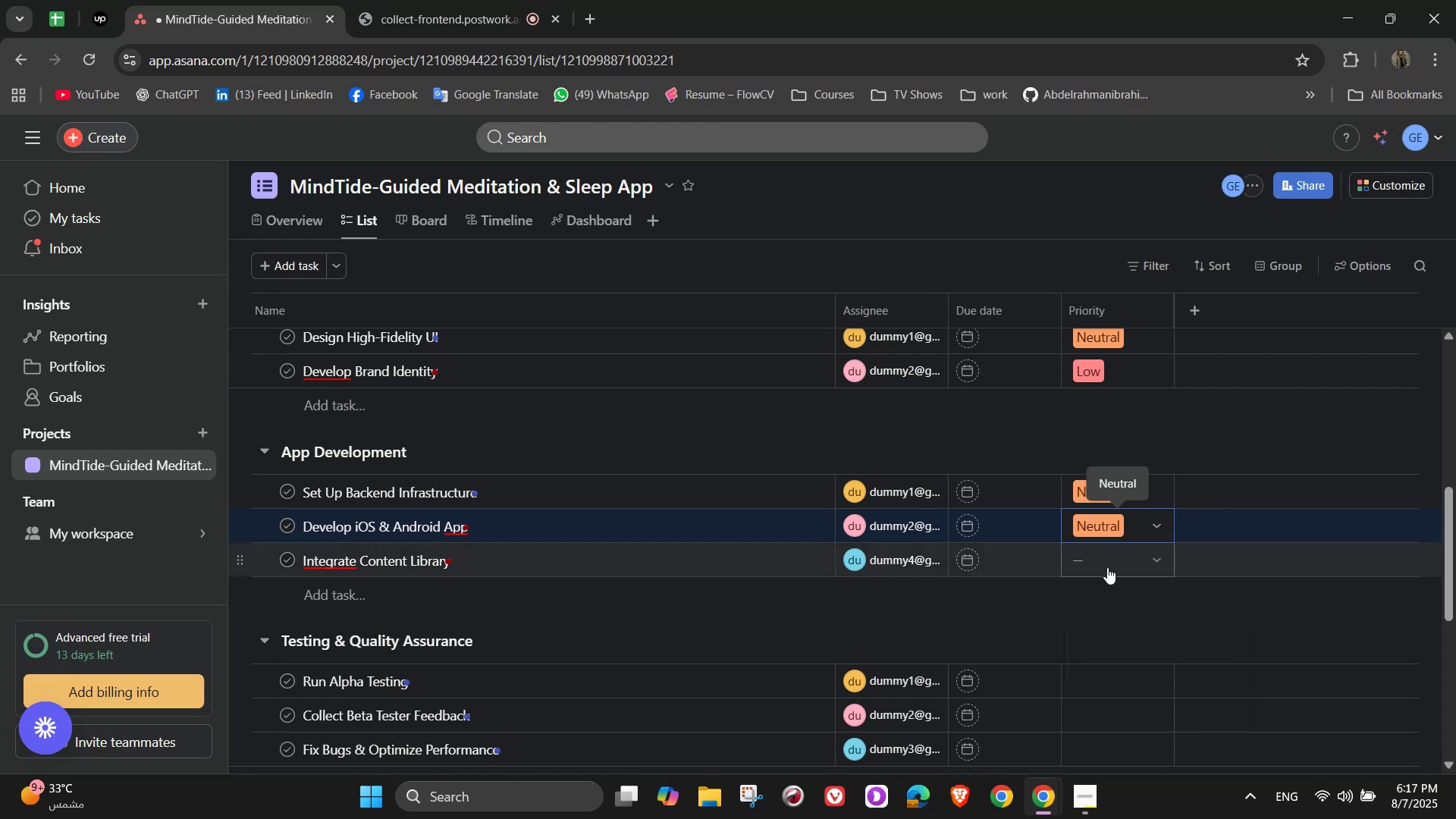 
left_click([1107, 565])
 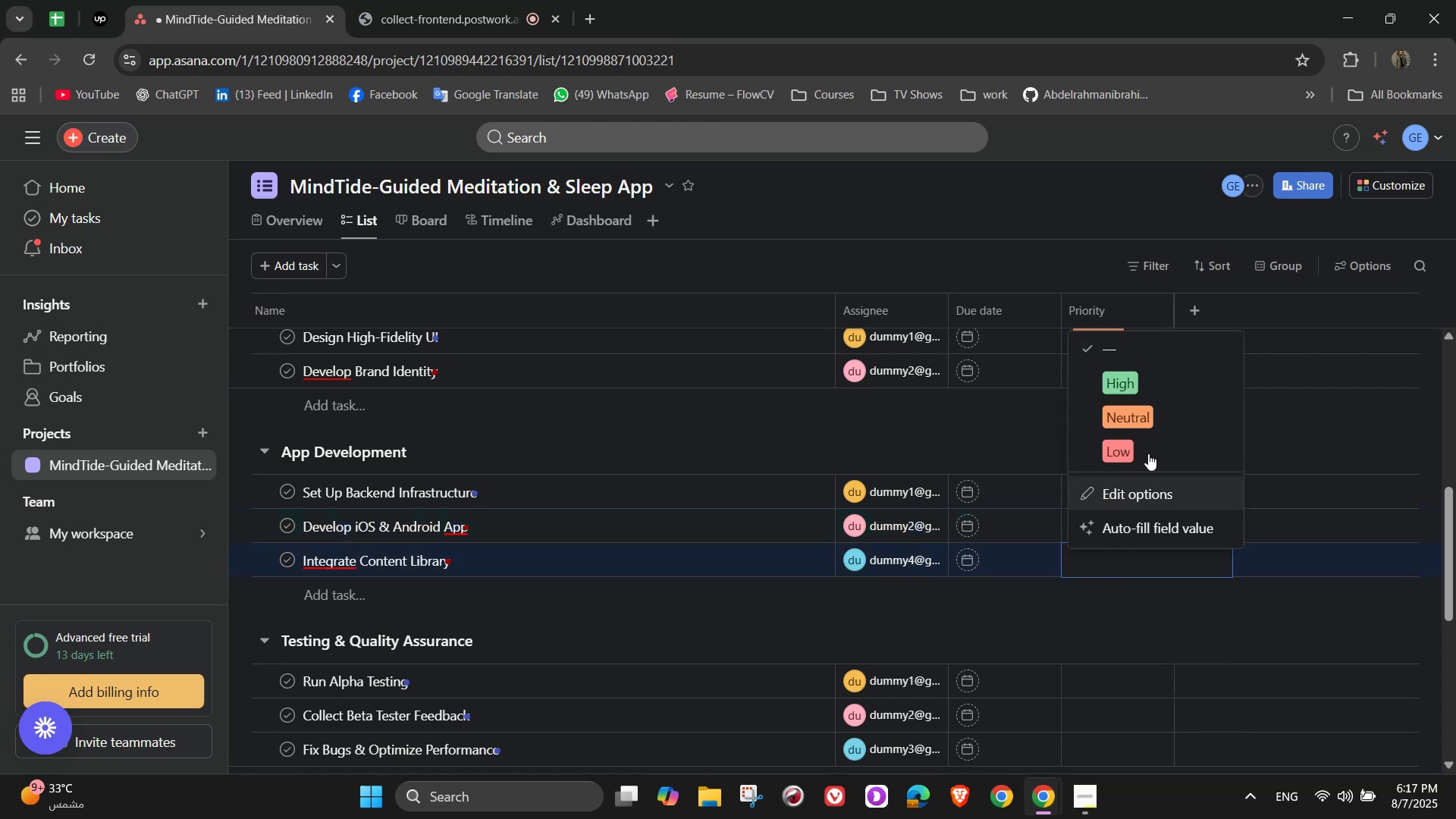 
left_click([1147, 448])
 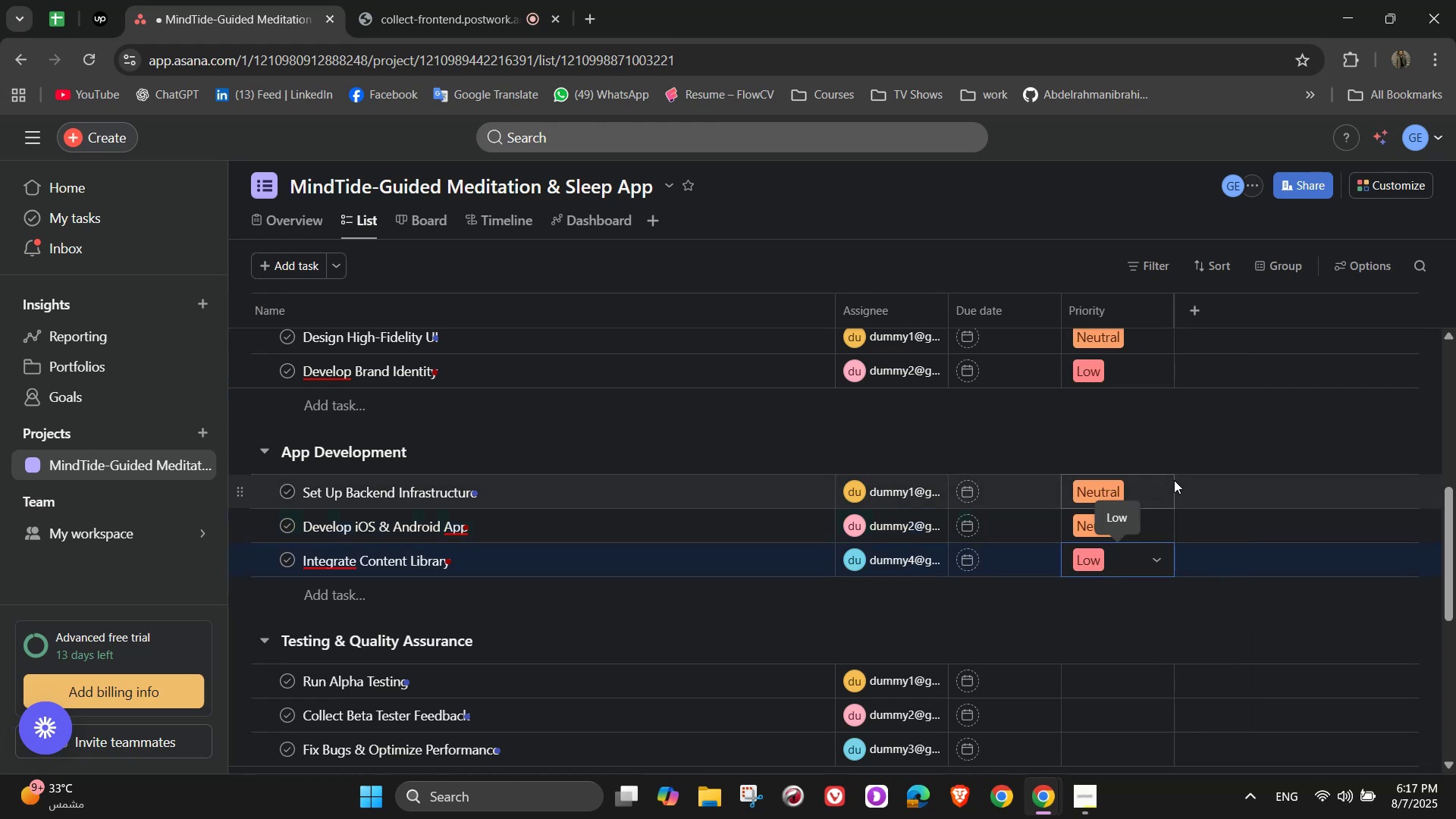 
scroll: coordinate [1175, 498], scroll_direction: down, amount: 2.0
 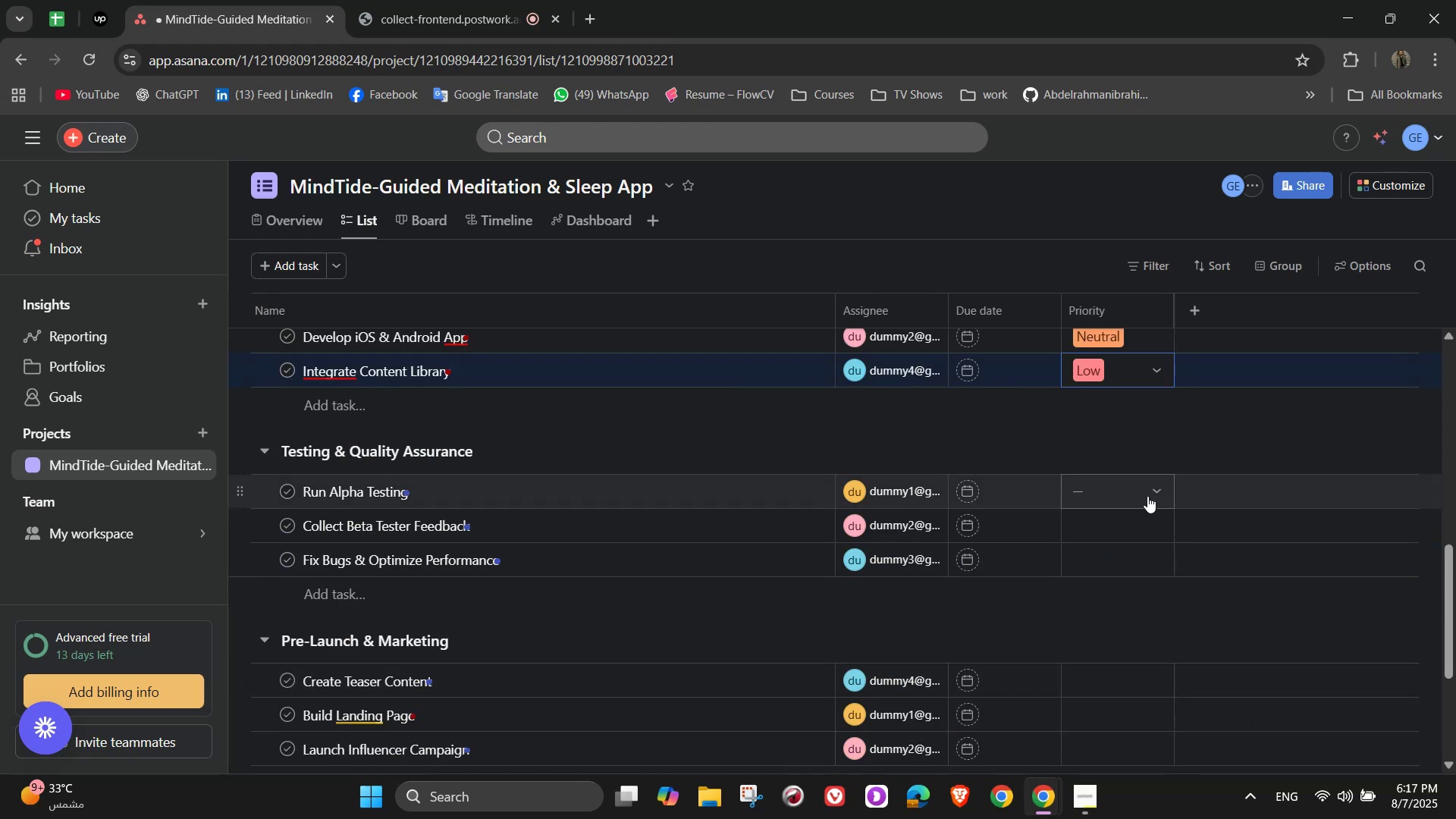 
left_click([1142, 494])
 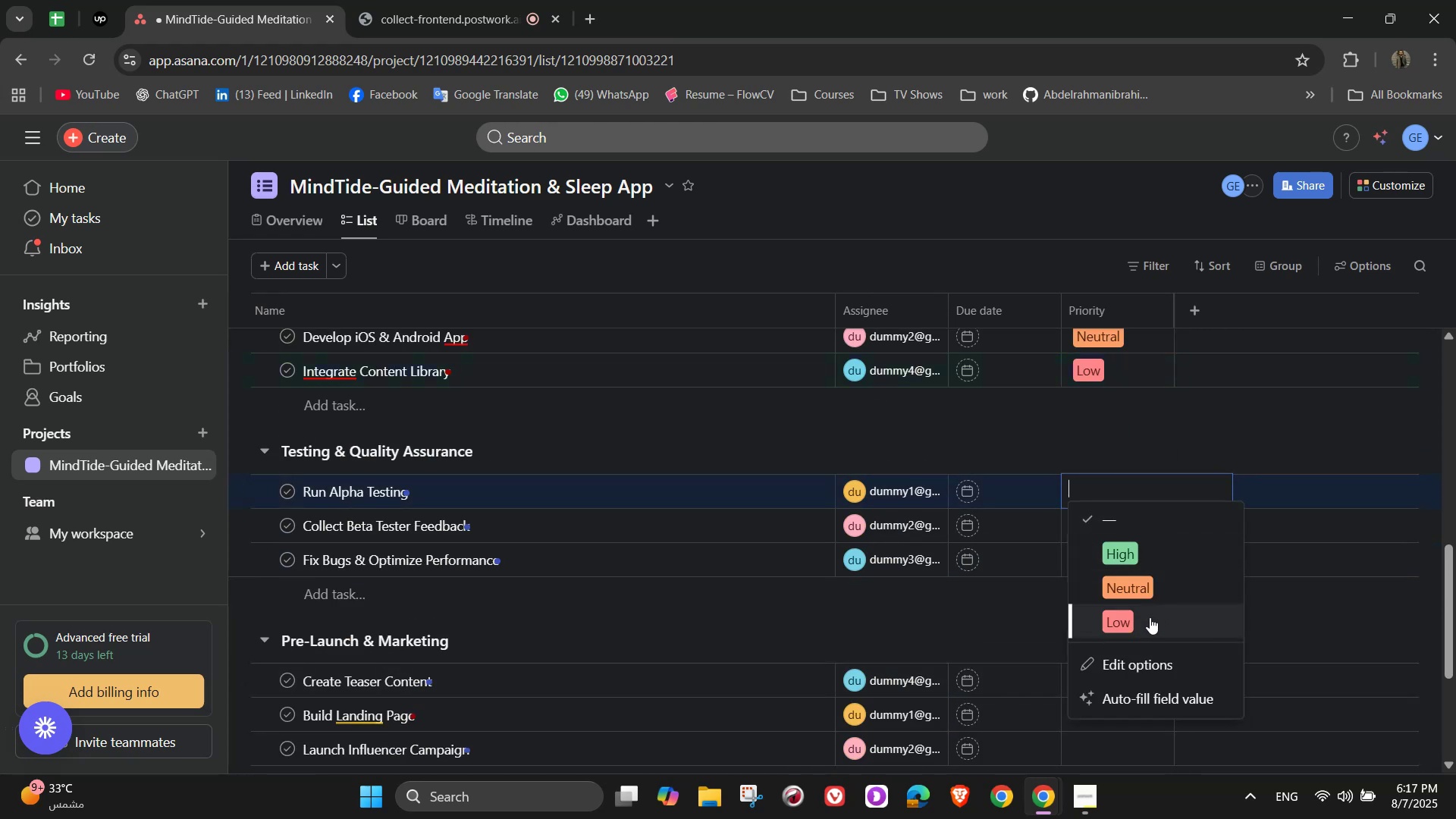 
left_click([1150, 617])
 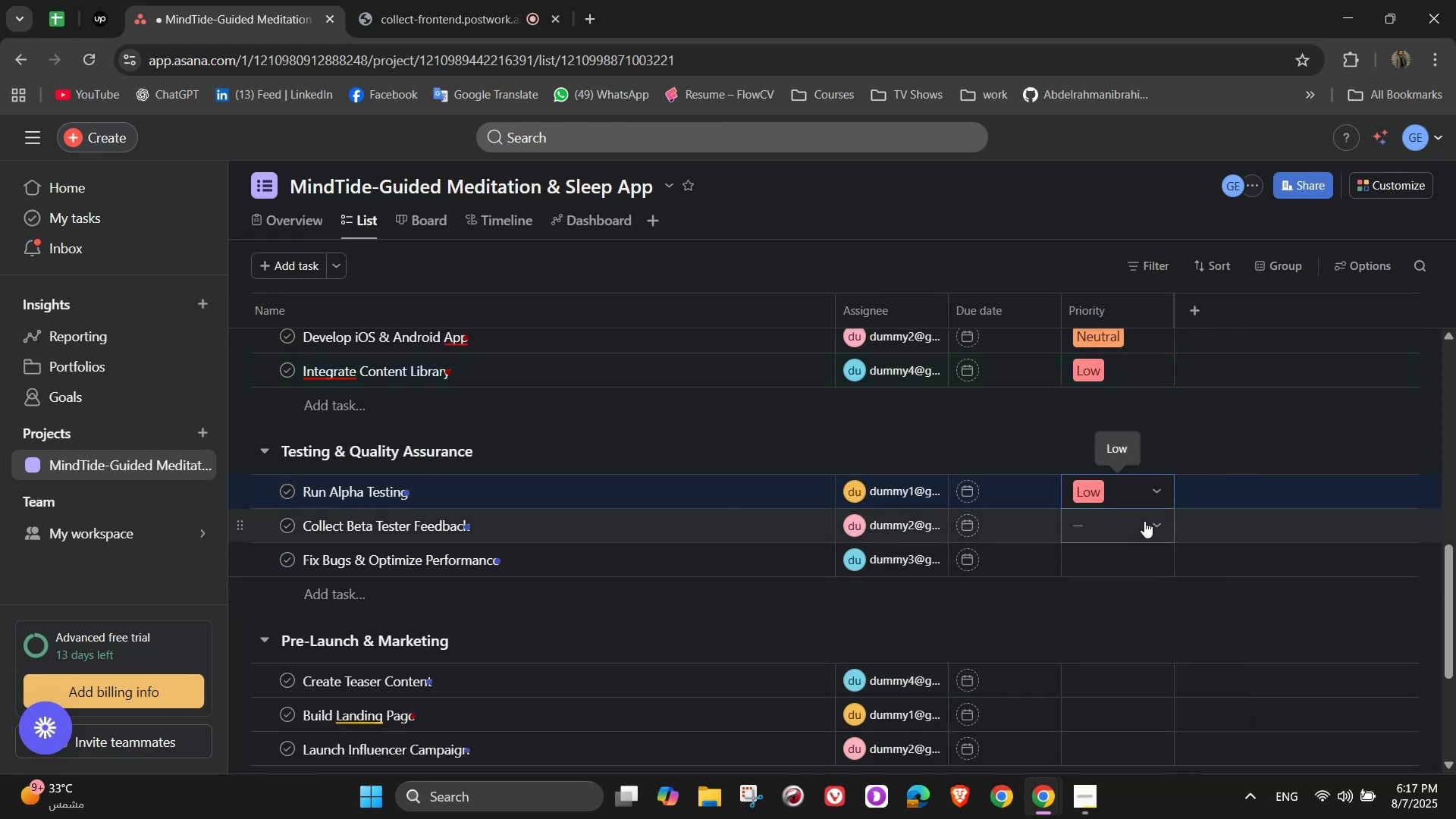 
left_click([1150, 525])
 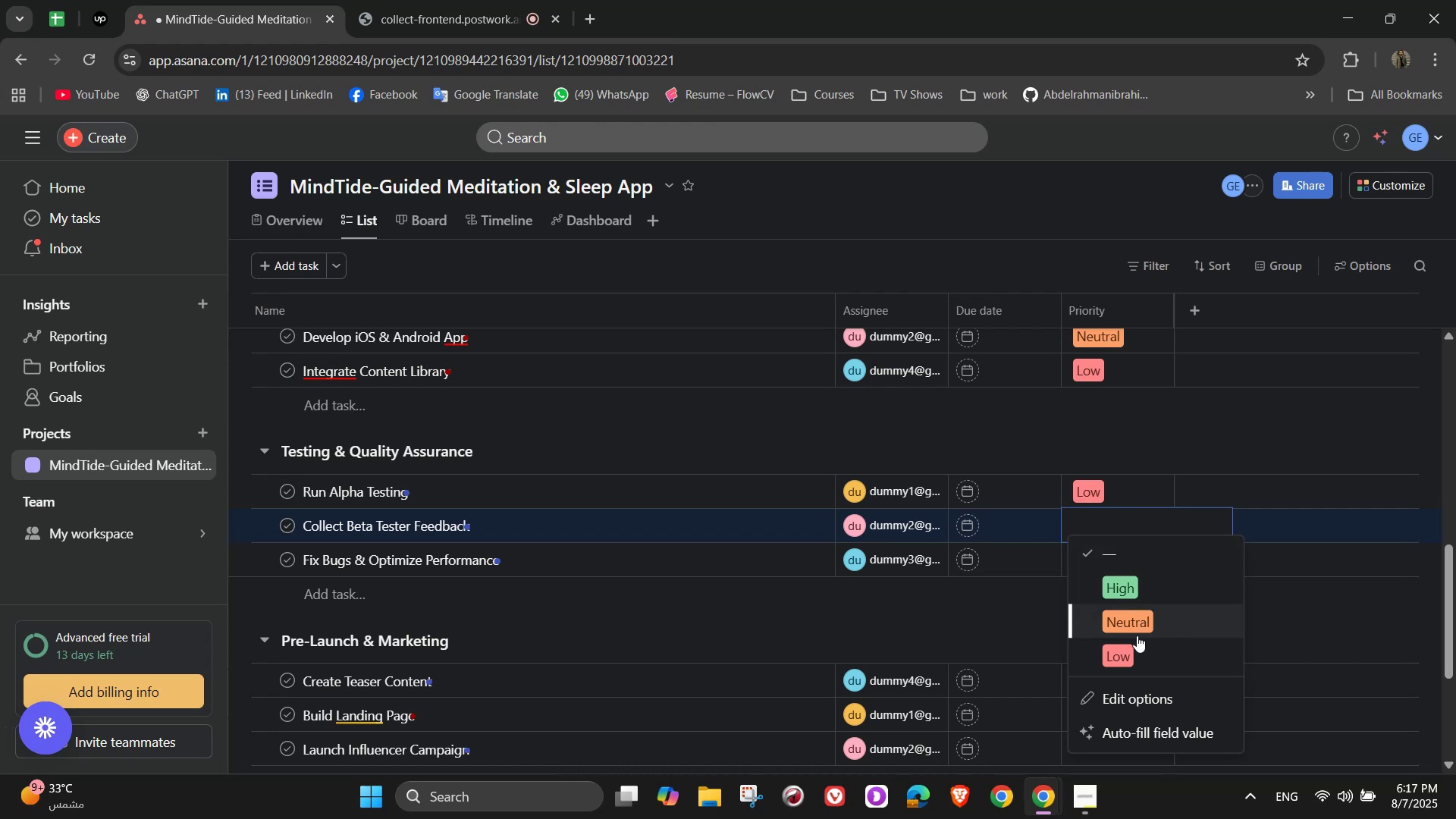 
left_click([1127, 658])
 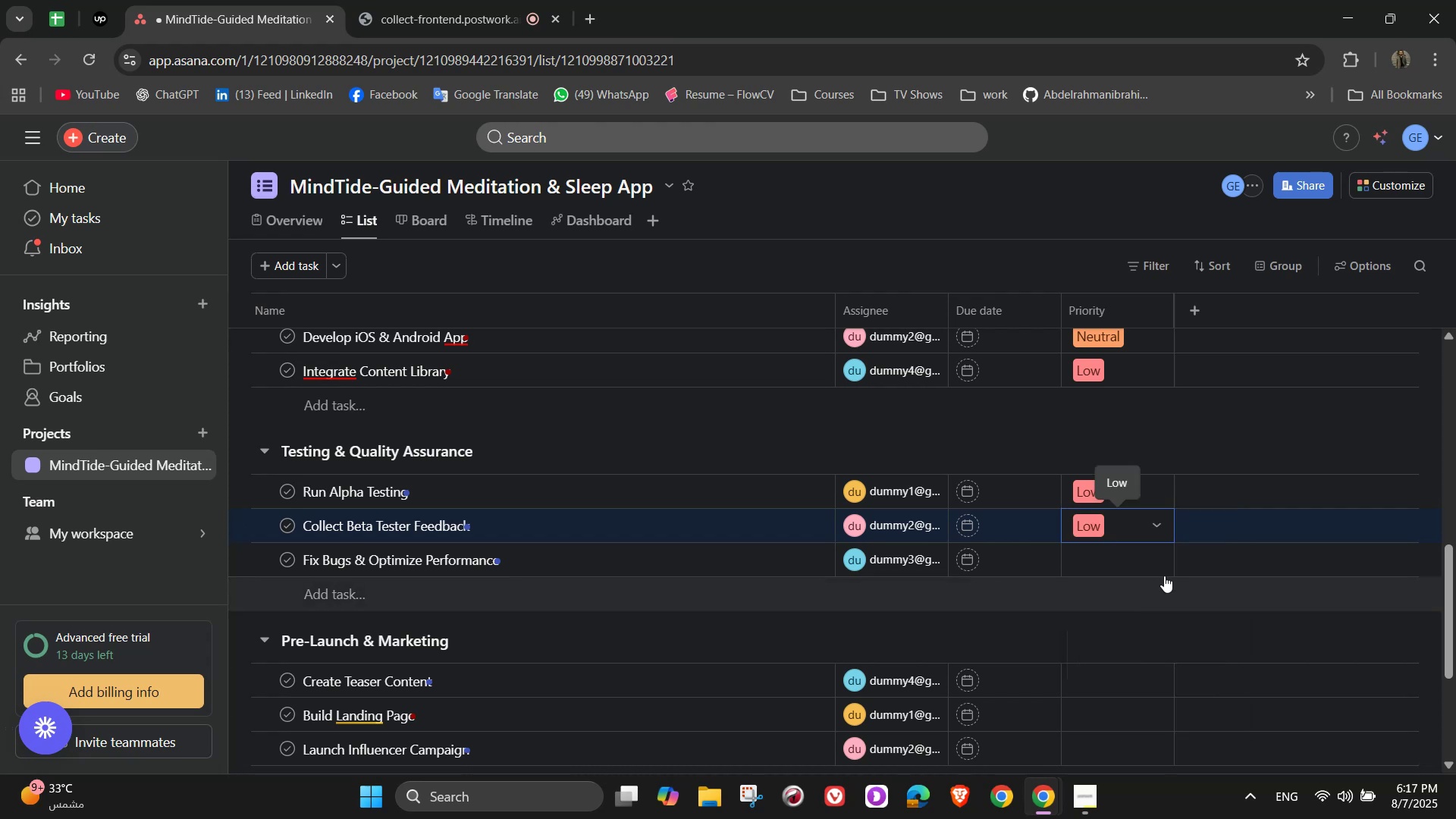 
left_click([1172, 564])
 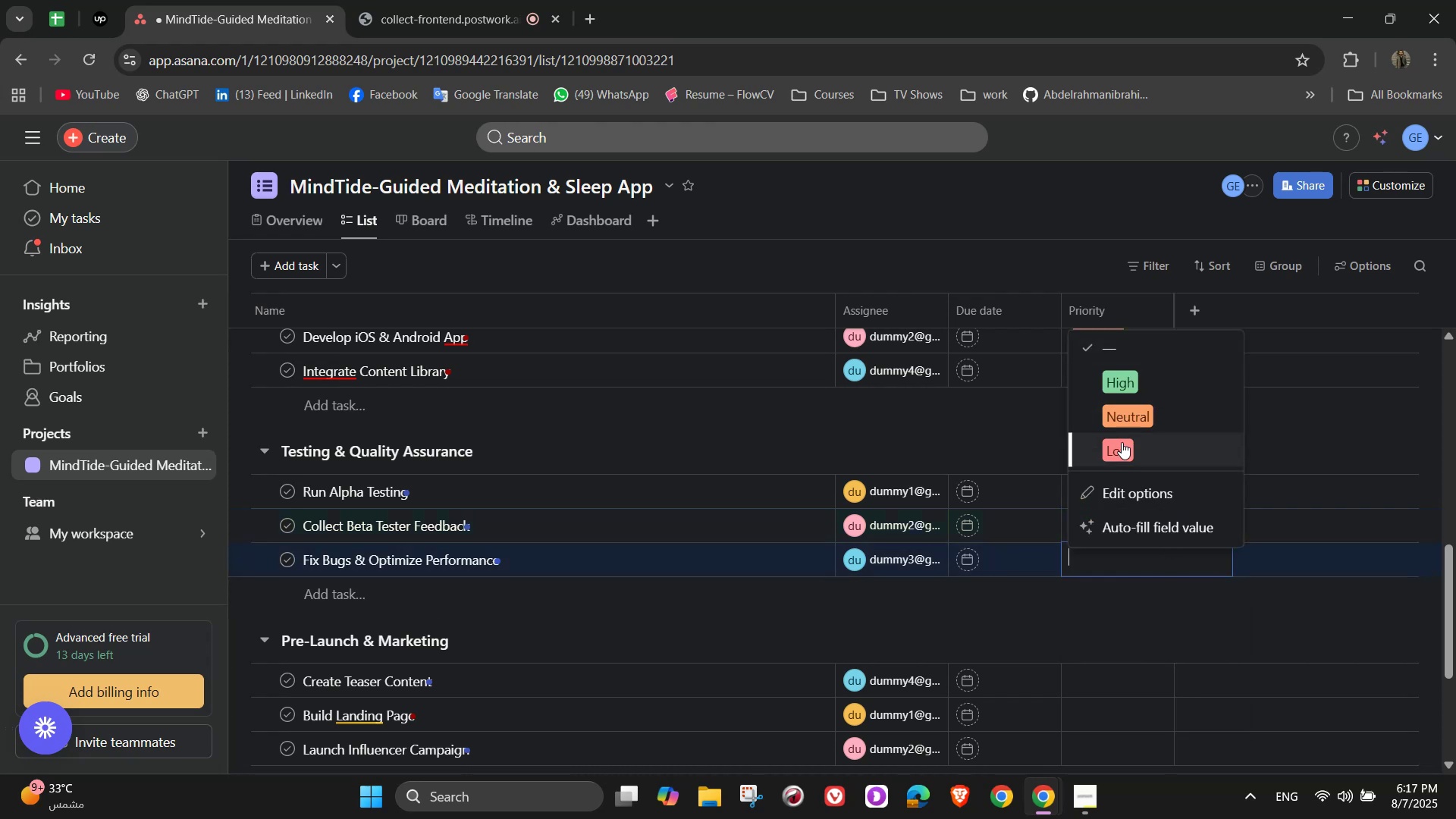 
scroll: coordinate [1198, 541], scroll_direction: down, amount: 2.0
 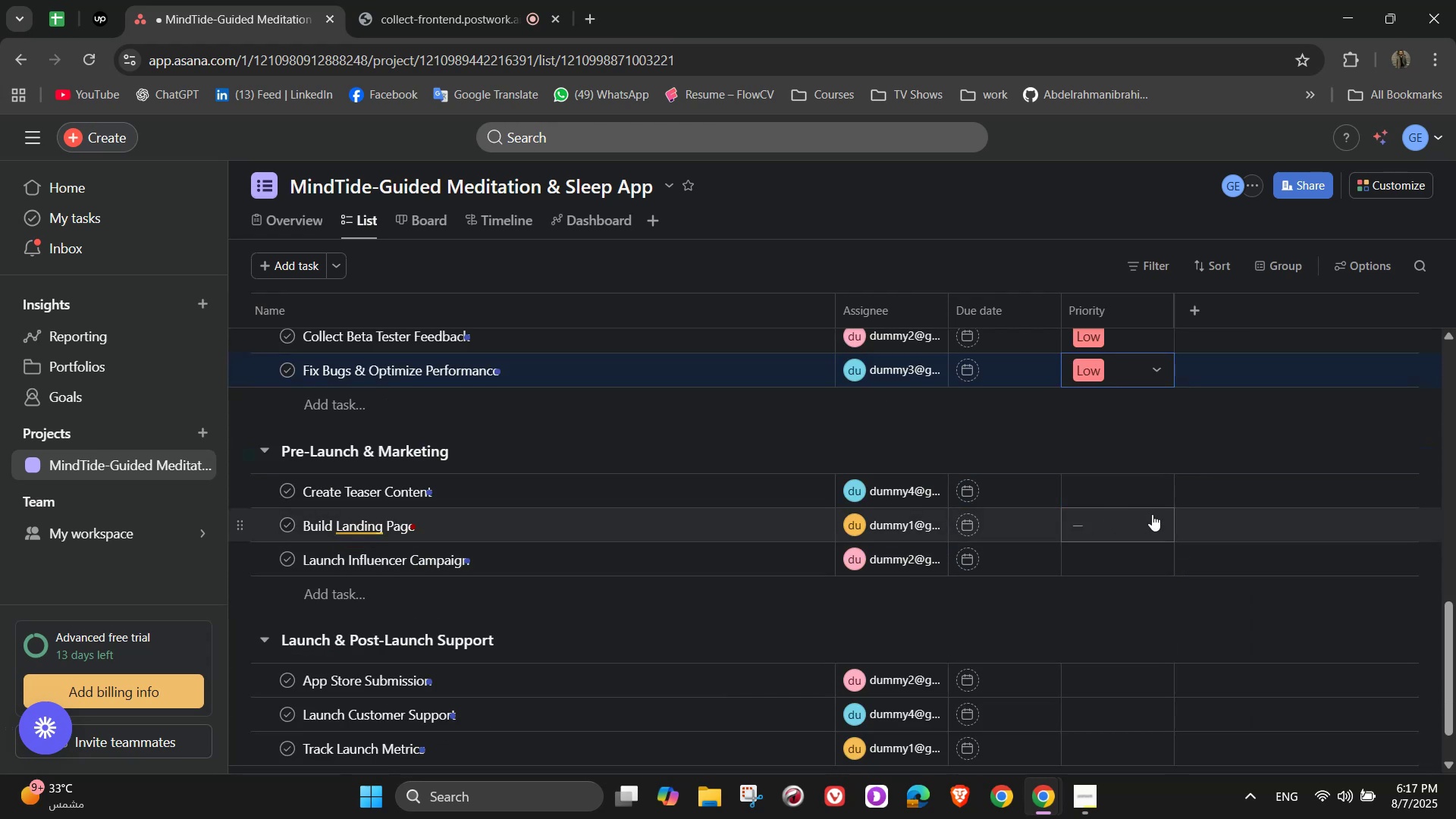 
left_click([1163, 481])
 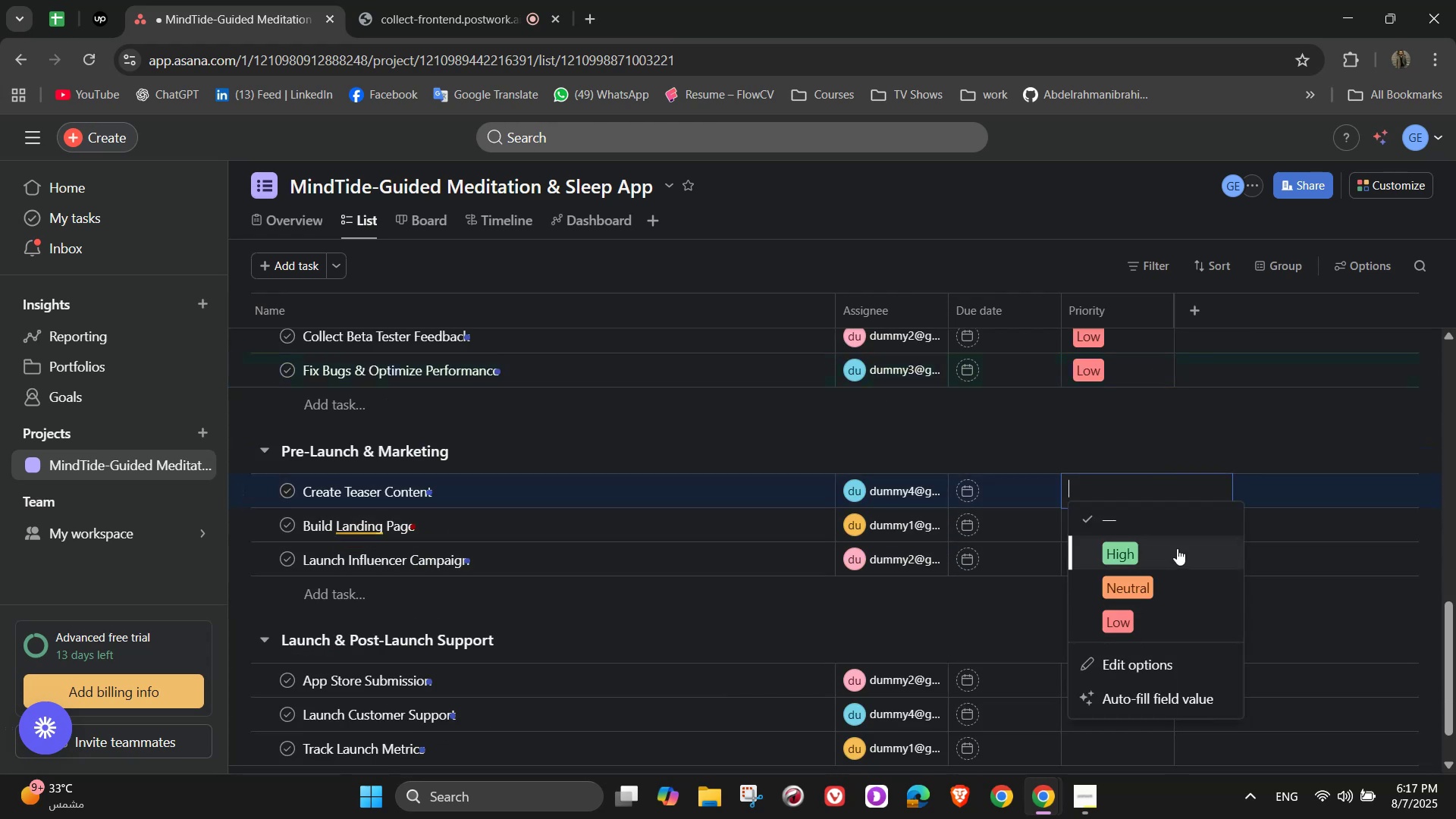 
left_click([1155, 582])
 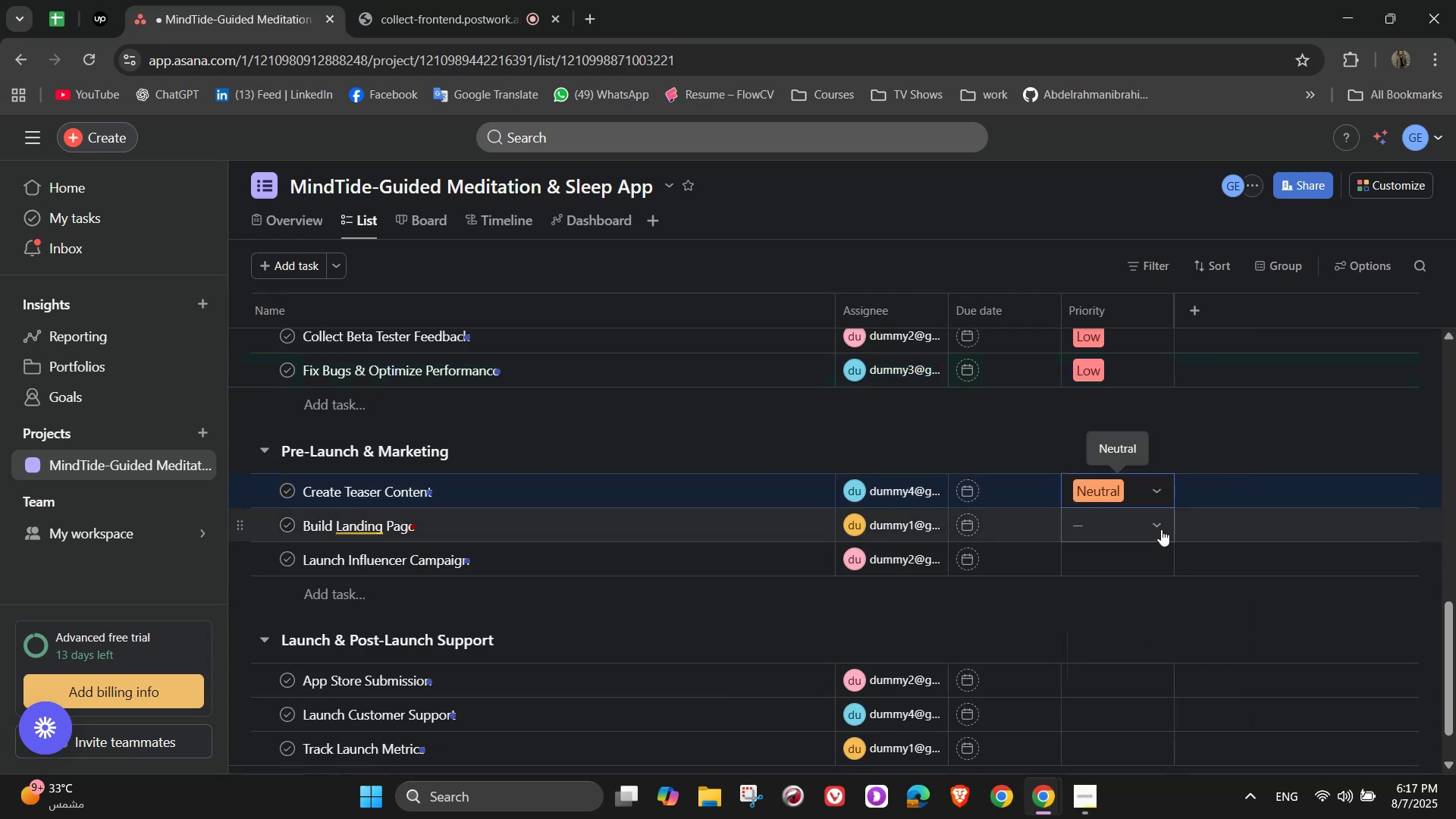 
left_click([1161, 527])
 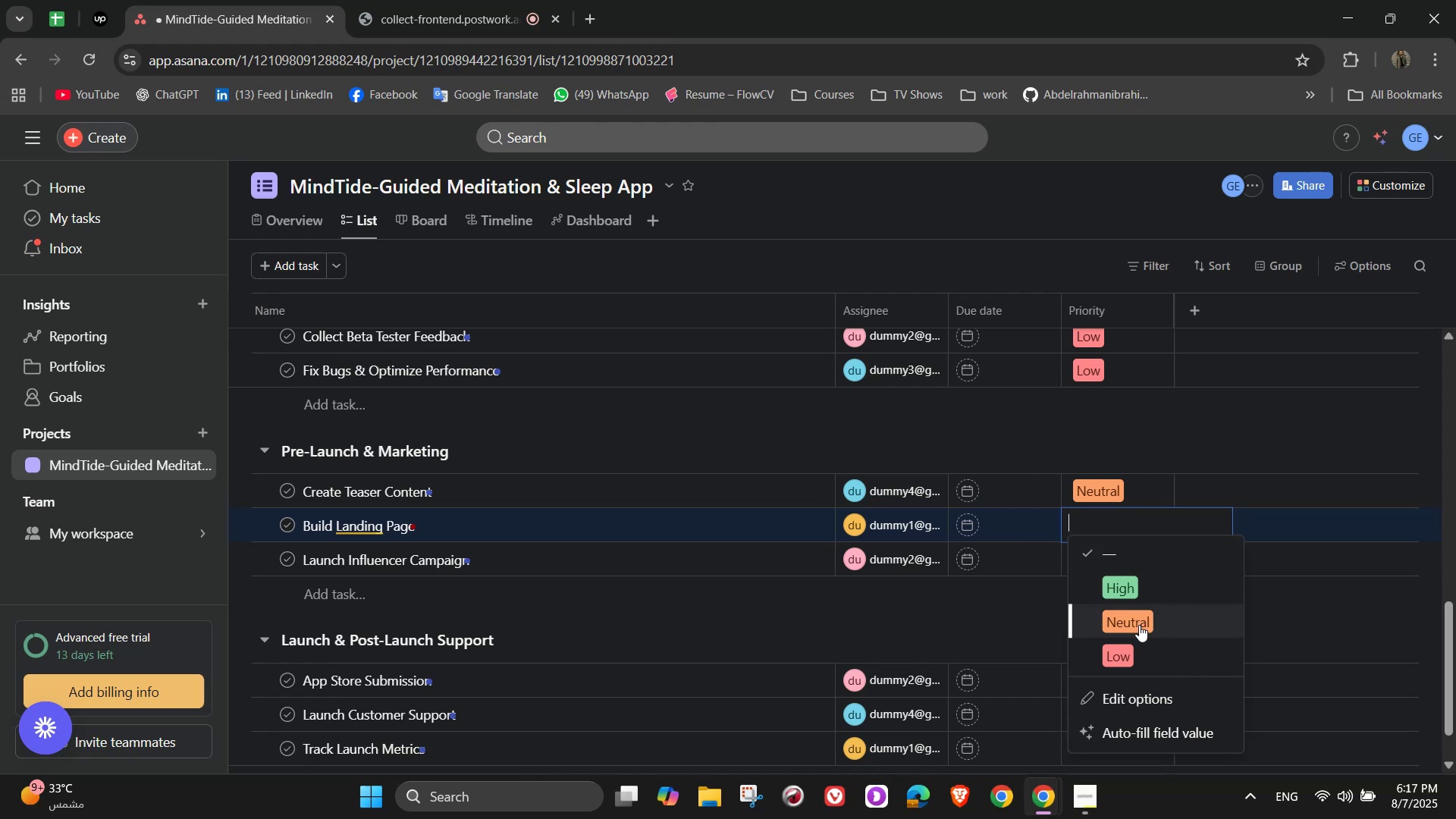 
left_click([1135, 648])
 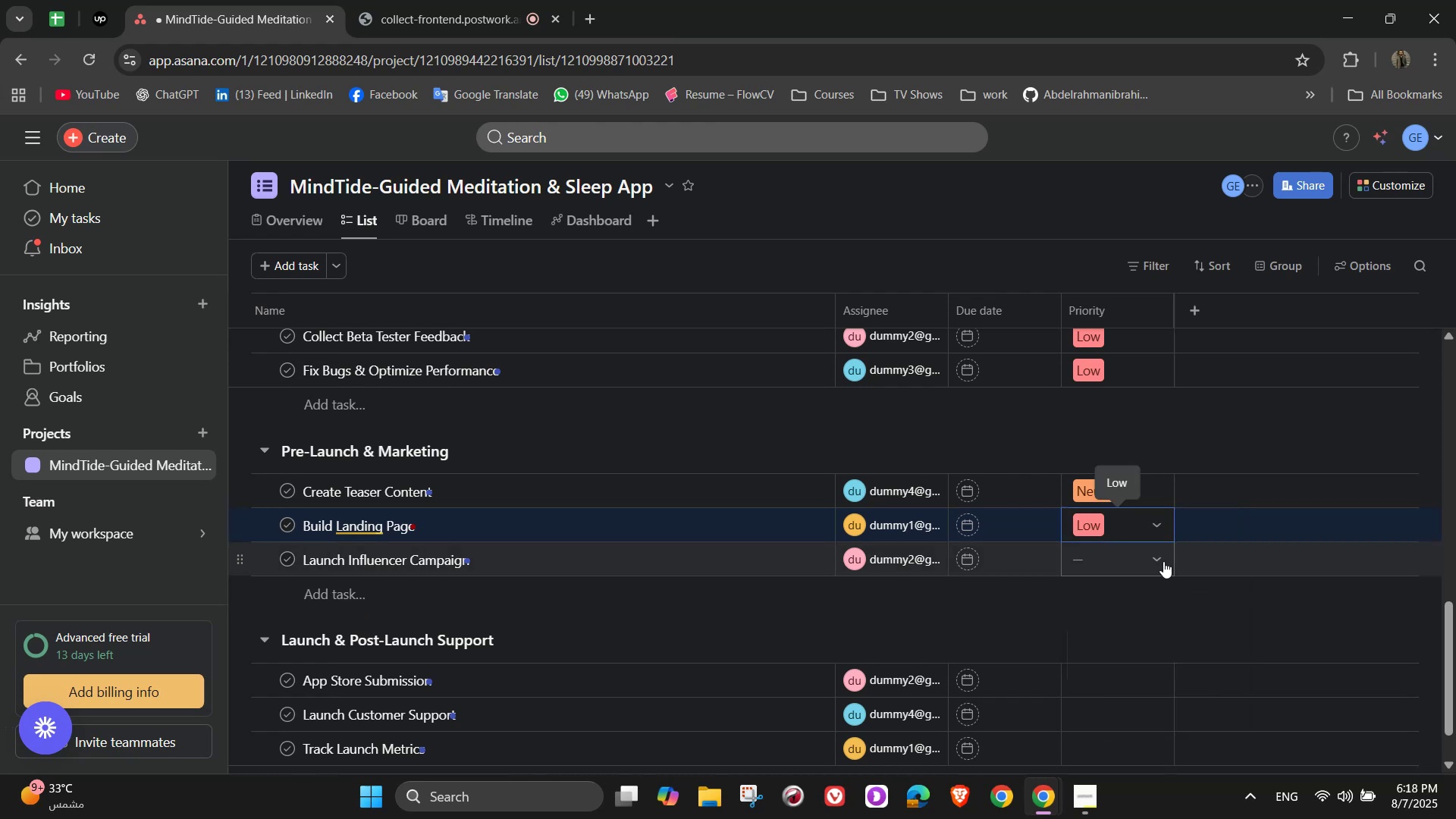 
left_click([1160, 561])
 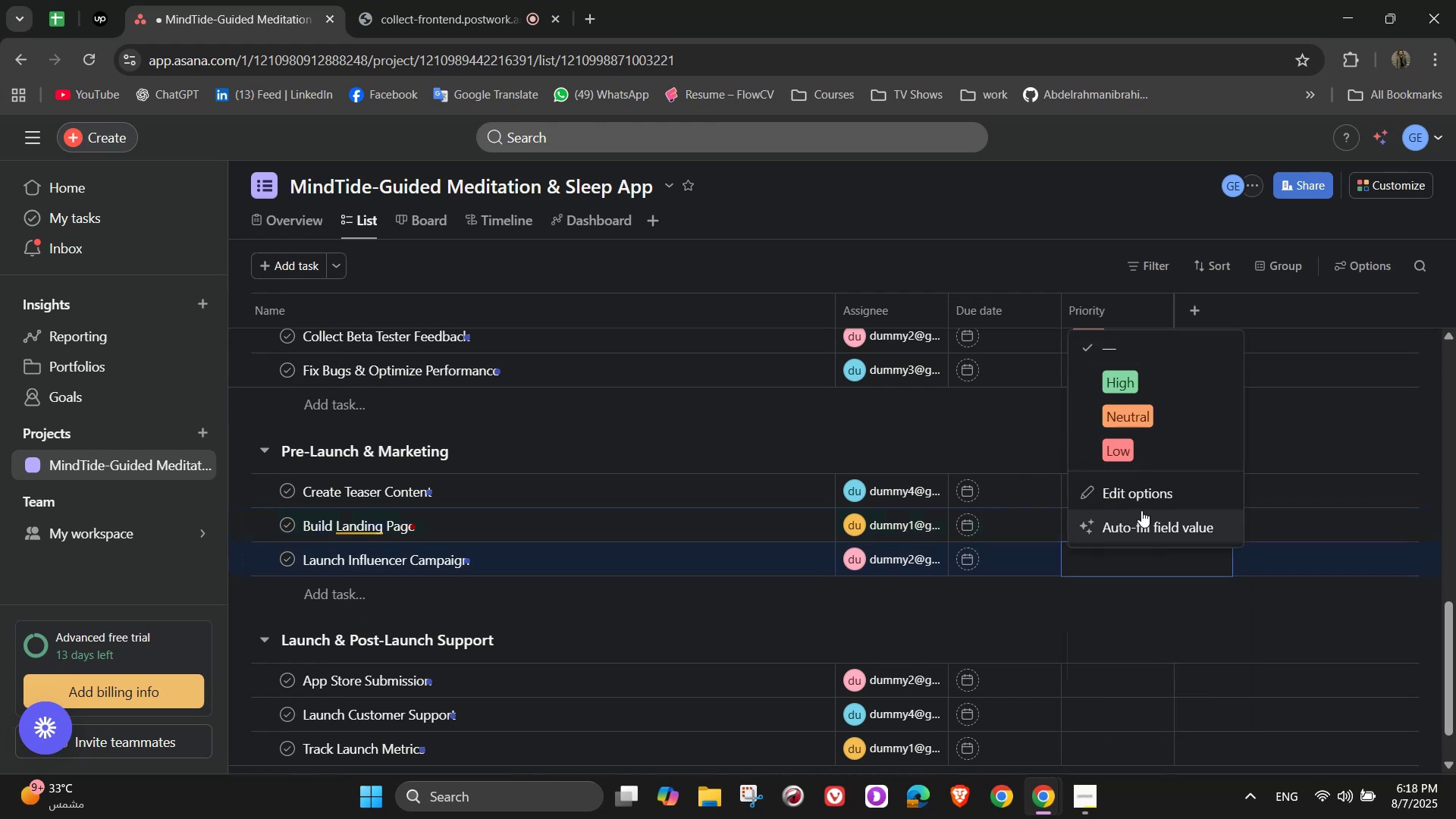 
left_click([1116, 451])
 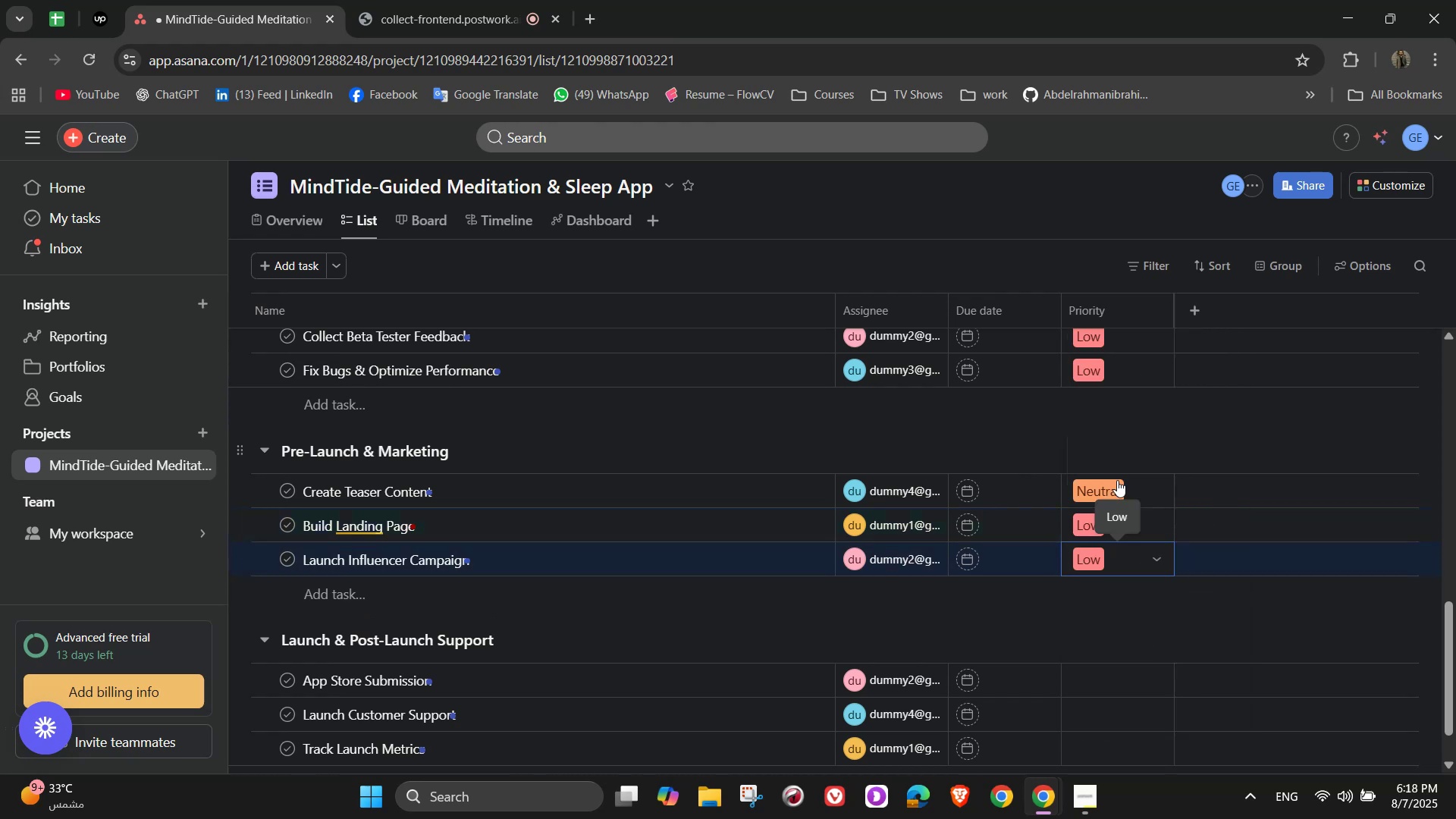 
scroll: coordinate [1117, 522], scroll_direction: down, amount: 2.0
 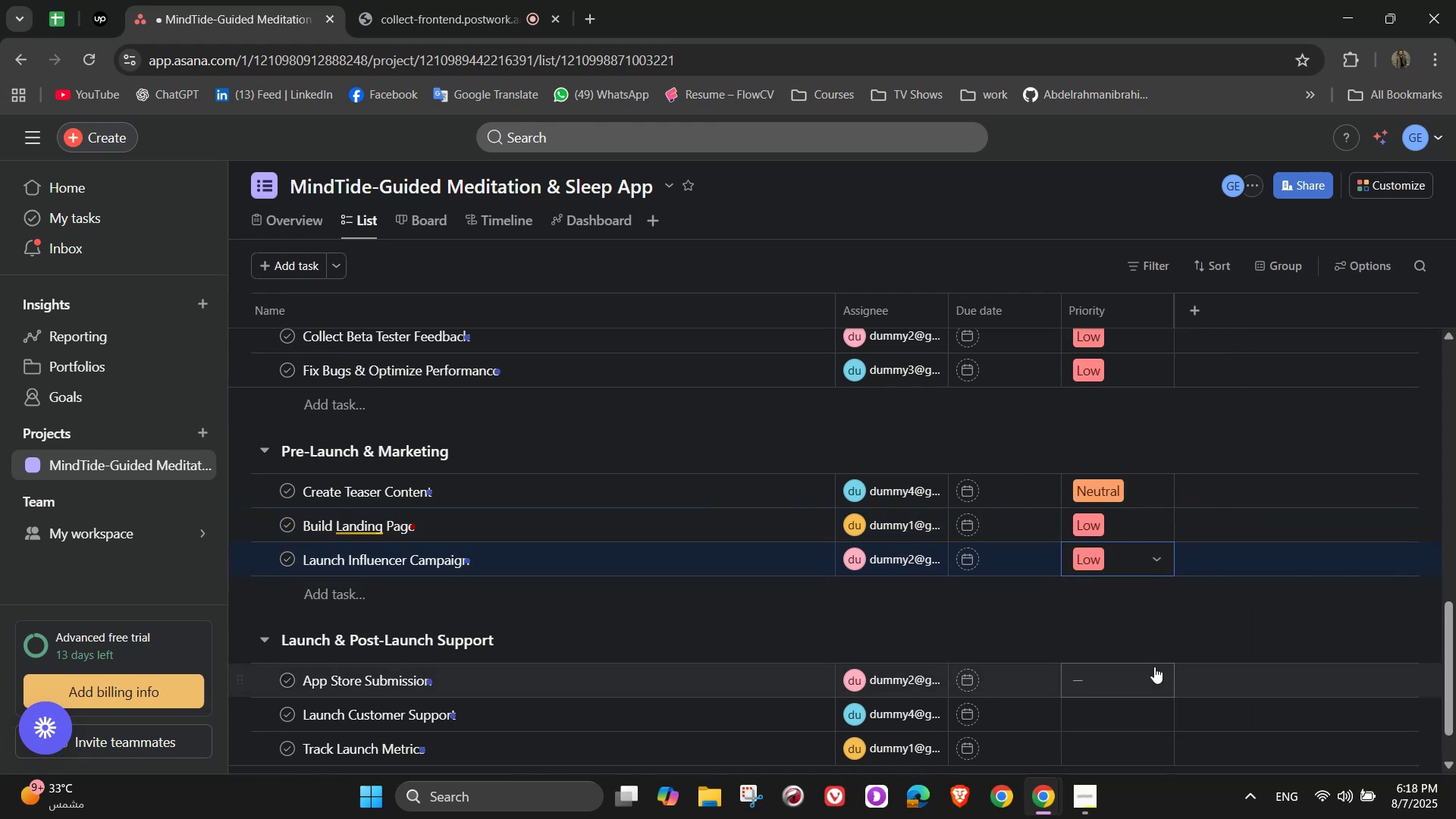 
left_click([1148, 680])
 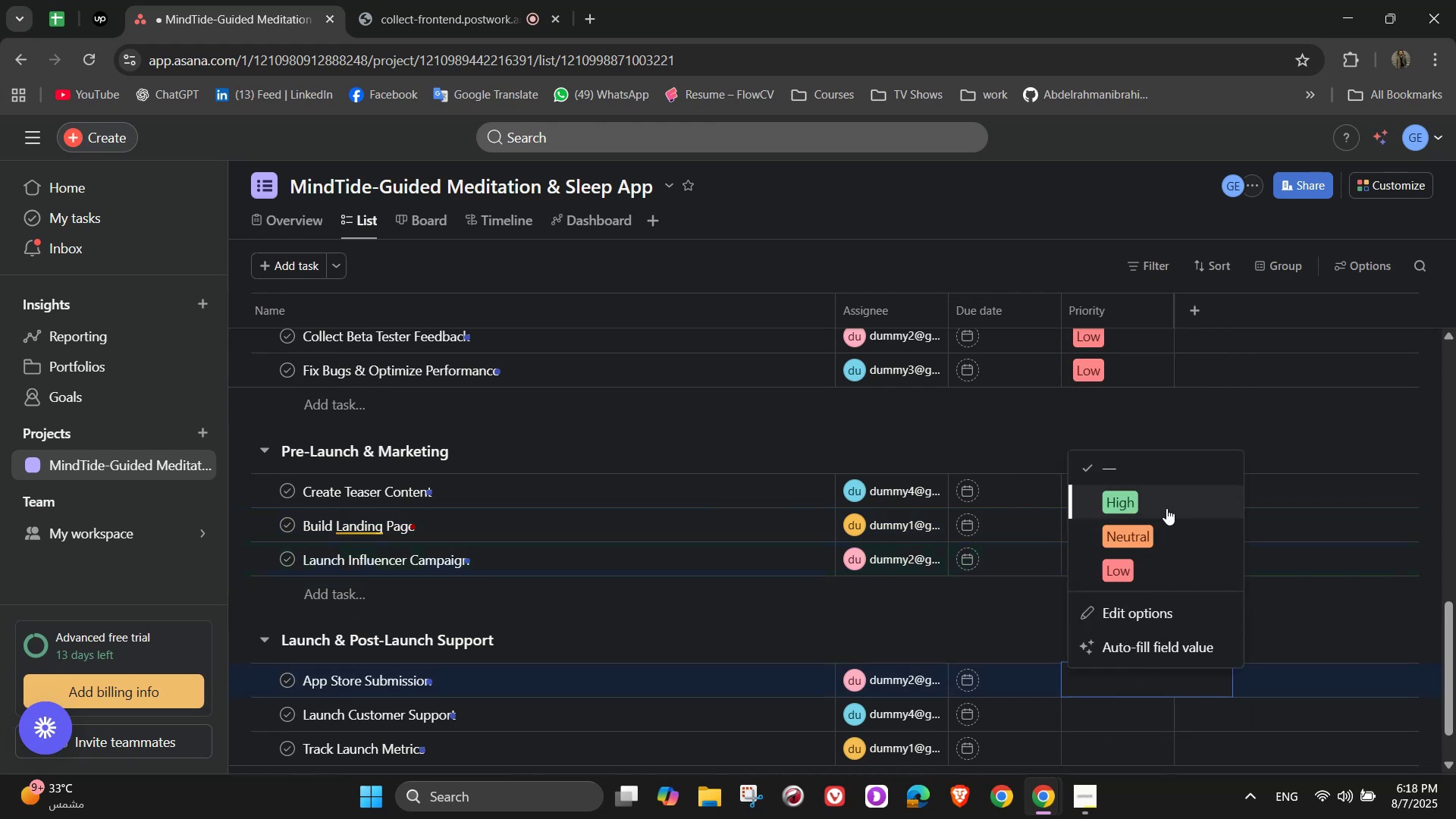 
left_click([1166, 508])
 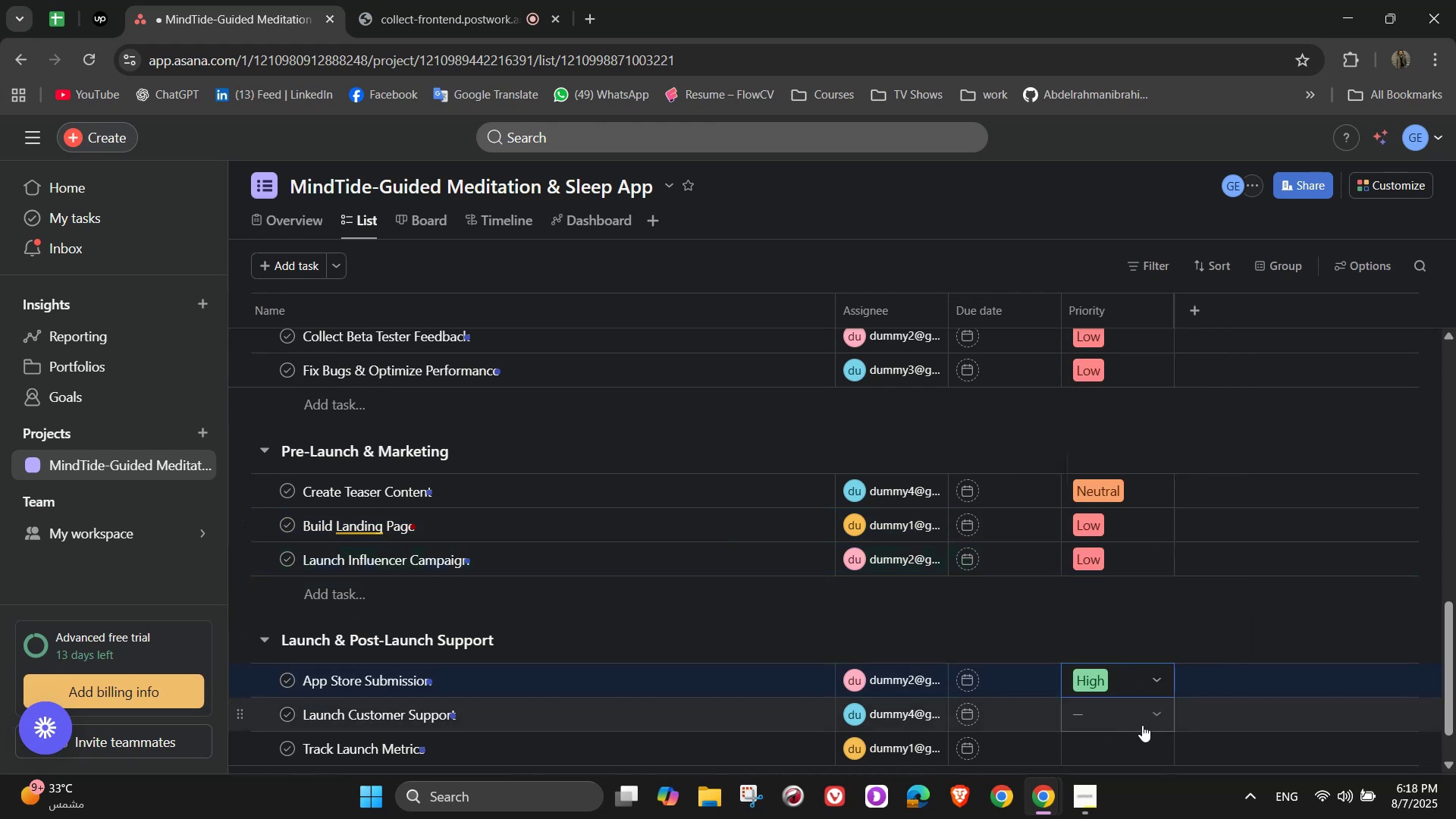 
left_click([1153, 722])
 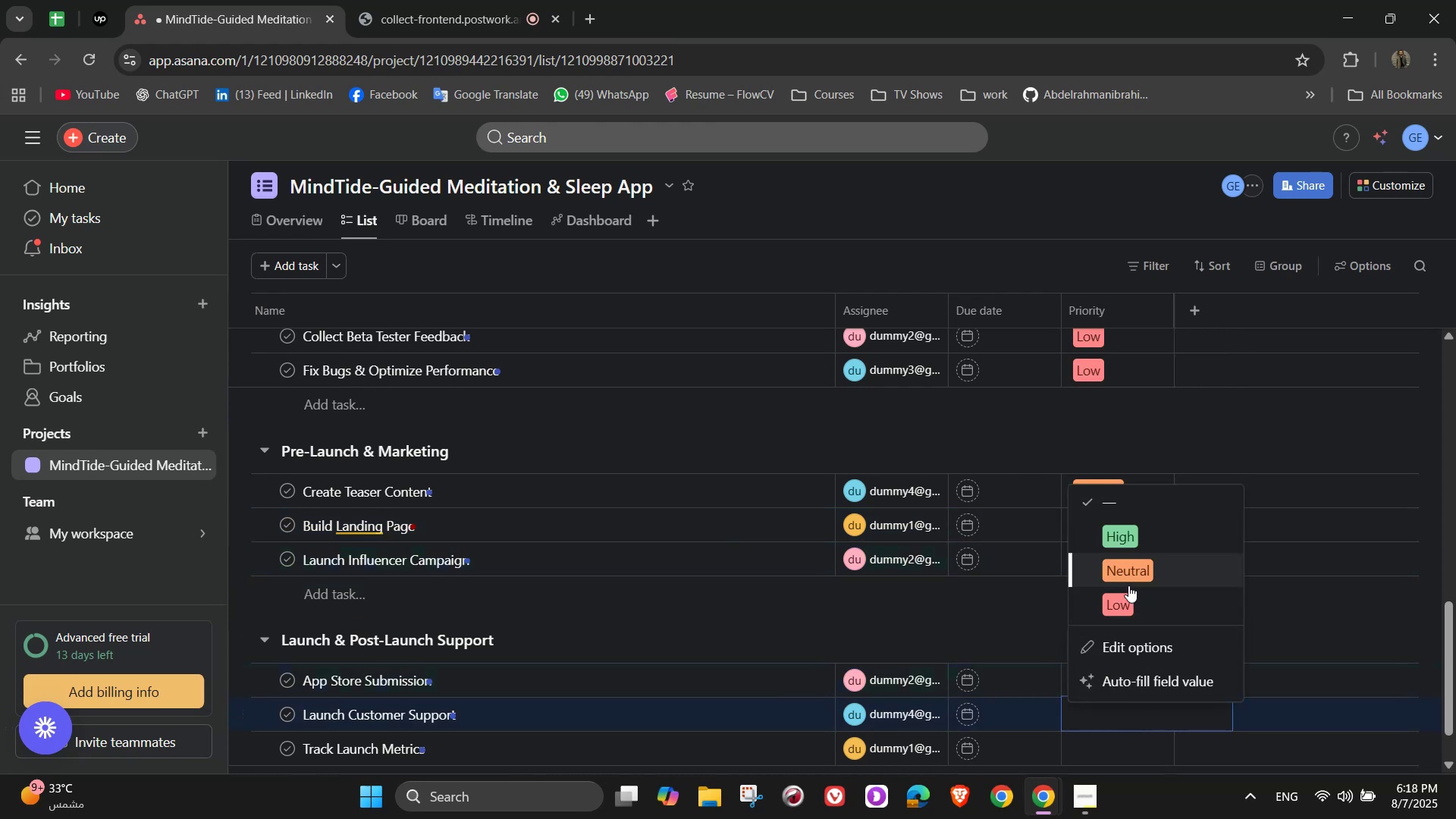 
left_click([1128, 598])
 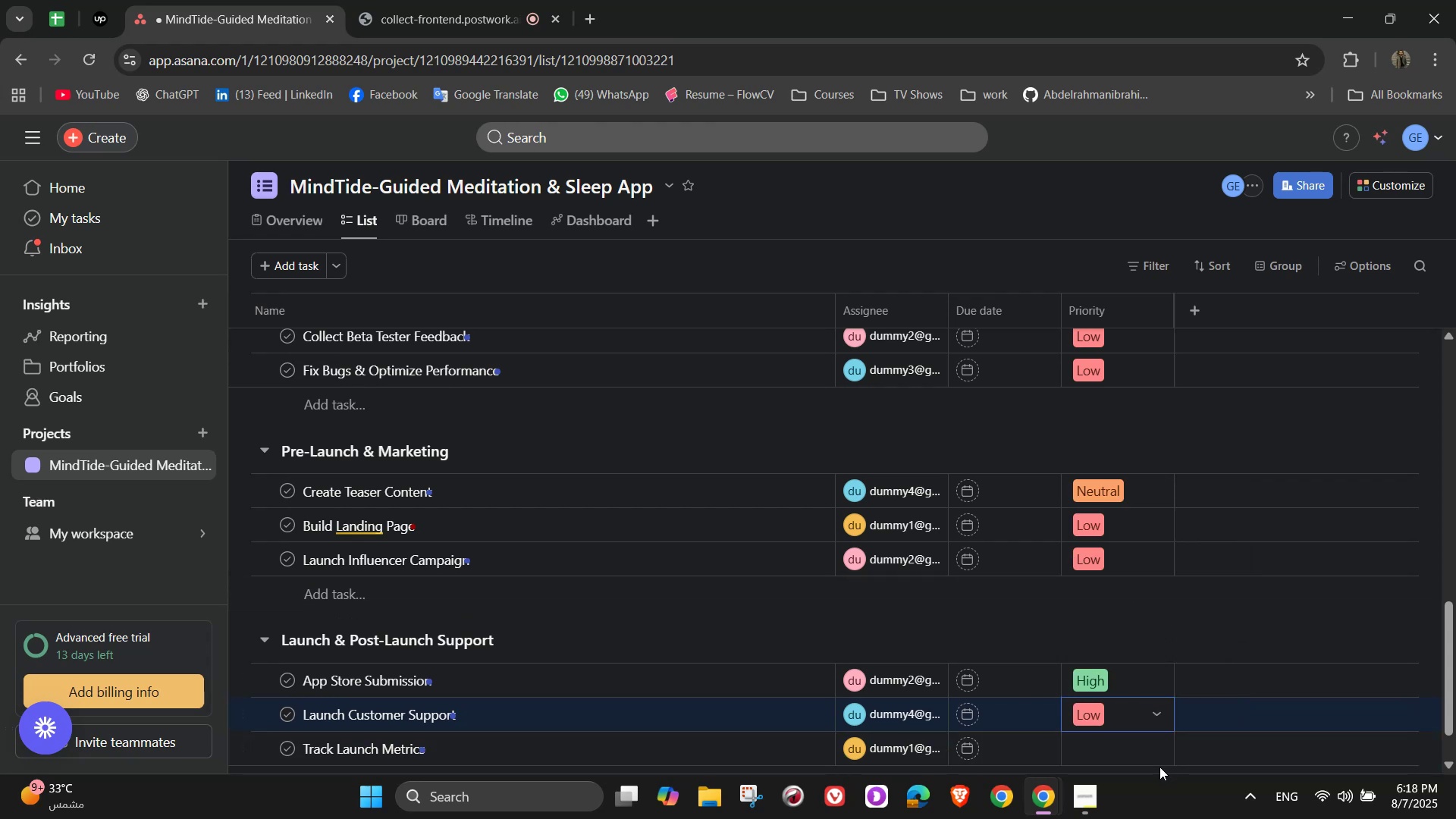 
scroll: coordinate [1158, 727], scroll_direction: down, amount: 3.0
 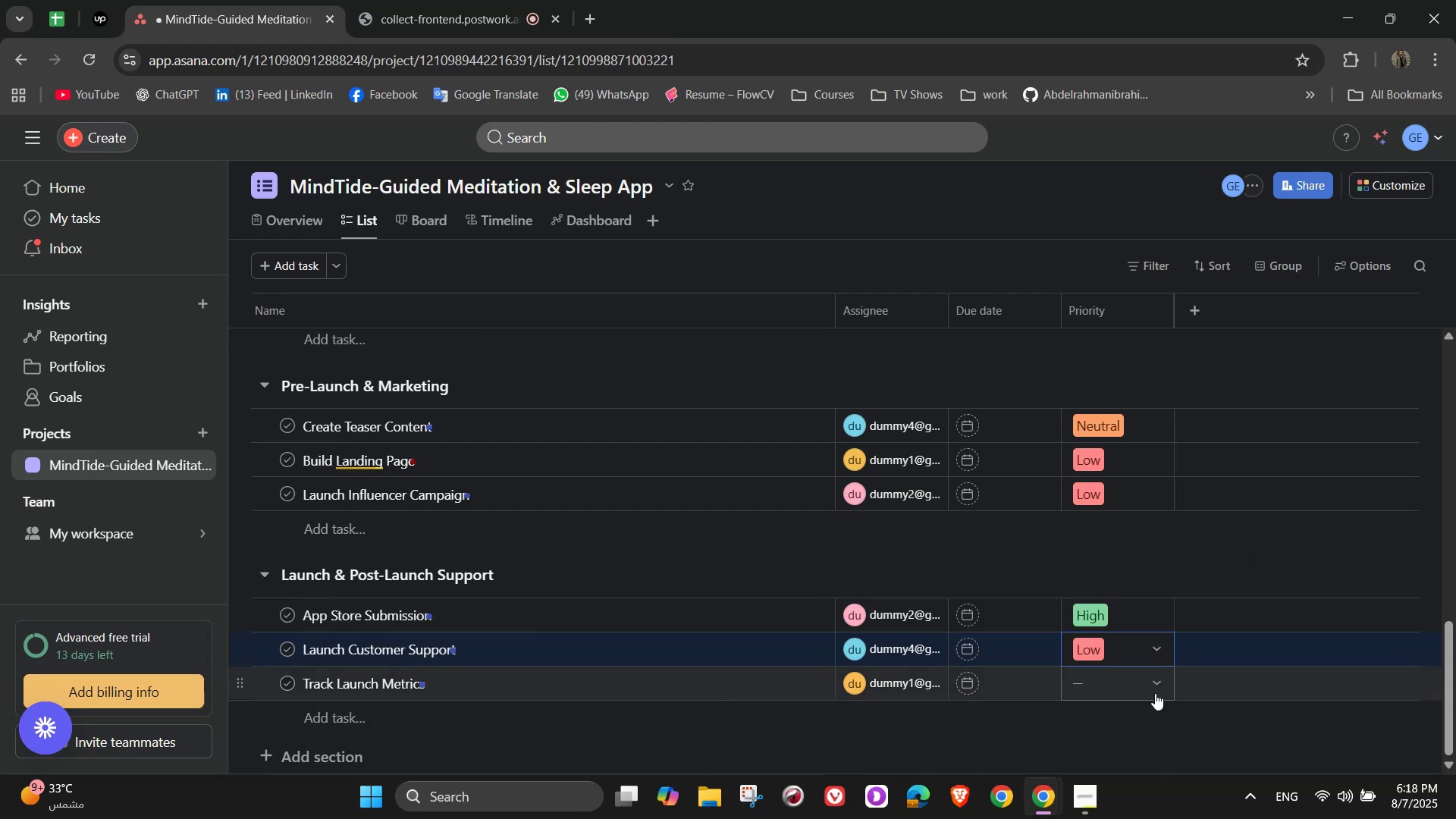 
left_click([1155, 693])
 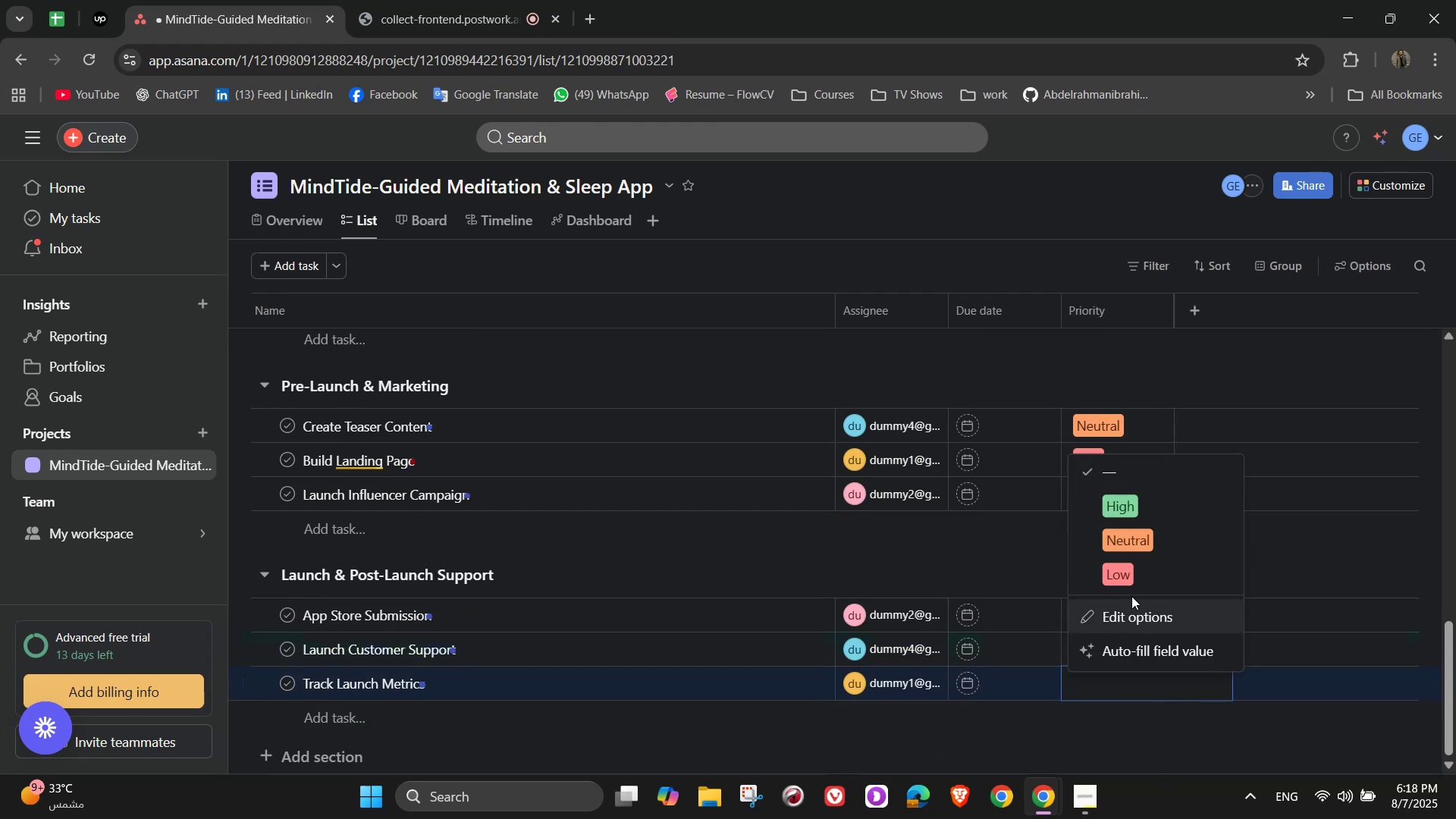 
left_click([1148, 582])
 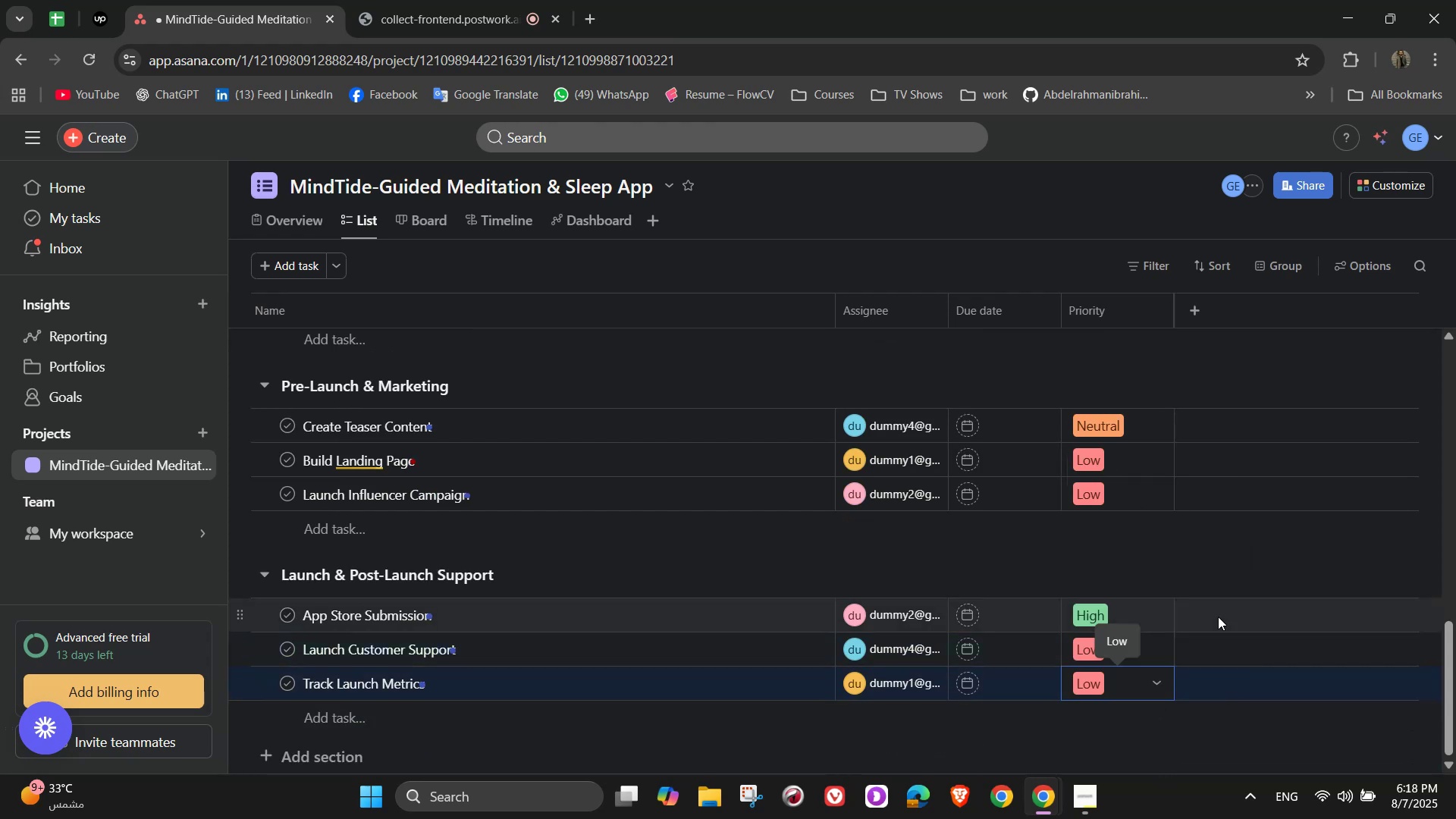 
scroll: coordinate [1244, 620], scroll_direction: up, amount: 16.0
 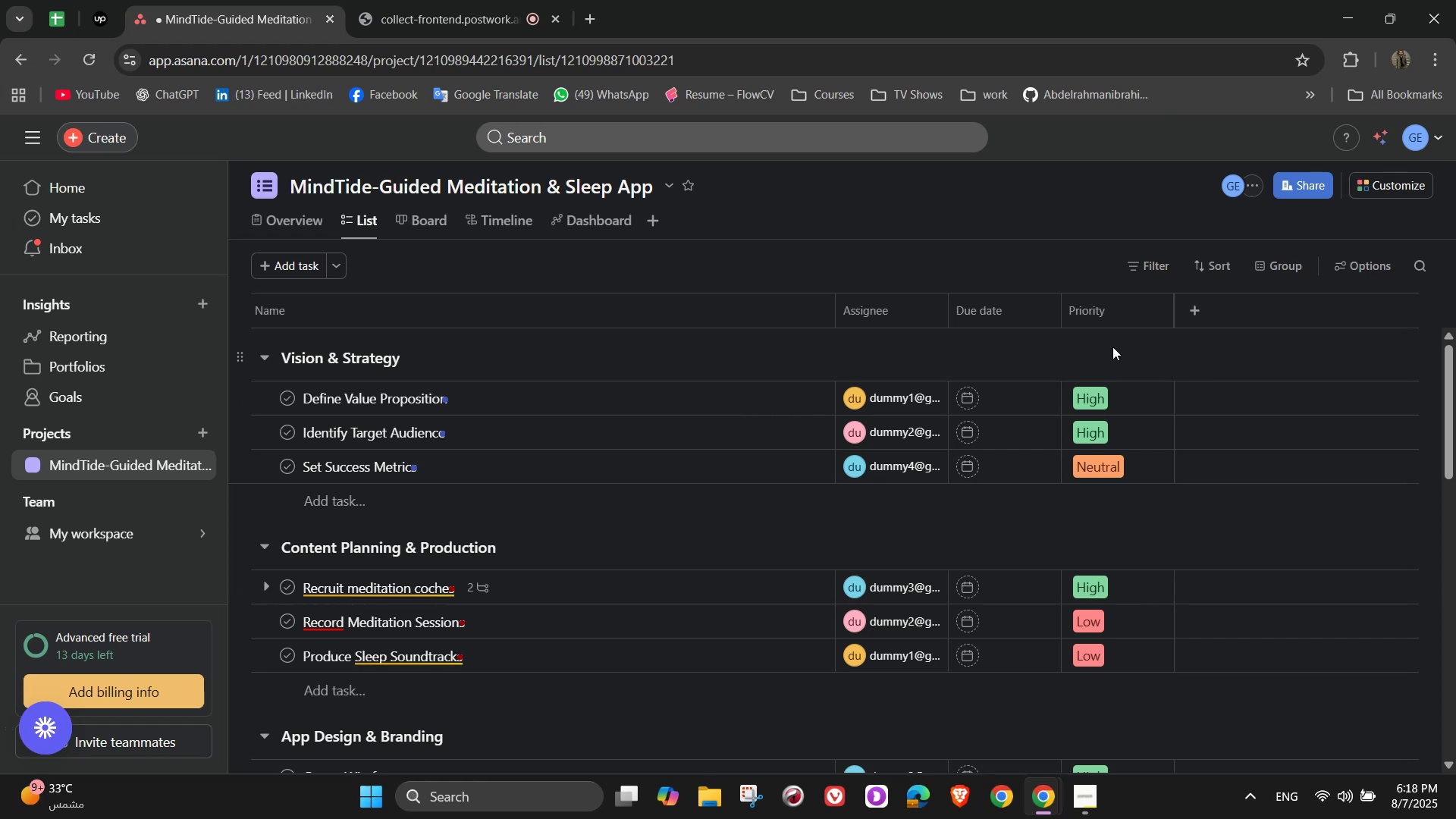 
left_click([966, 392])
 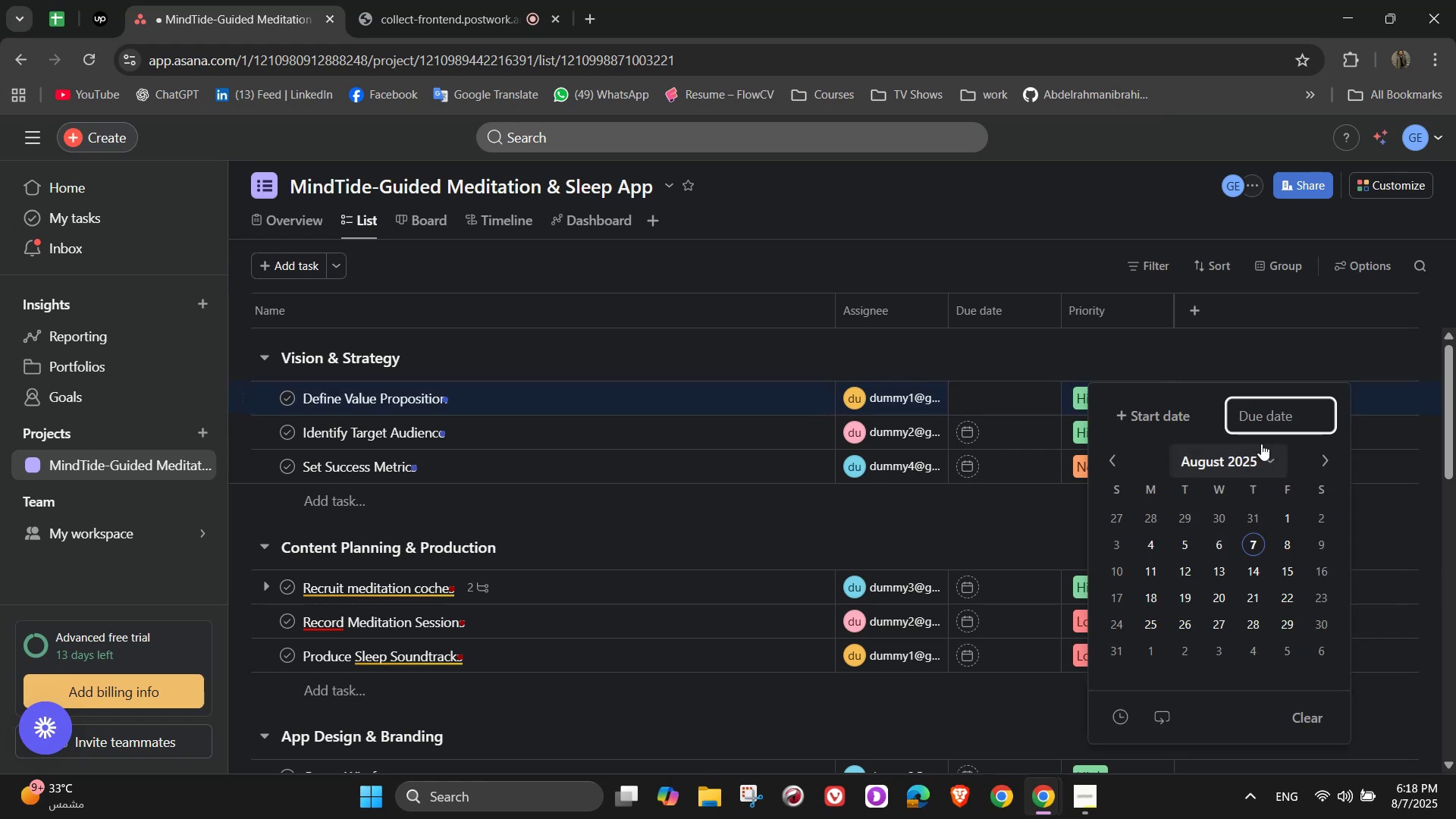 
left_click([1260, 350])
 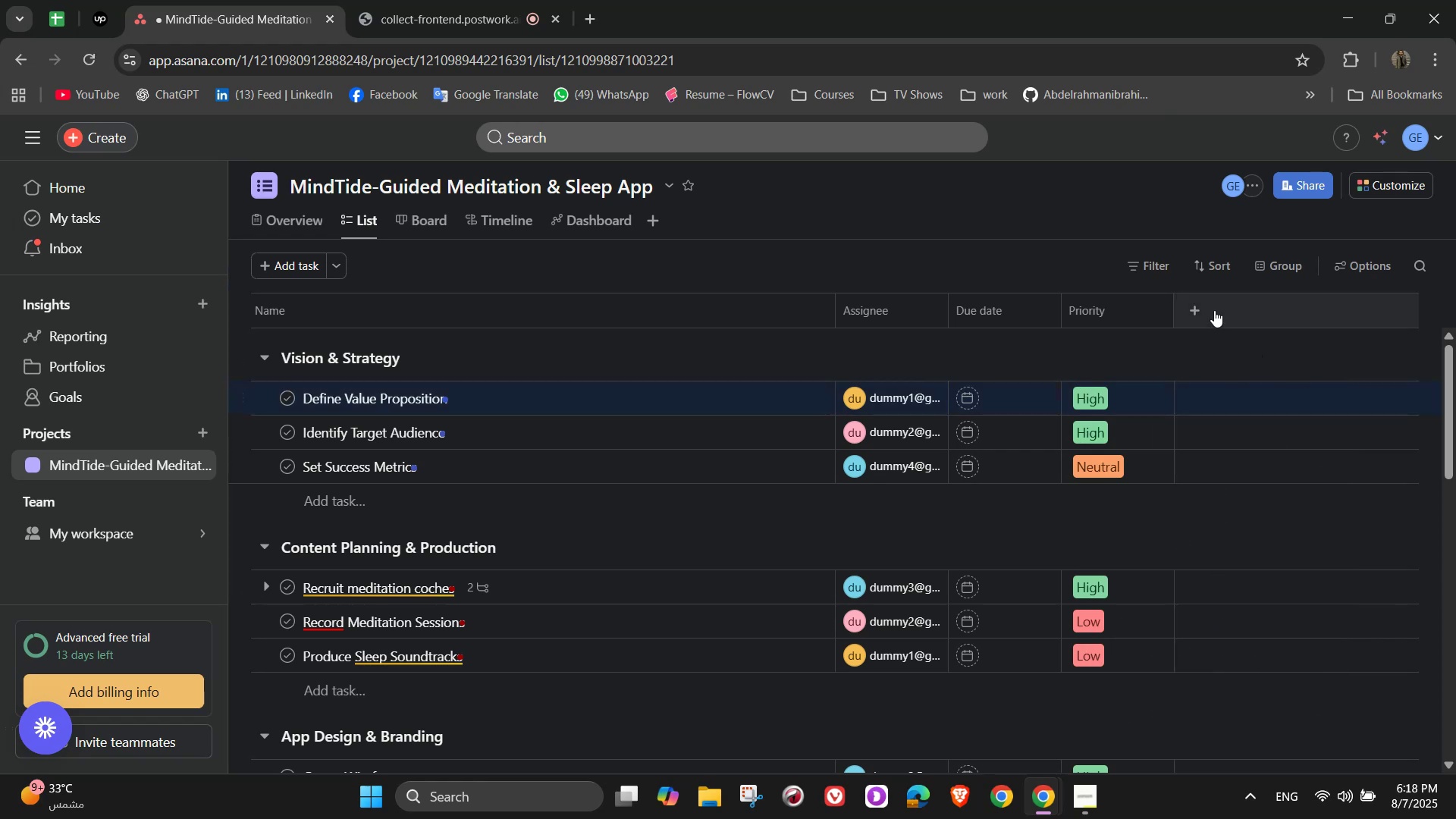 
double_click([1206, 304])
 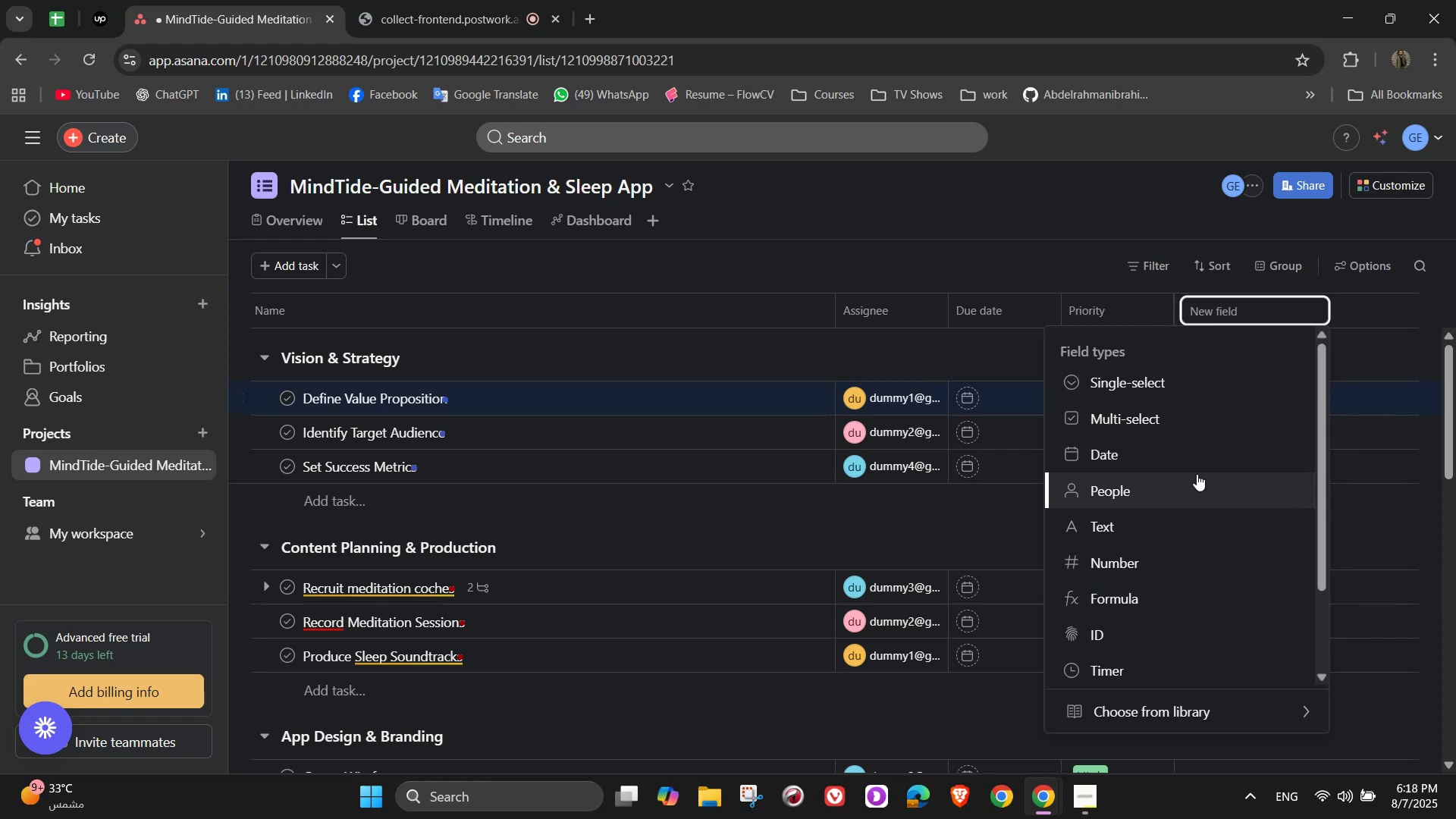 
scroll: coordinate [1197, 475], scroll_direction: down, amount: 2.0
 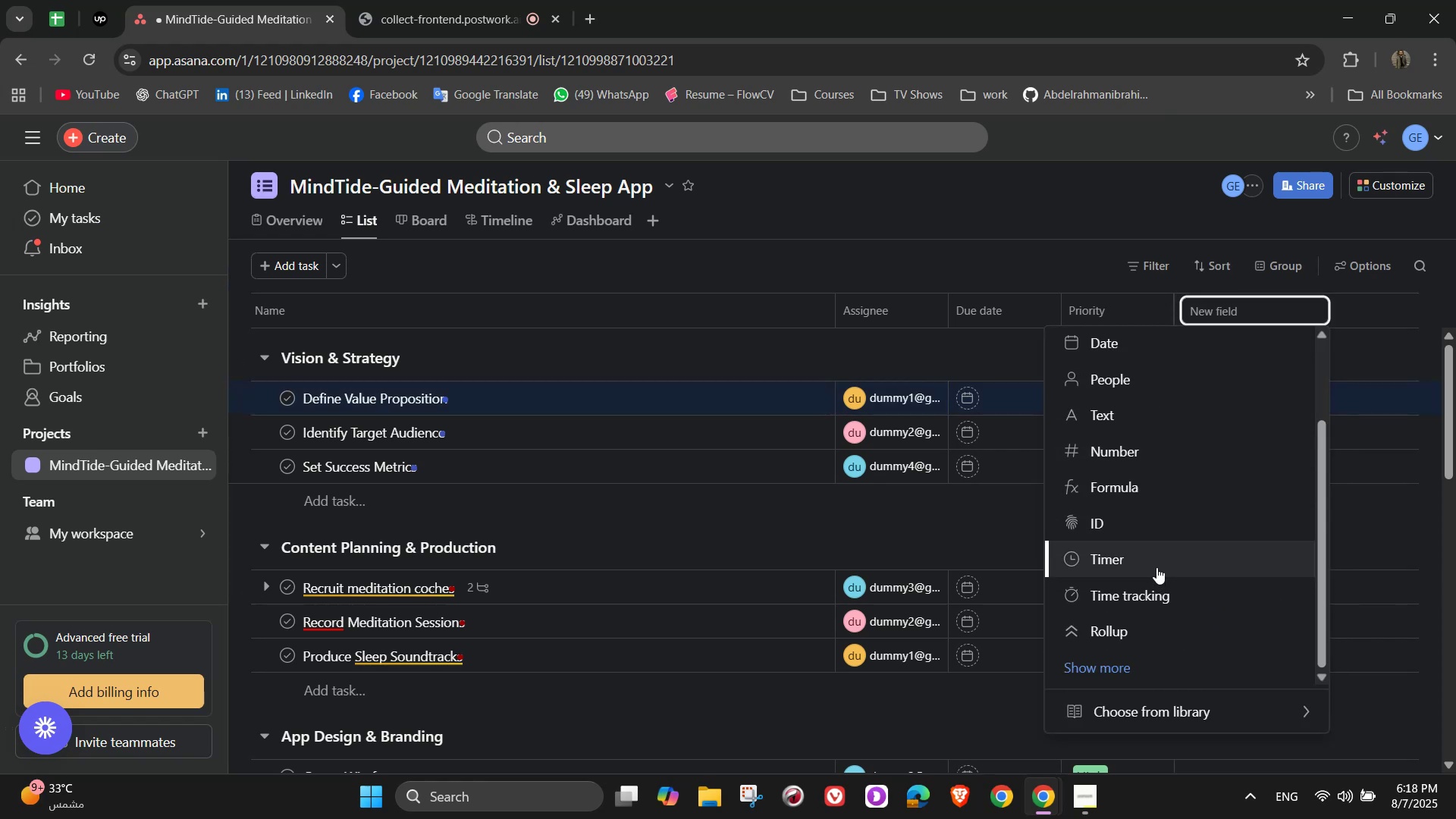 
left_click([1127, 659])
 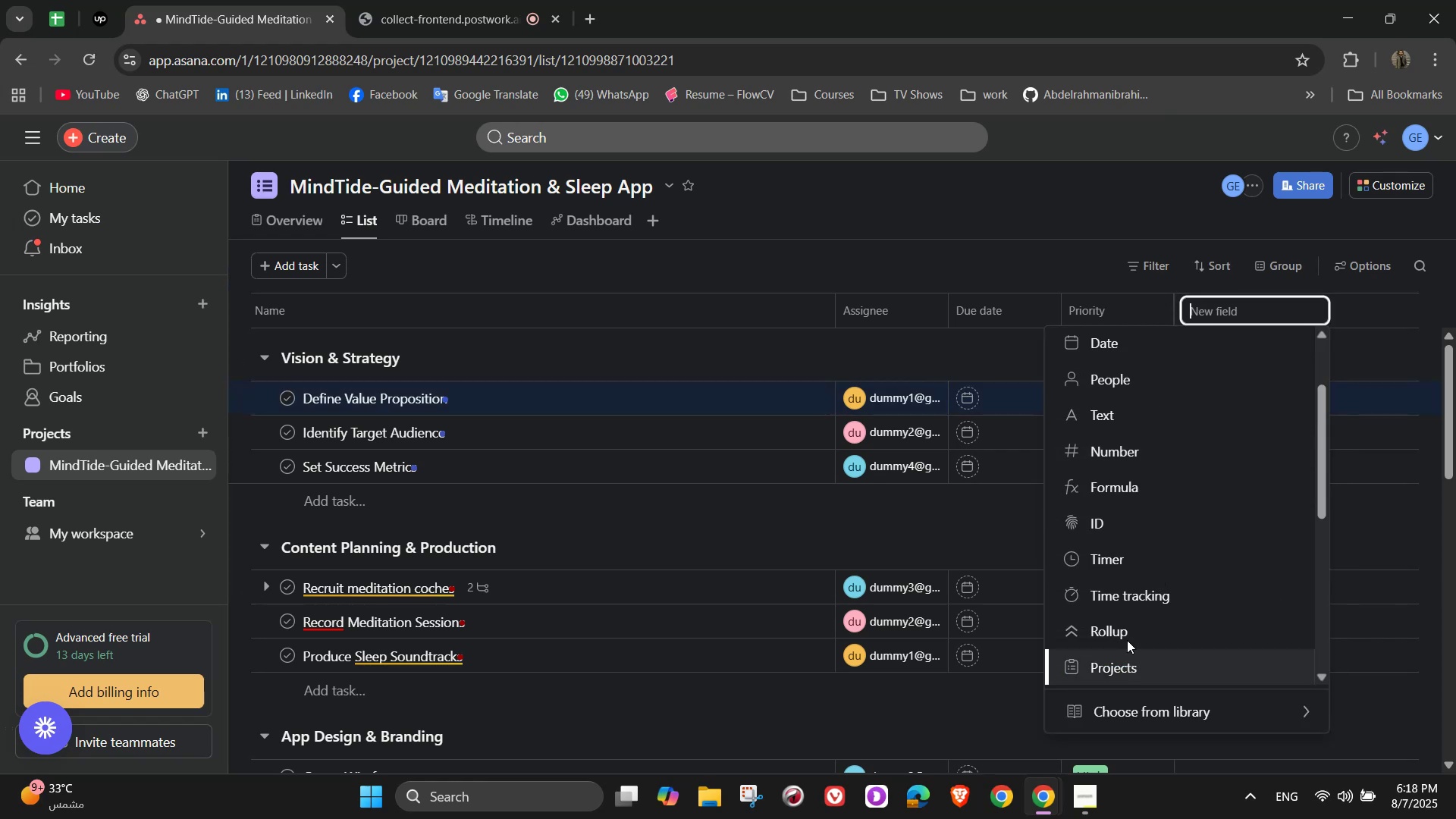 
scroll: coordinate [1177, 619], scroll_direction: down, amount: 6.0
 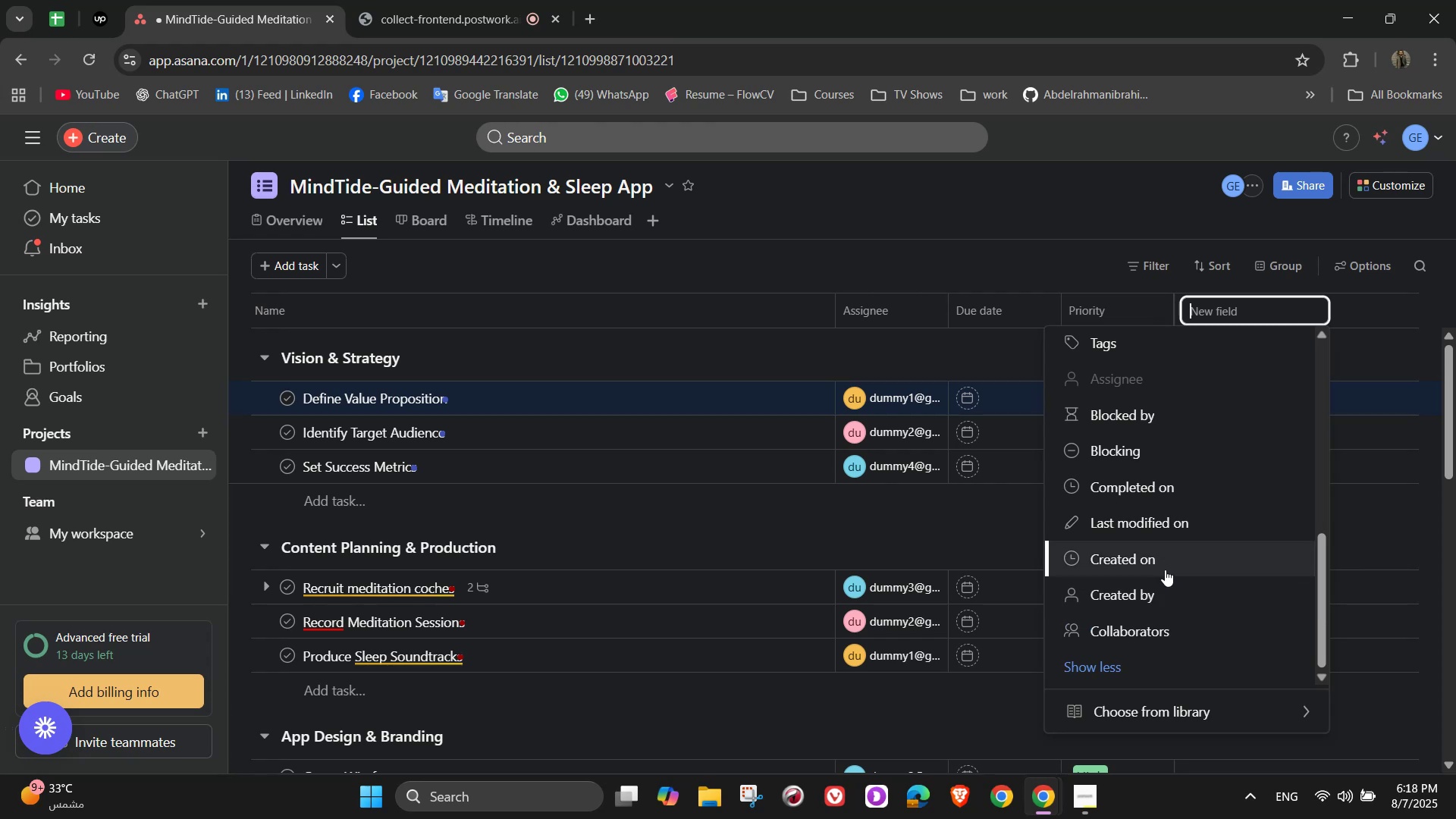 
scroll: coordinate [1166, 552], scroll_direction: up, amount: 3.0
 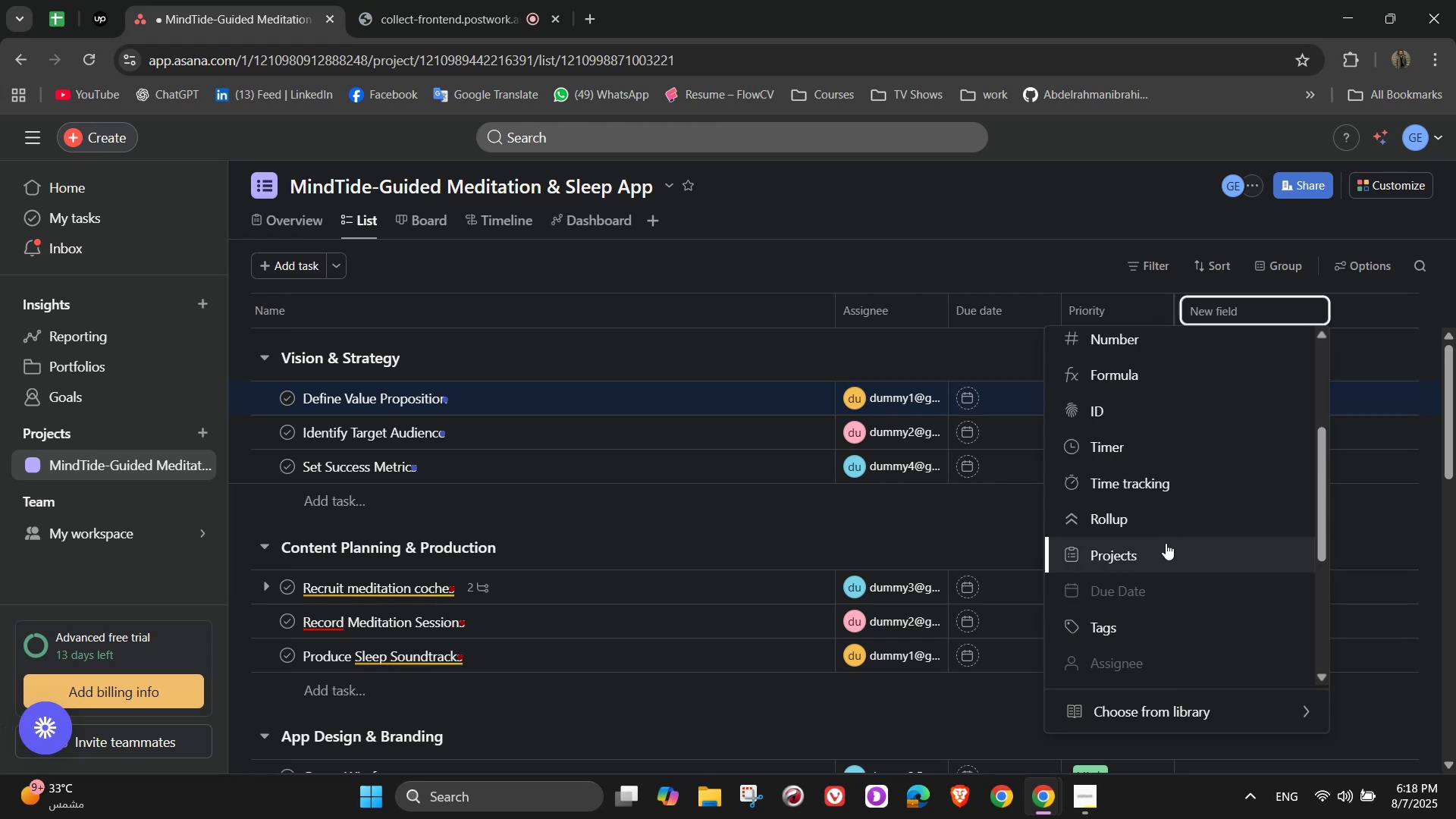 
scroll: coordinate [1181, 582], scroll_direction: down, amount: 5.0
 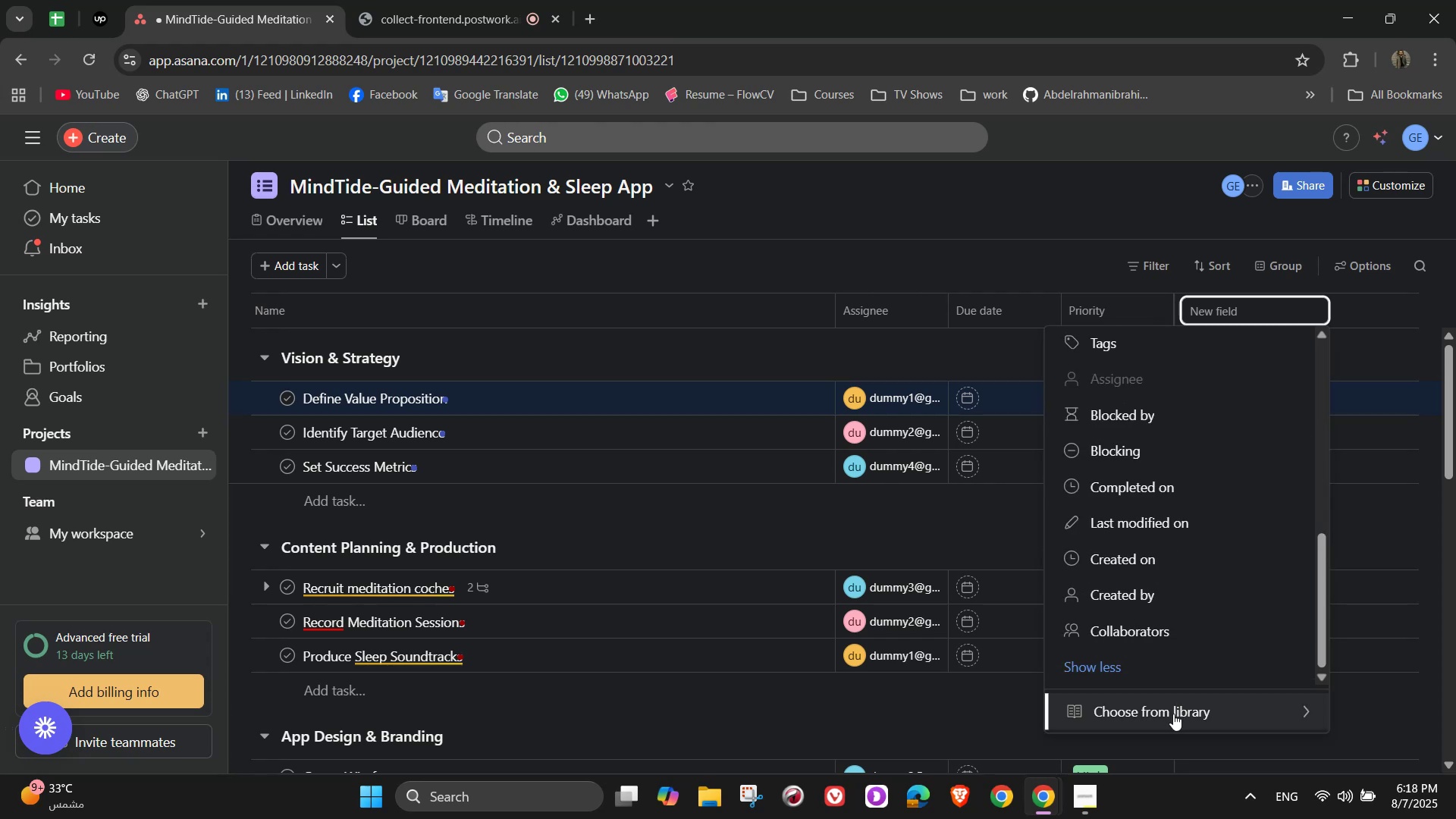 
left_click([1173, 716])
 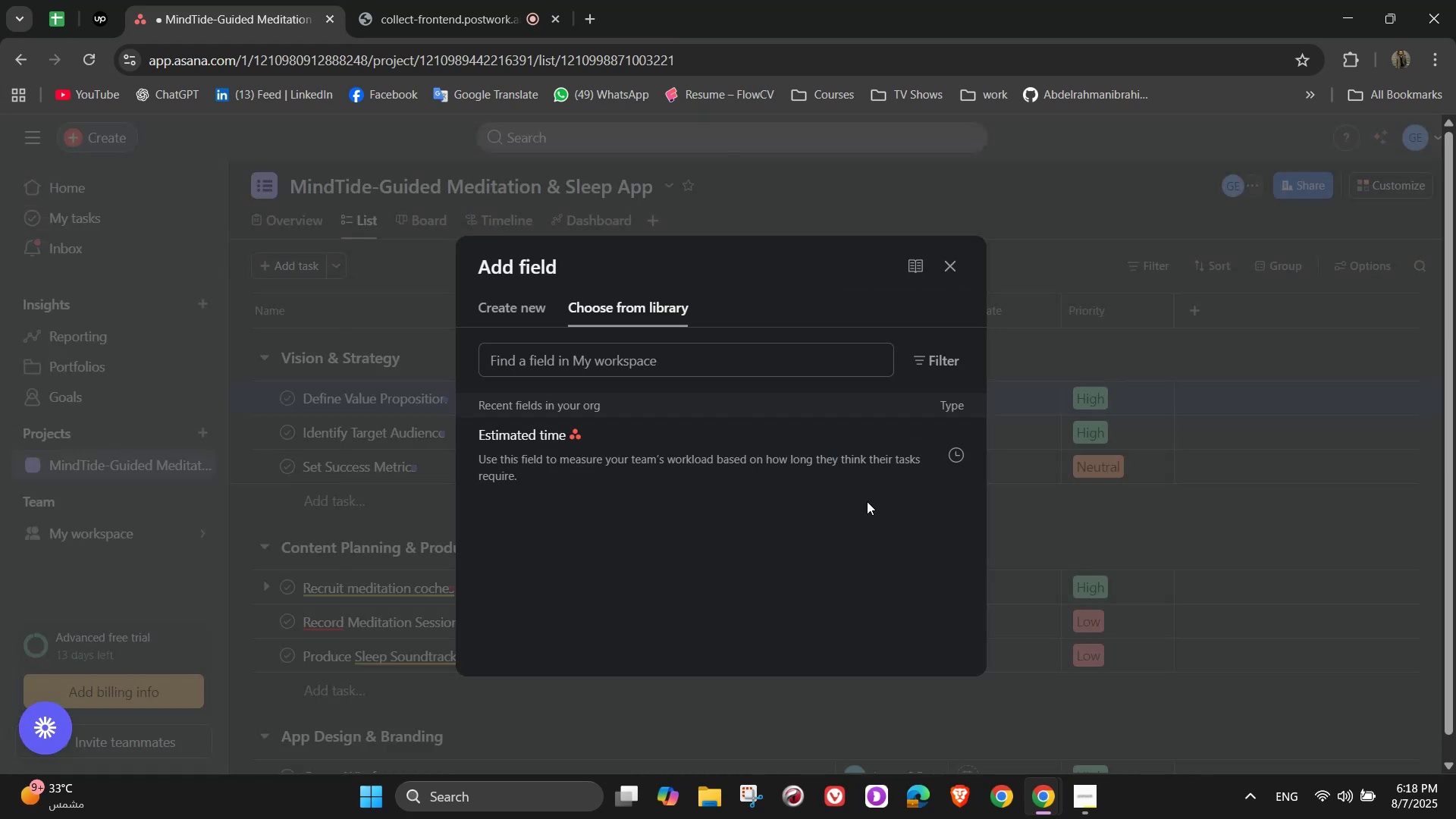 
left_click([630, 444])
 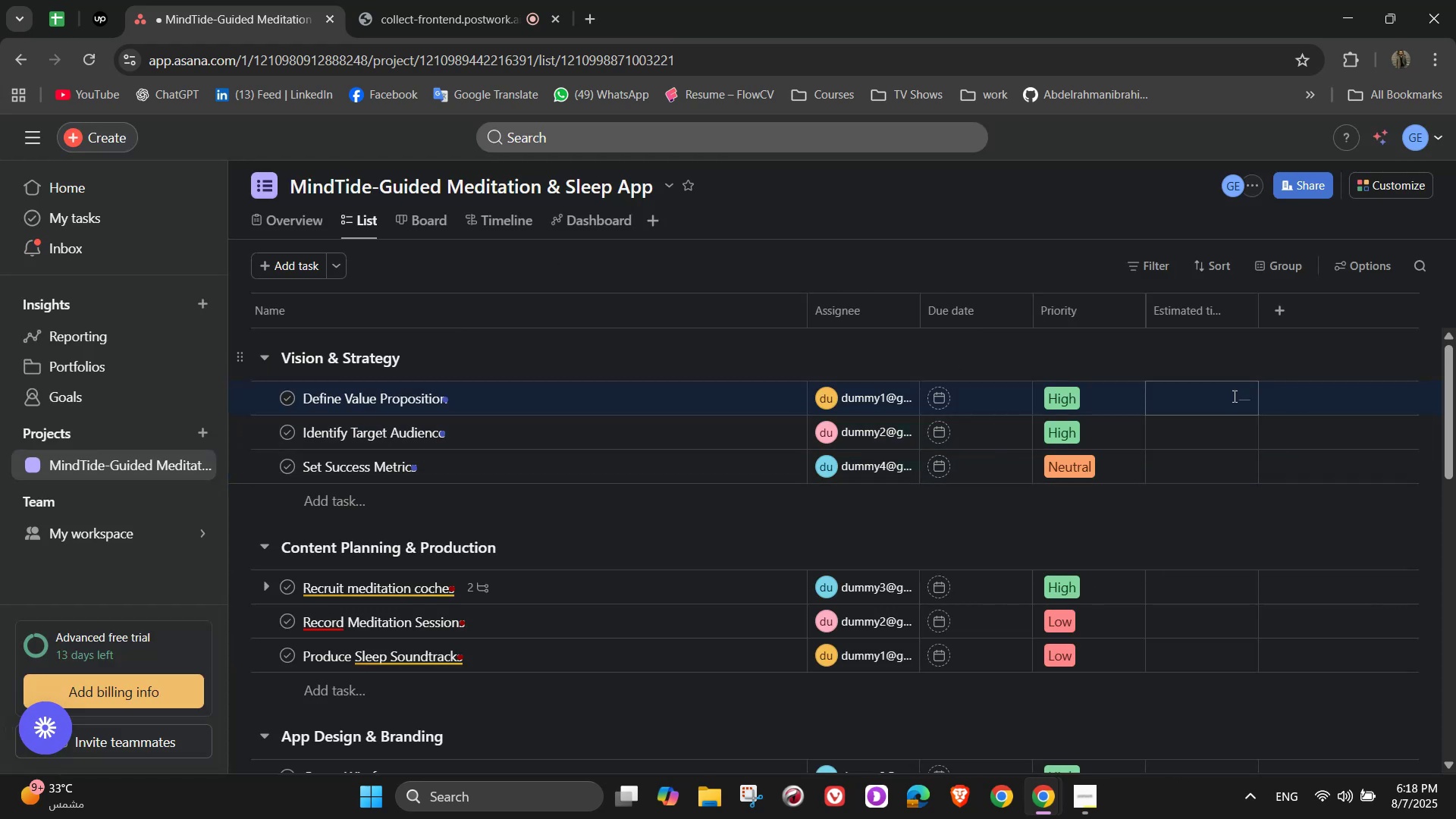 
left_click([1244, 402])
 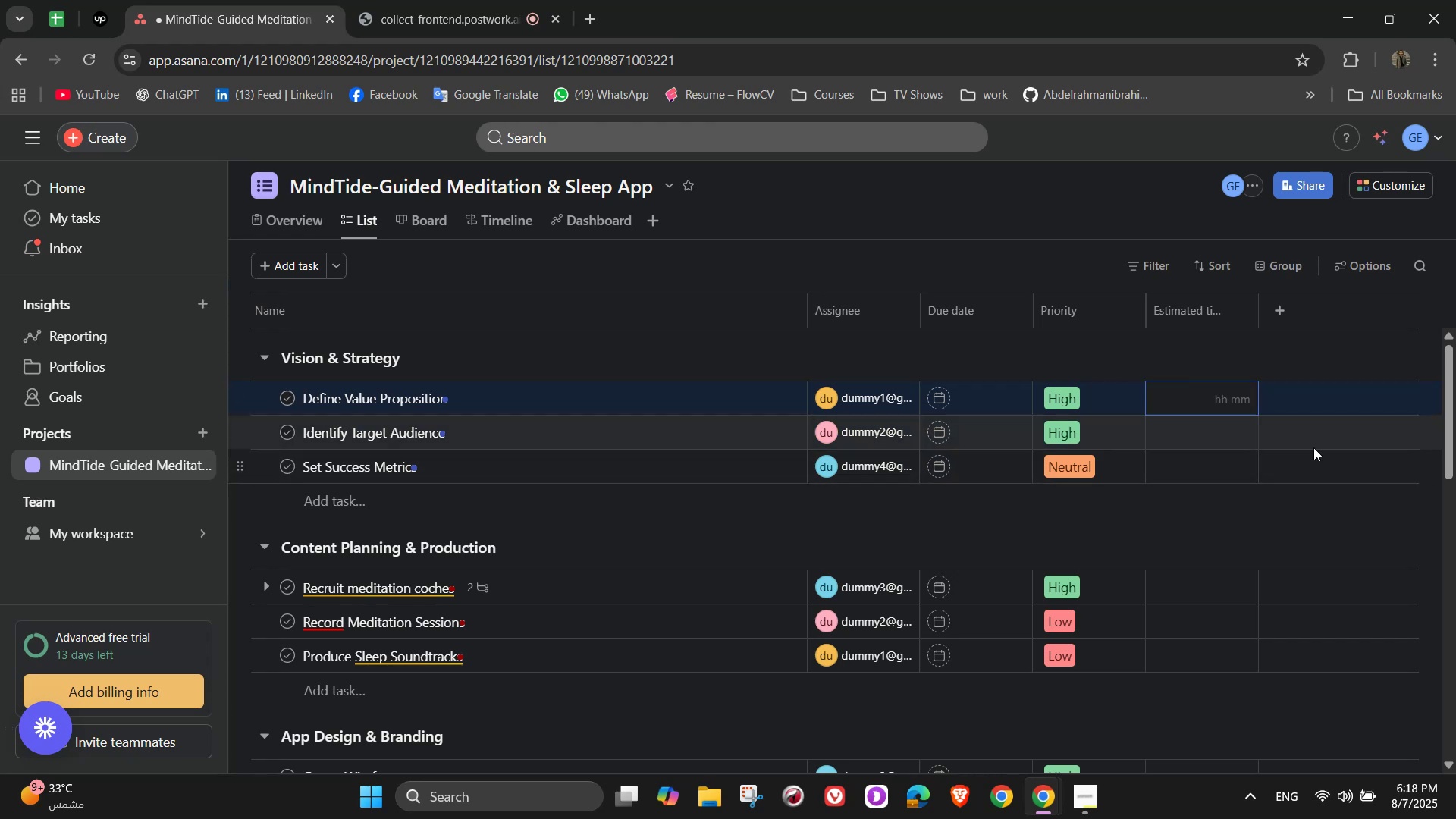 
mouse_move([1249, 374])
 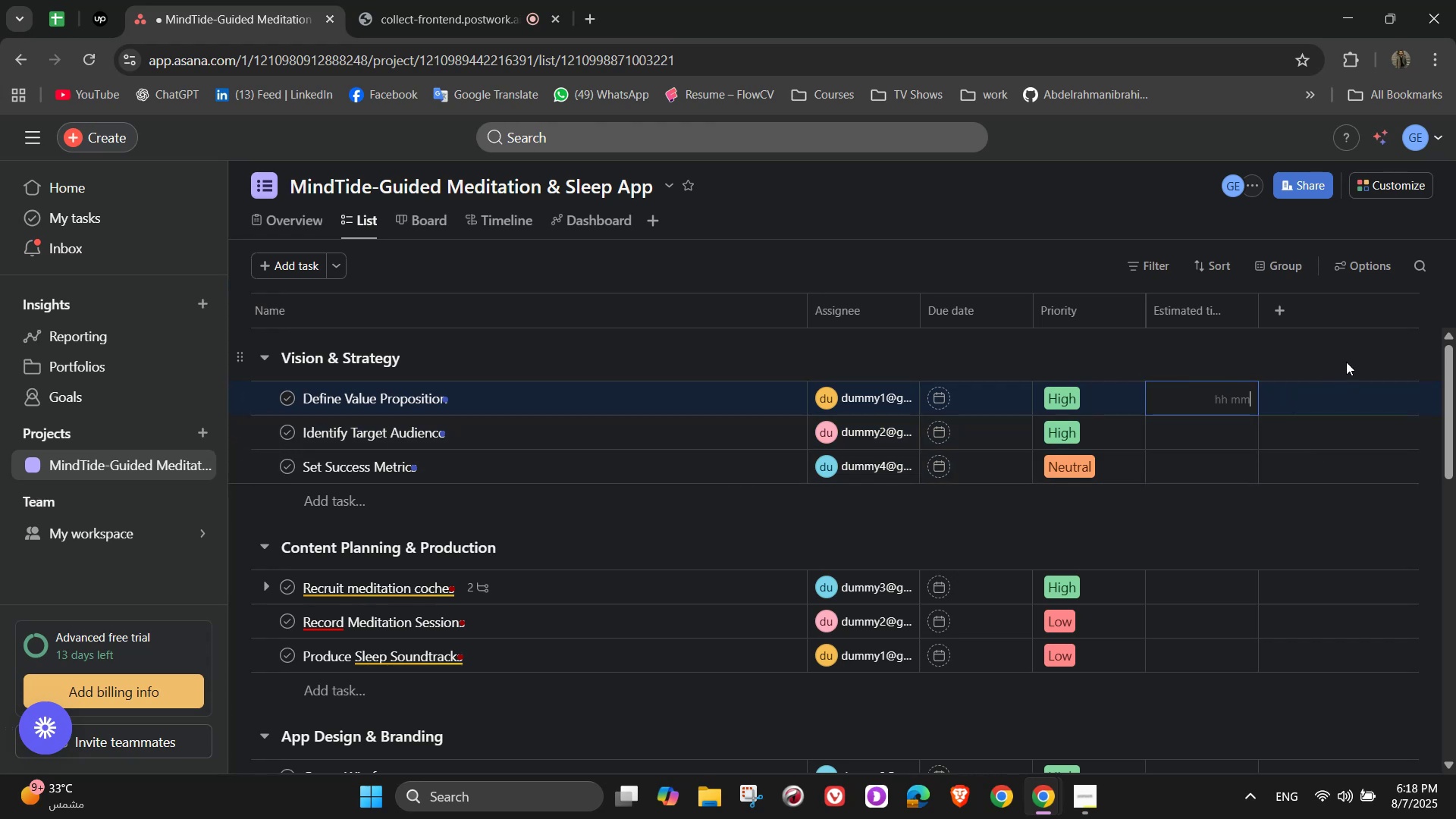 
key(Numpad2)
 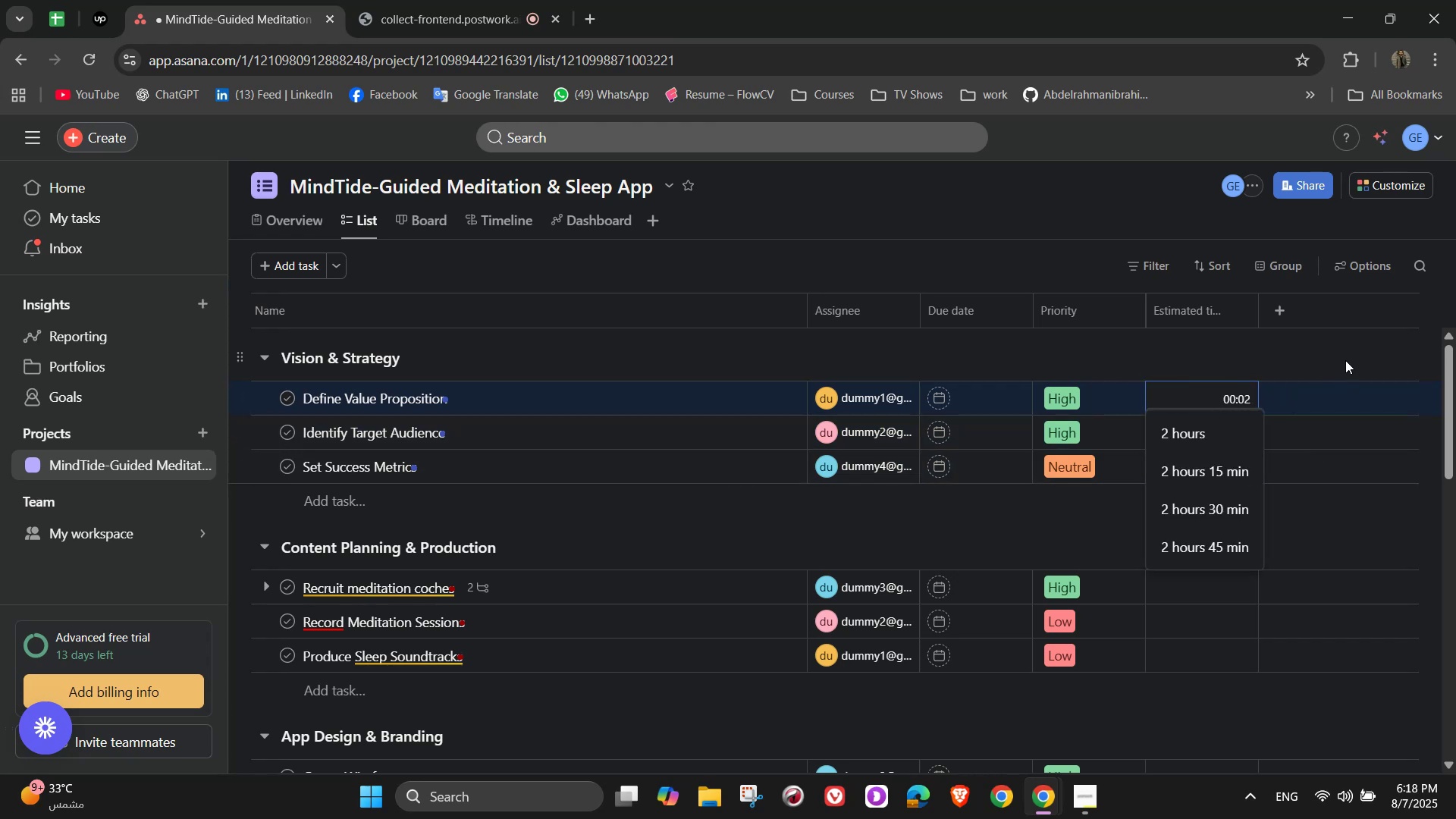 
key(Numpad0)
 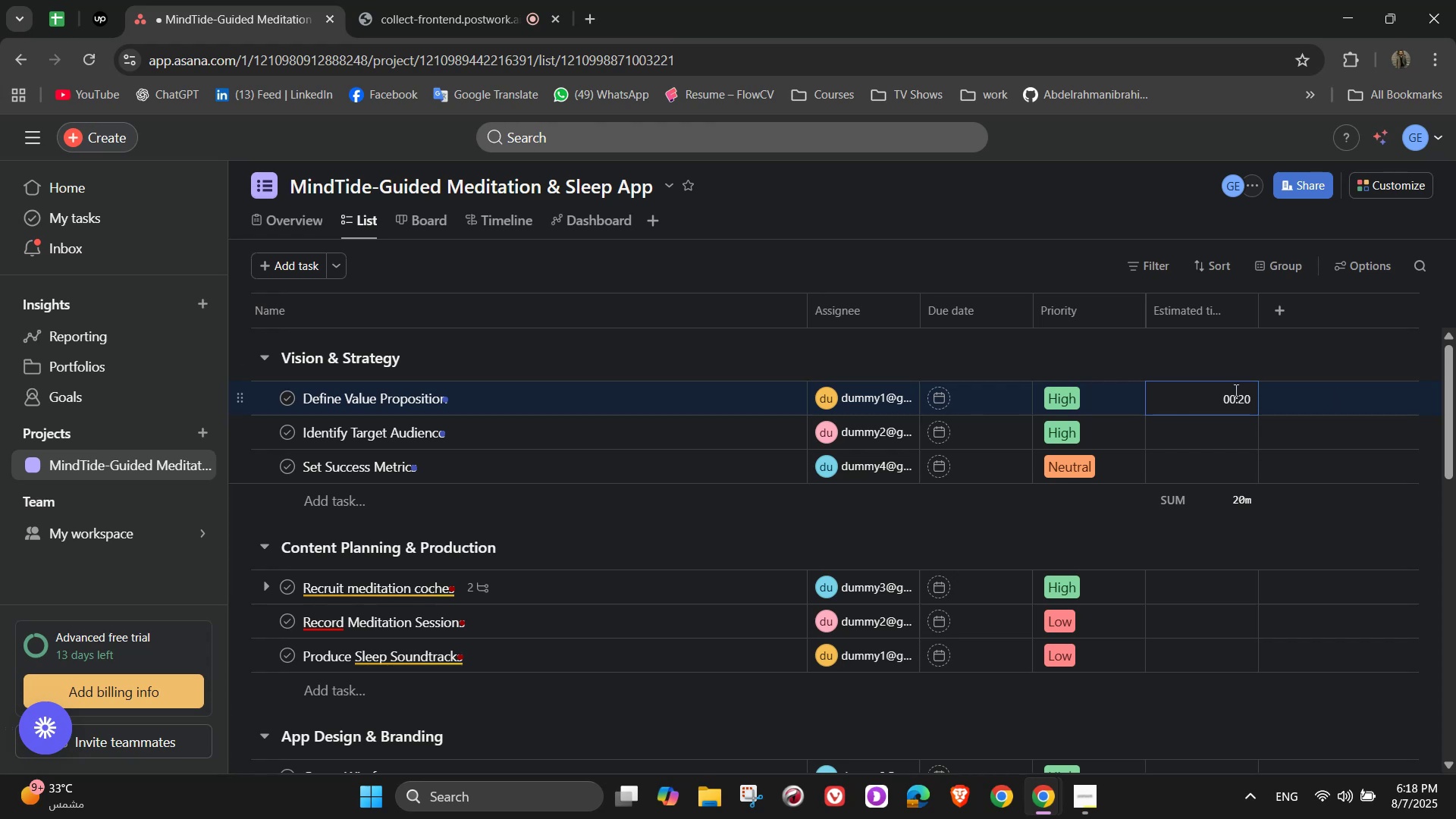 
left_click_drag(start_coordinate=[1214, 396], to_coordinate=[1265, 403])
 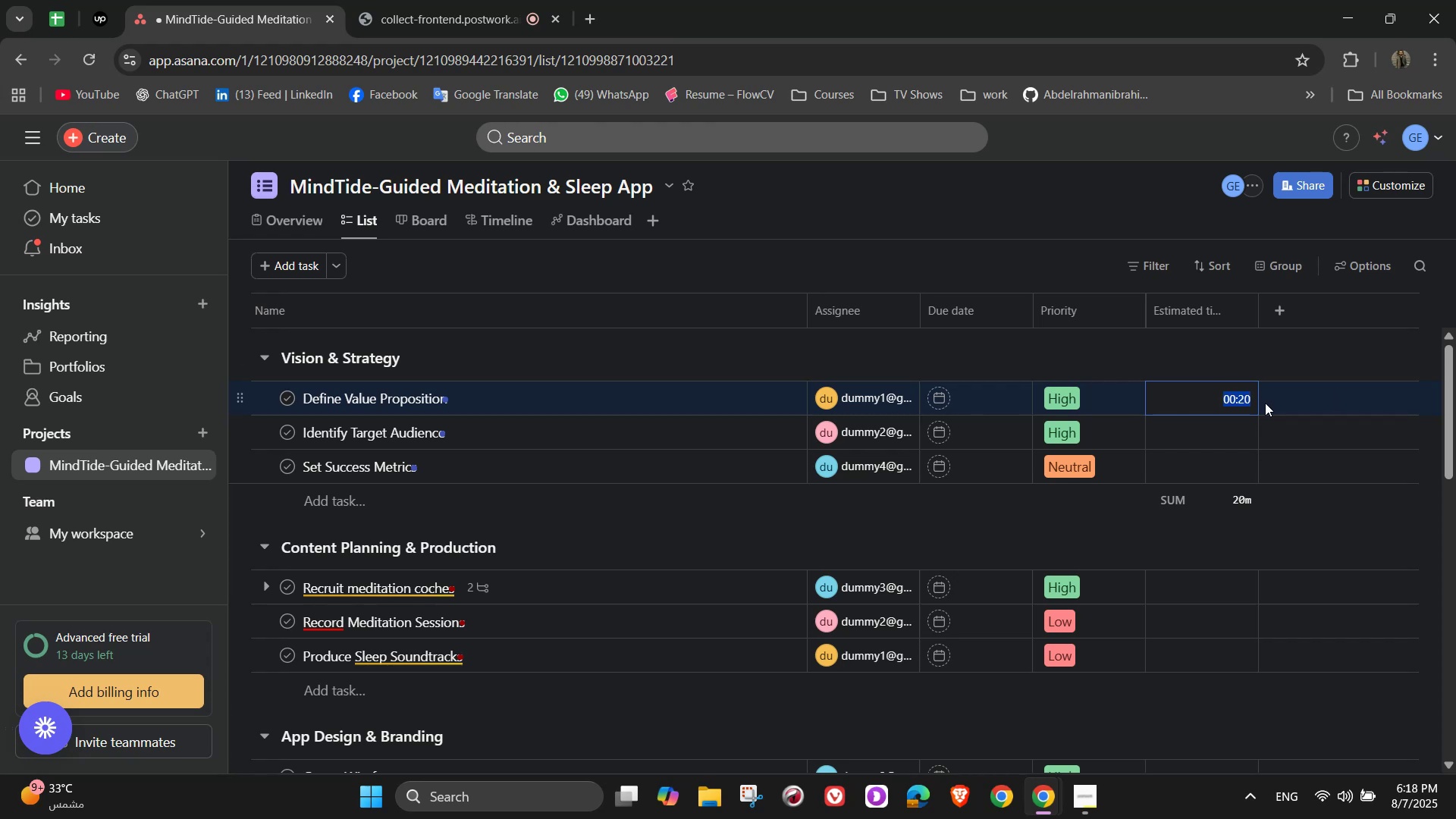 
key(Numpad2)
 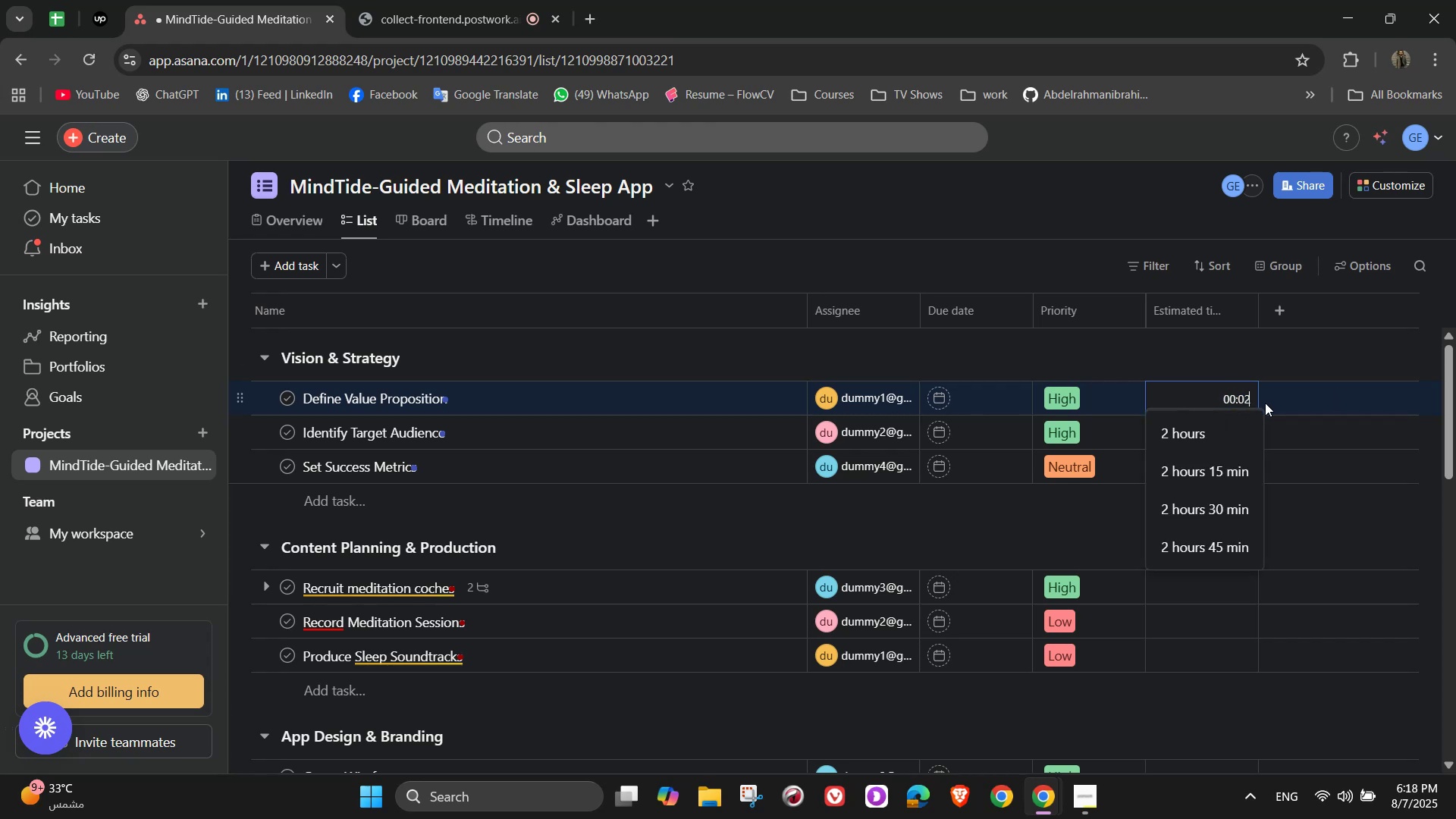 
key(Numpad0)
 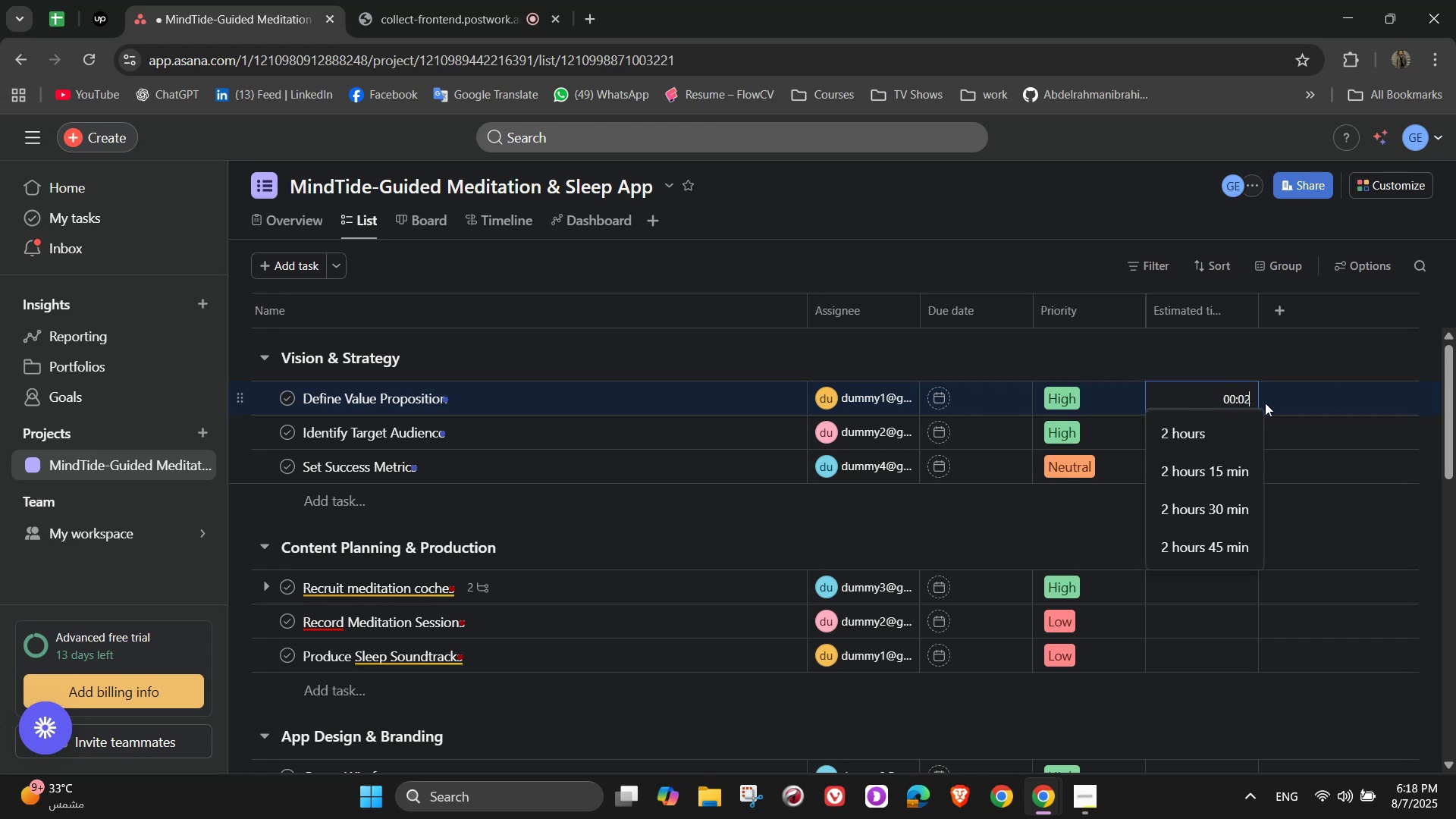 
key(NumpadDecimal)
 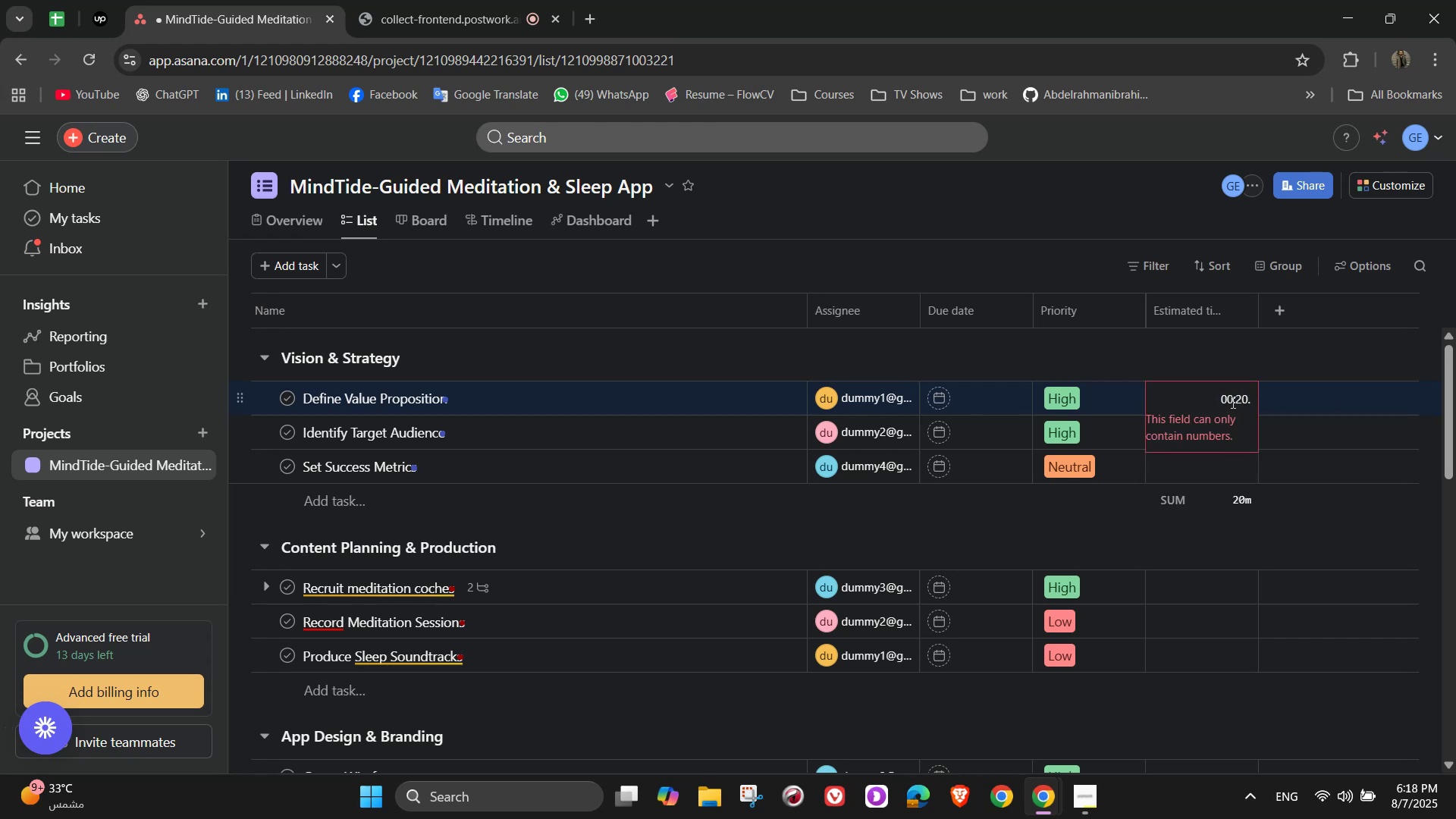 
key(Backspace)
 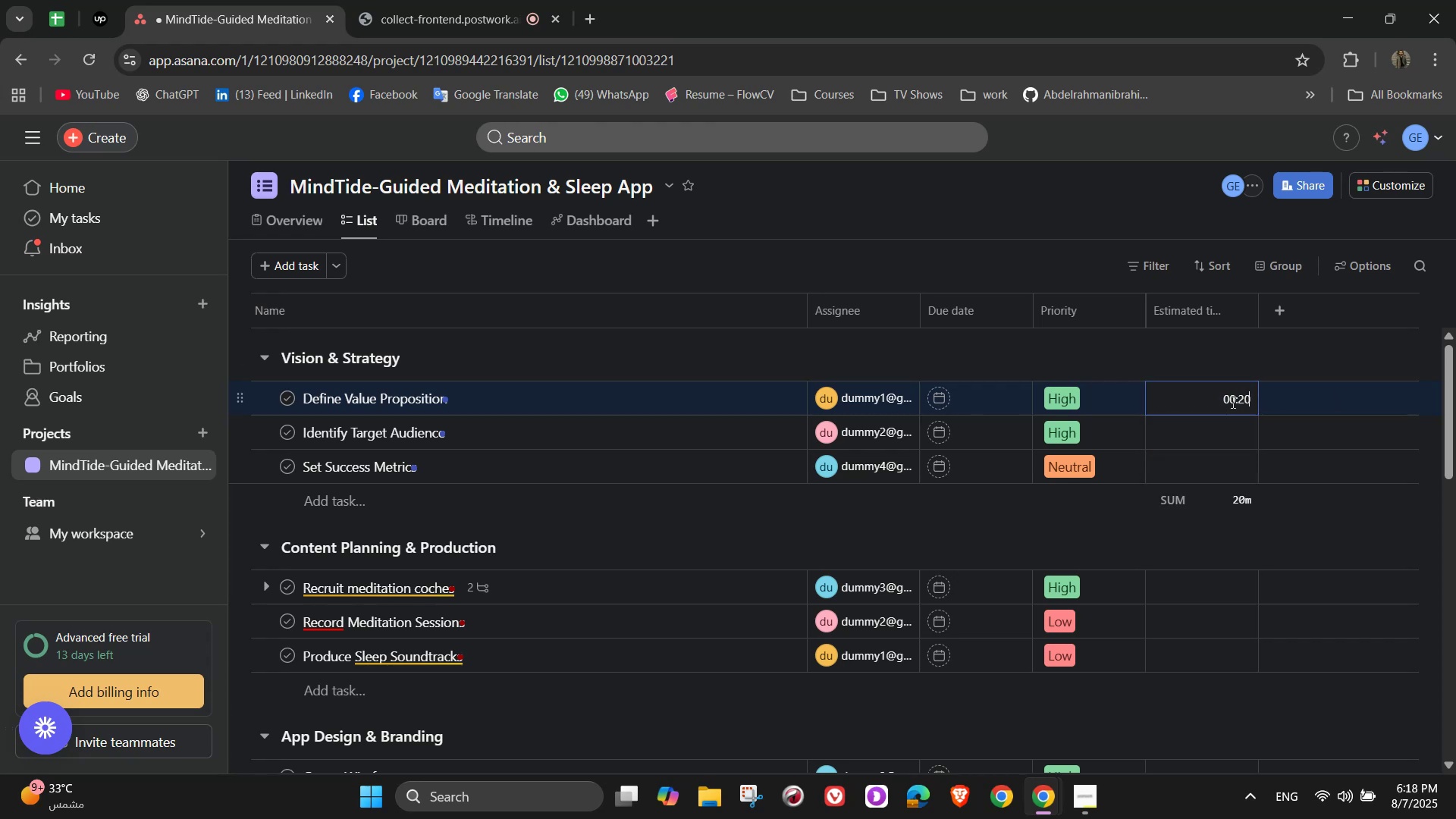 
key(Backspace)
 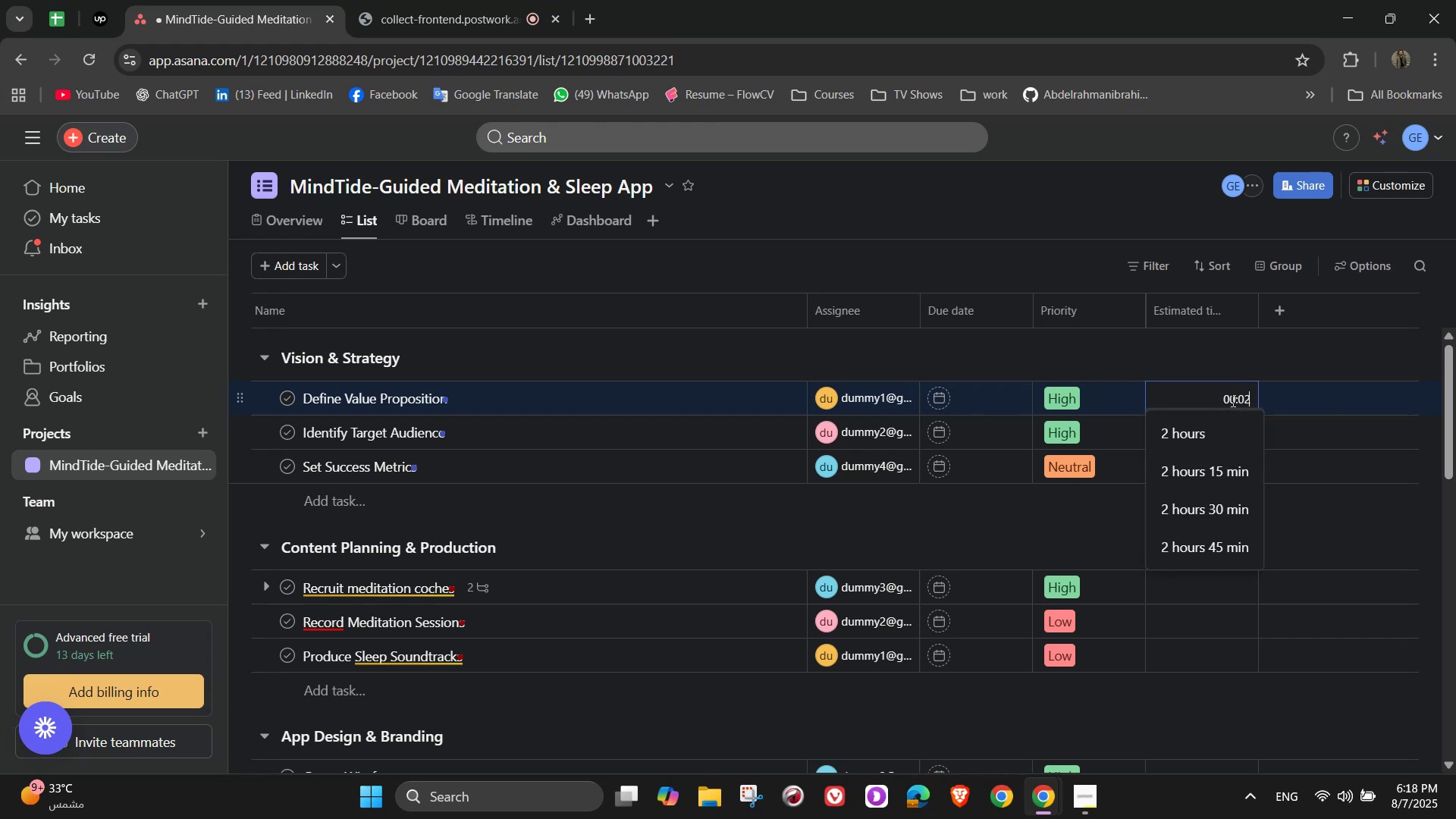 
left_click_drag(start_coordinate=[1232, 400], to_coordinate=[1222, 397])
 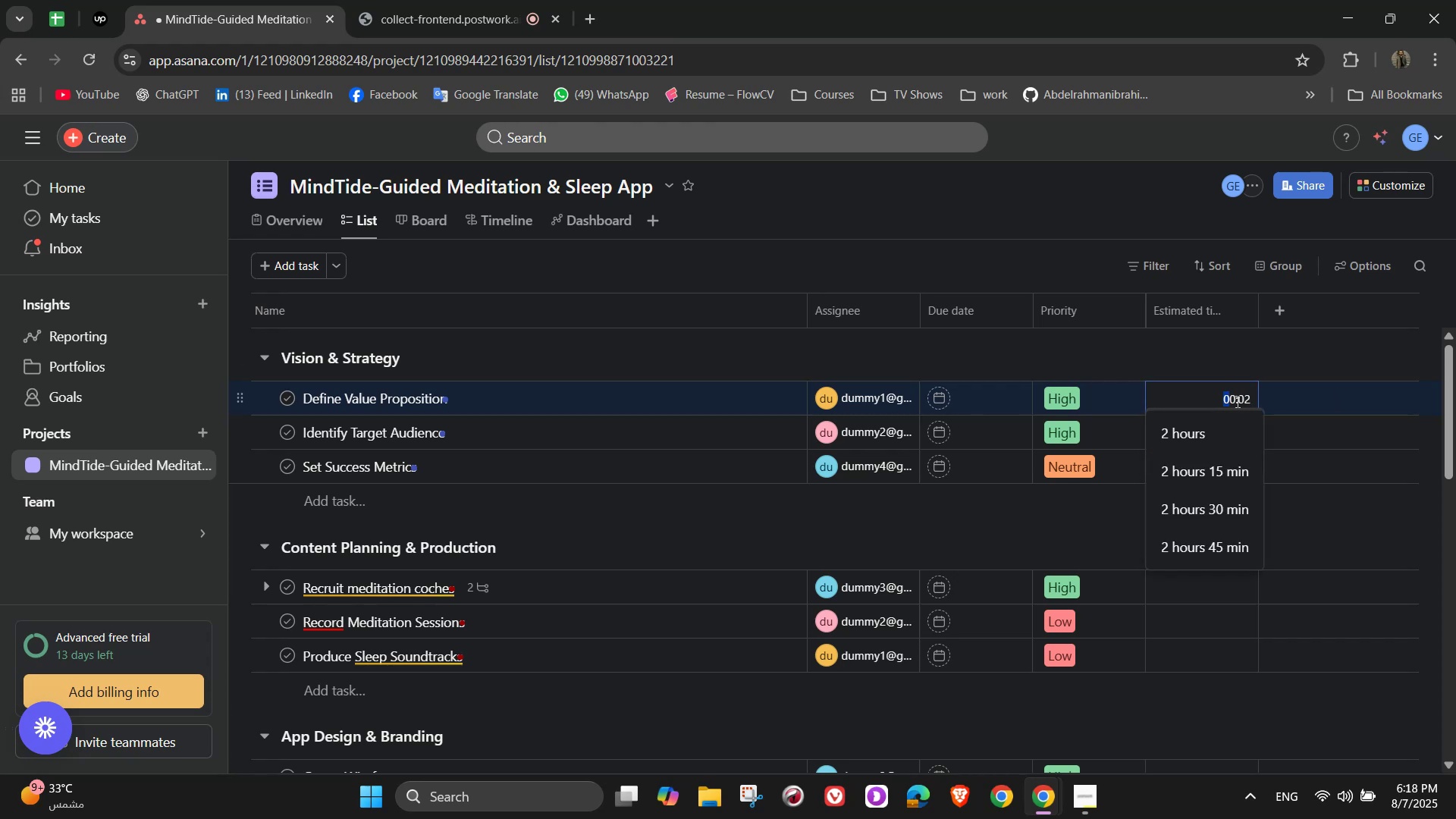 
left_click_drag(start_coordinate=[1238, 401], to_coordinate=[1254, 403])
 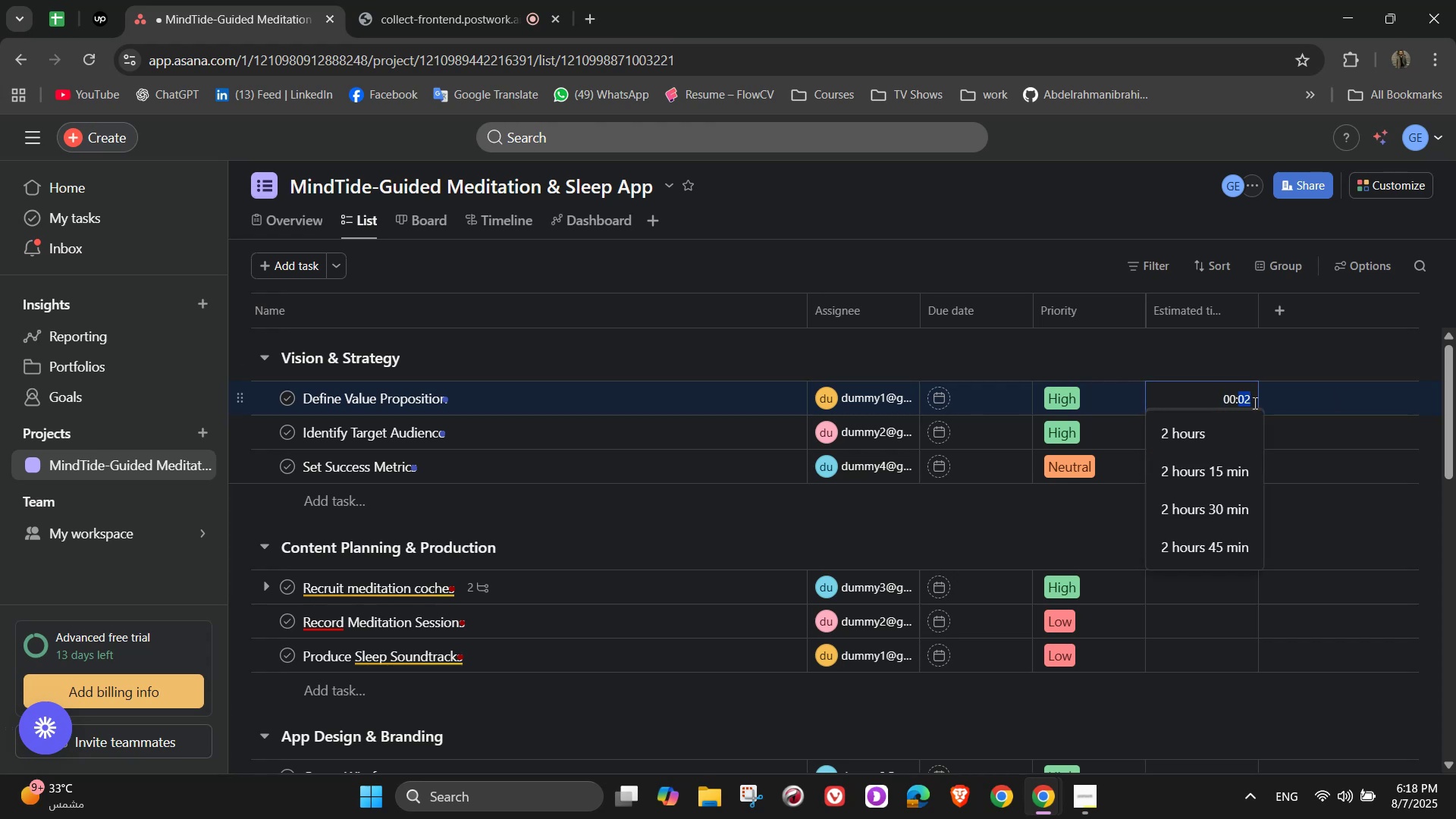 
key(Backspace)
 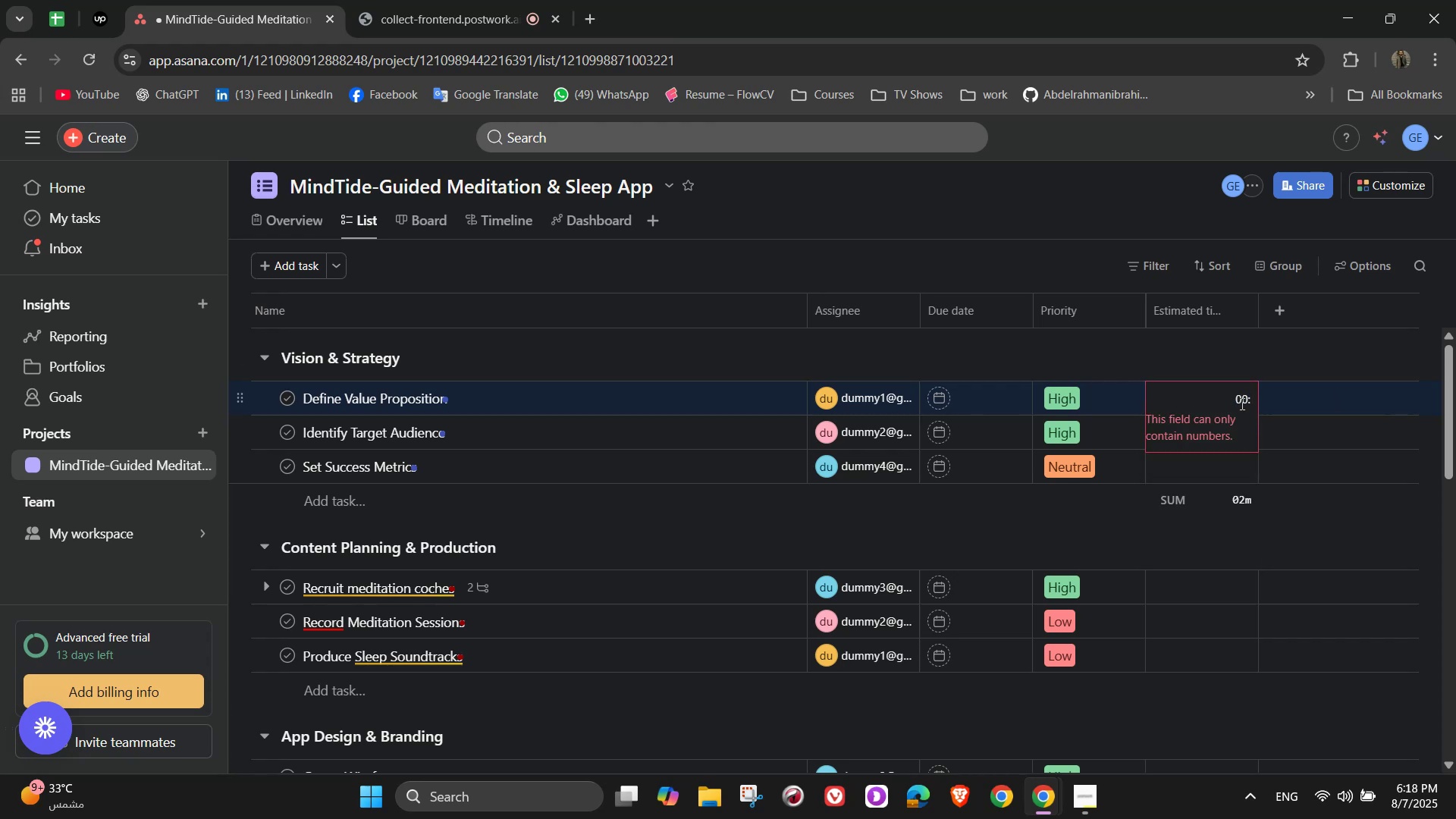 
left_click_drag(start_coordinate=[1235, 402], to_coordinate=[1245, 403])
 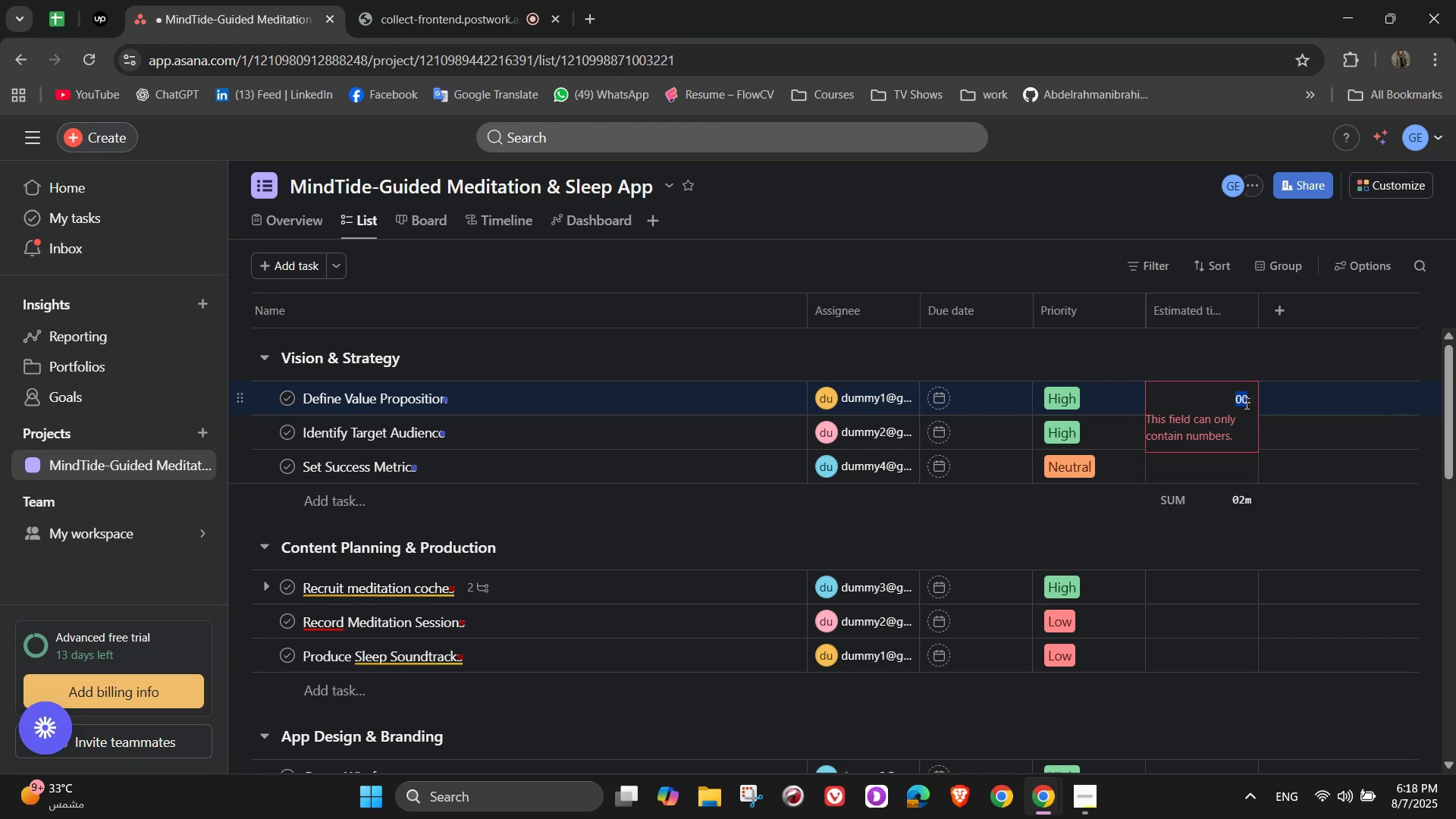 
key(Numpad2)
 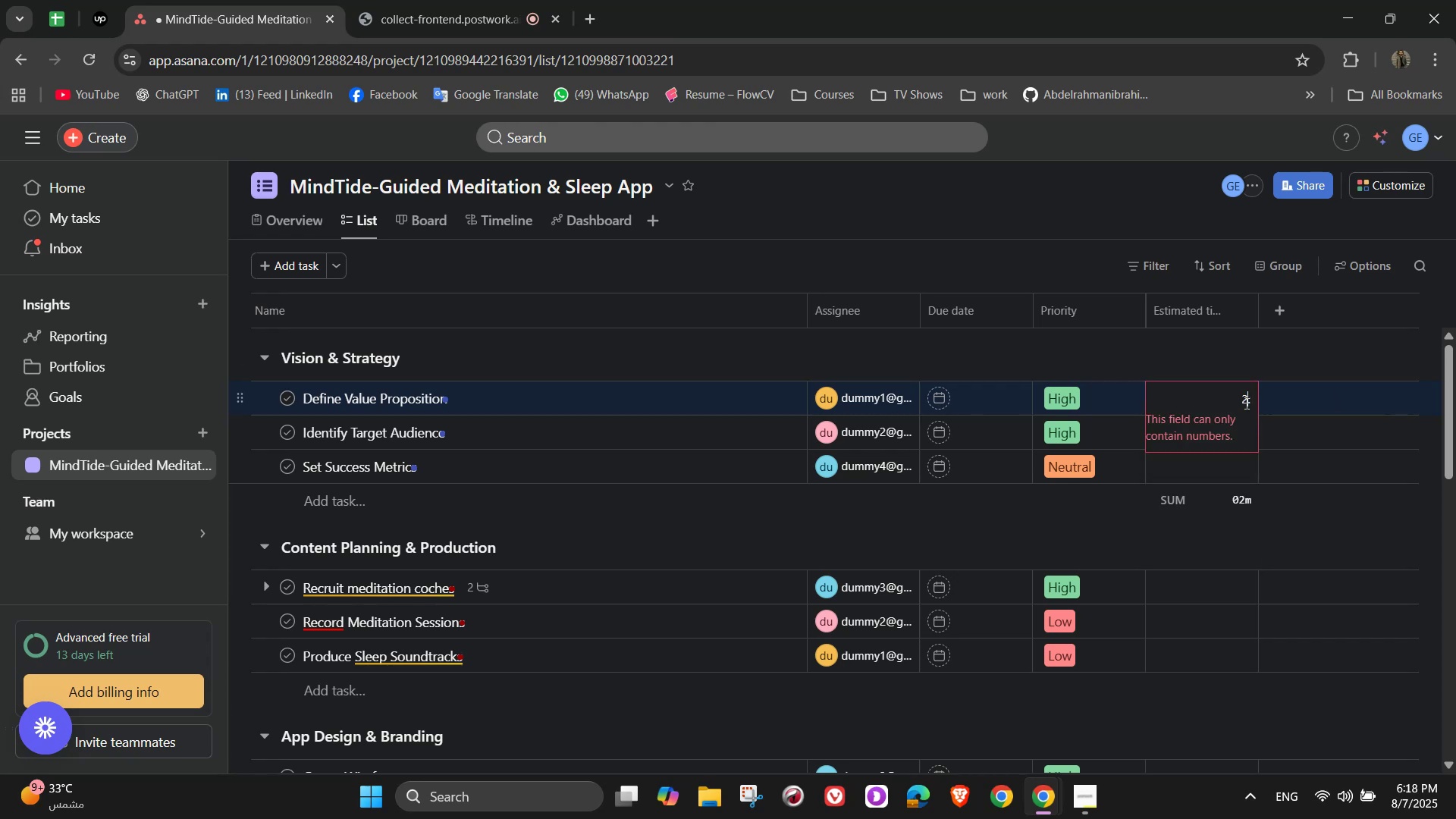 
key(Numpad0)
 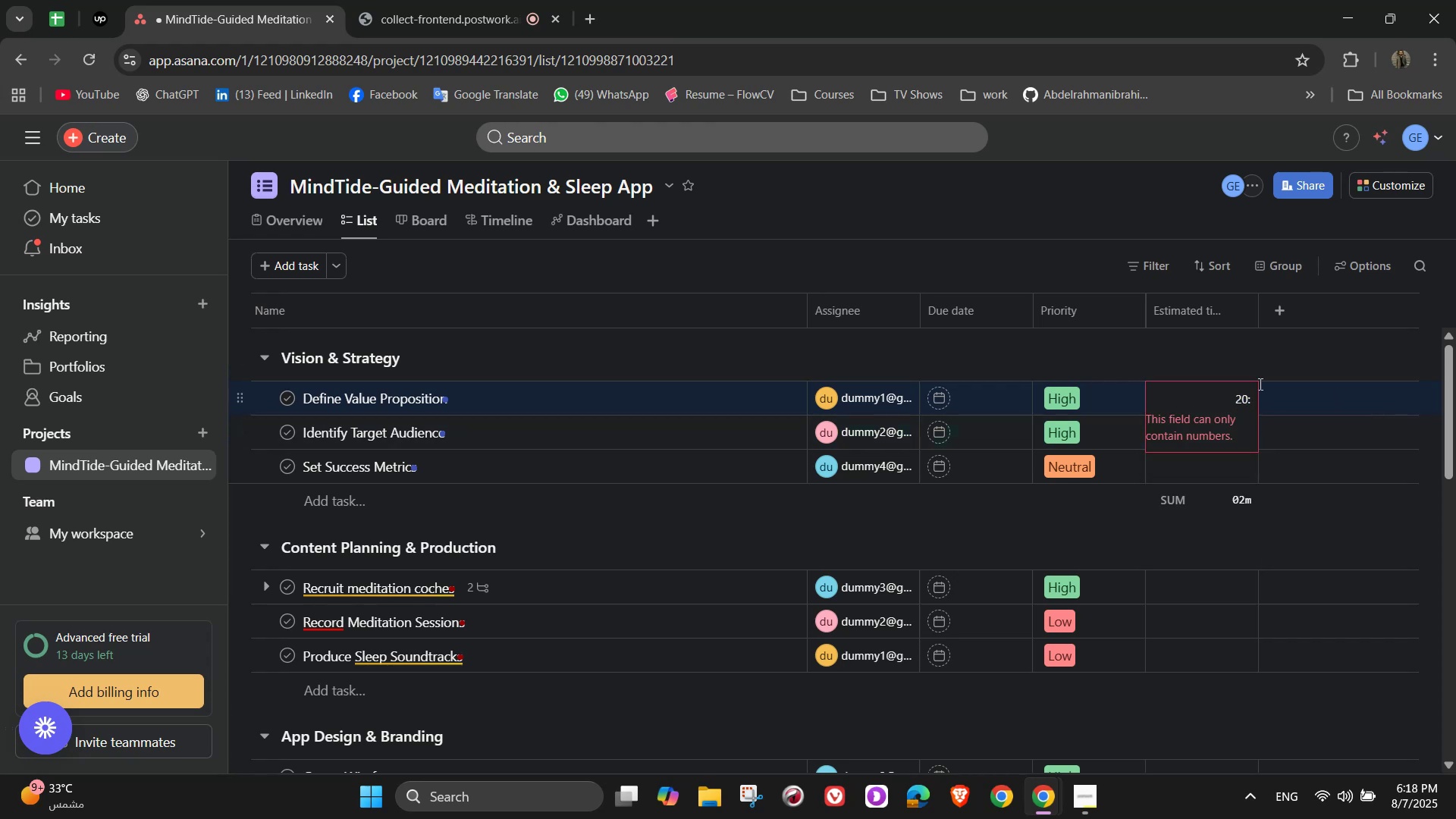 
left_click([1265, 360])
 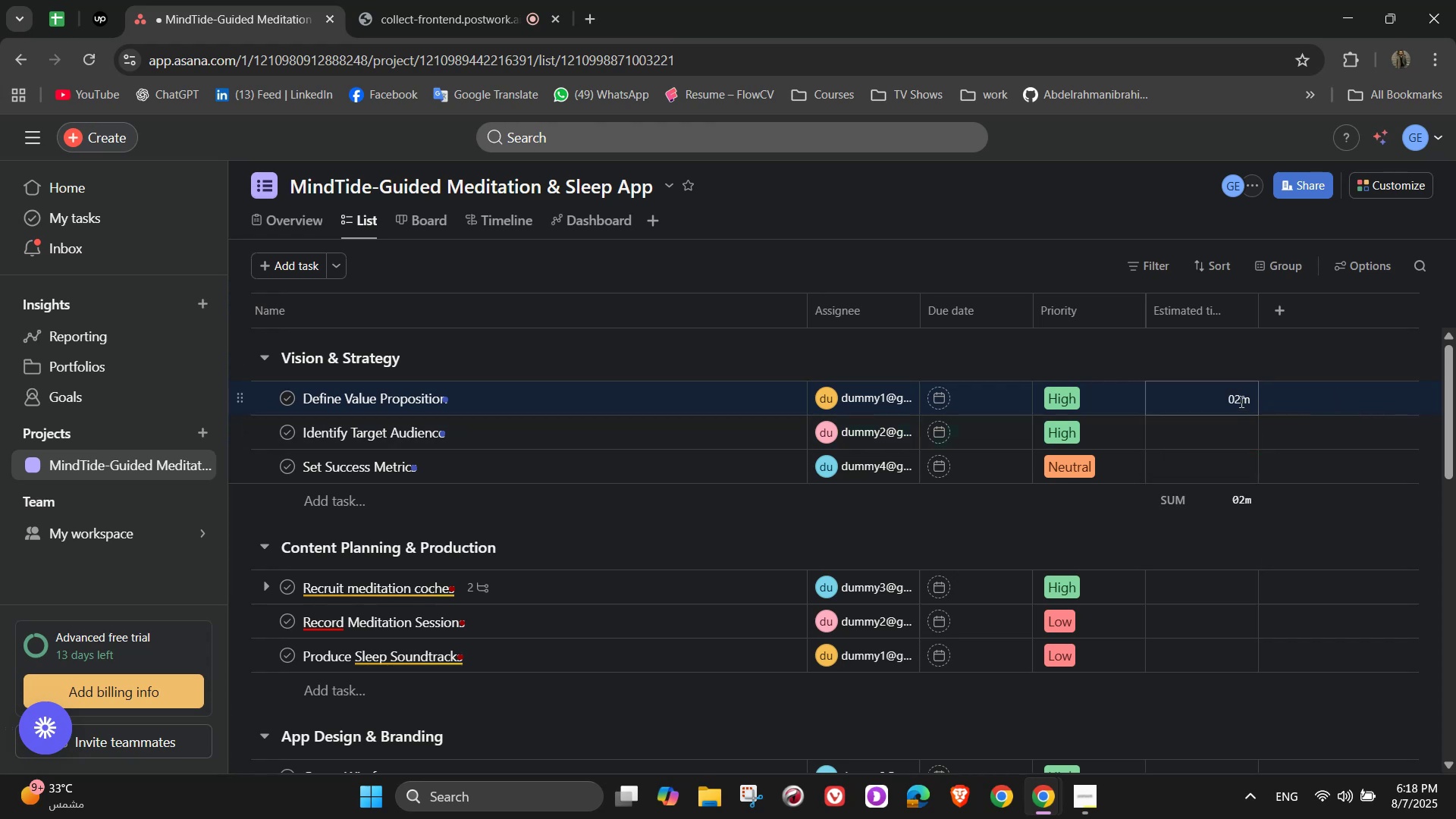 
double_click([1237, 400])
 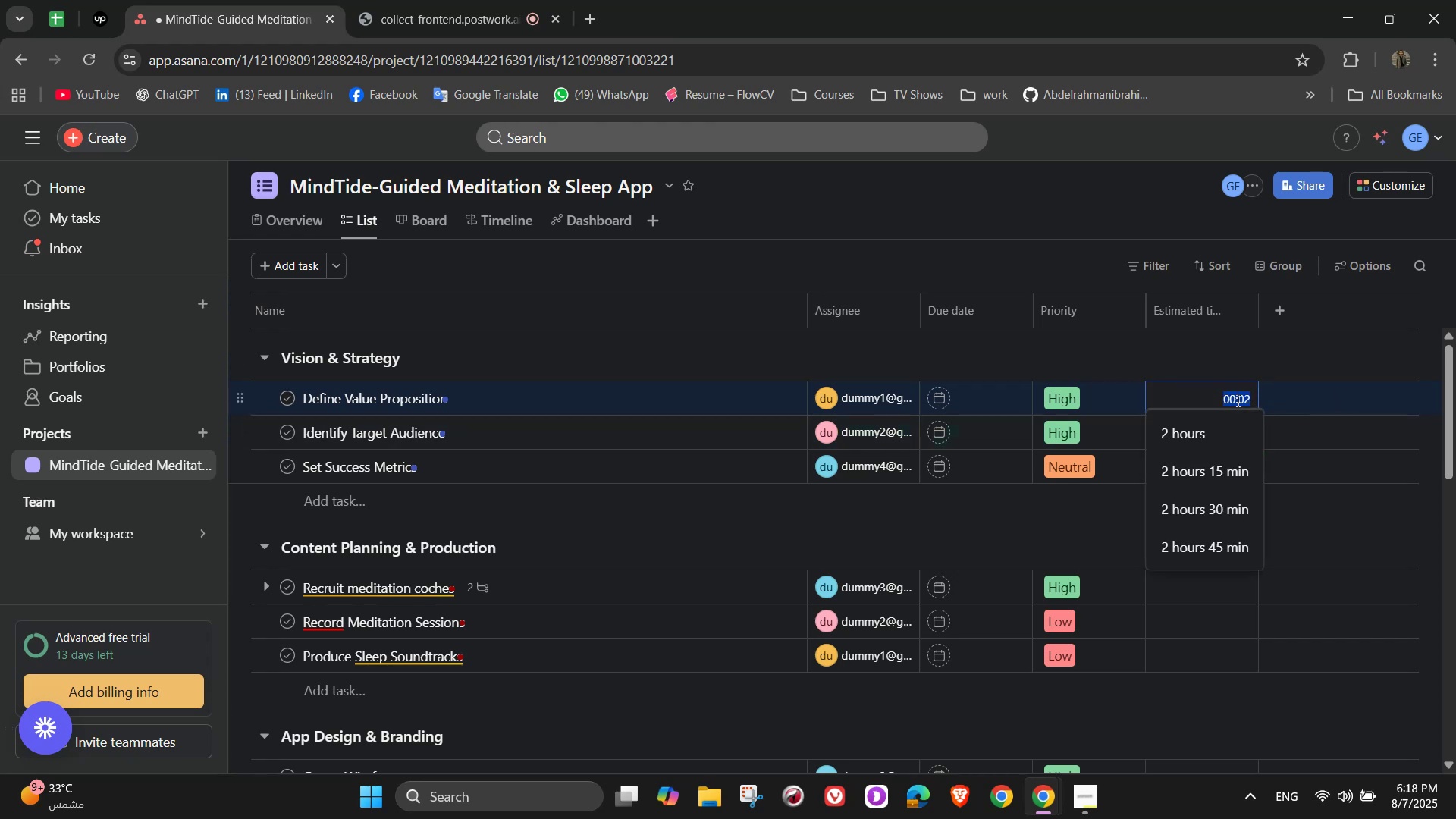 
triple_click([1237, 400])
 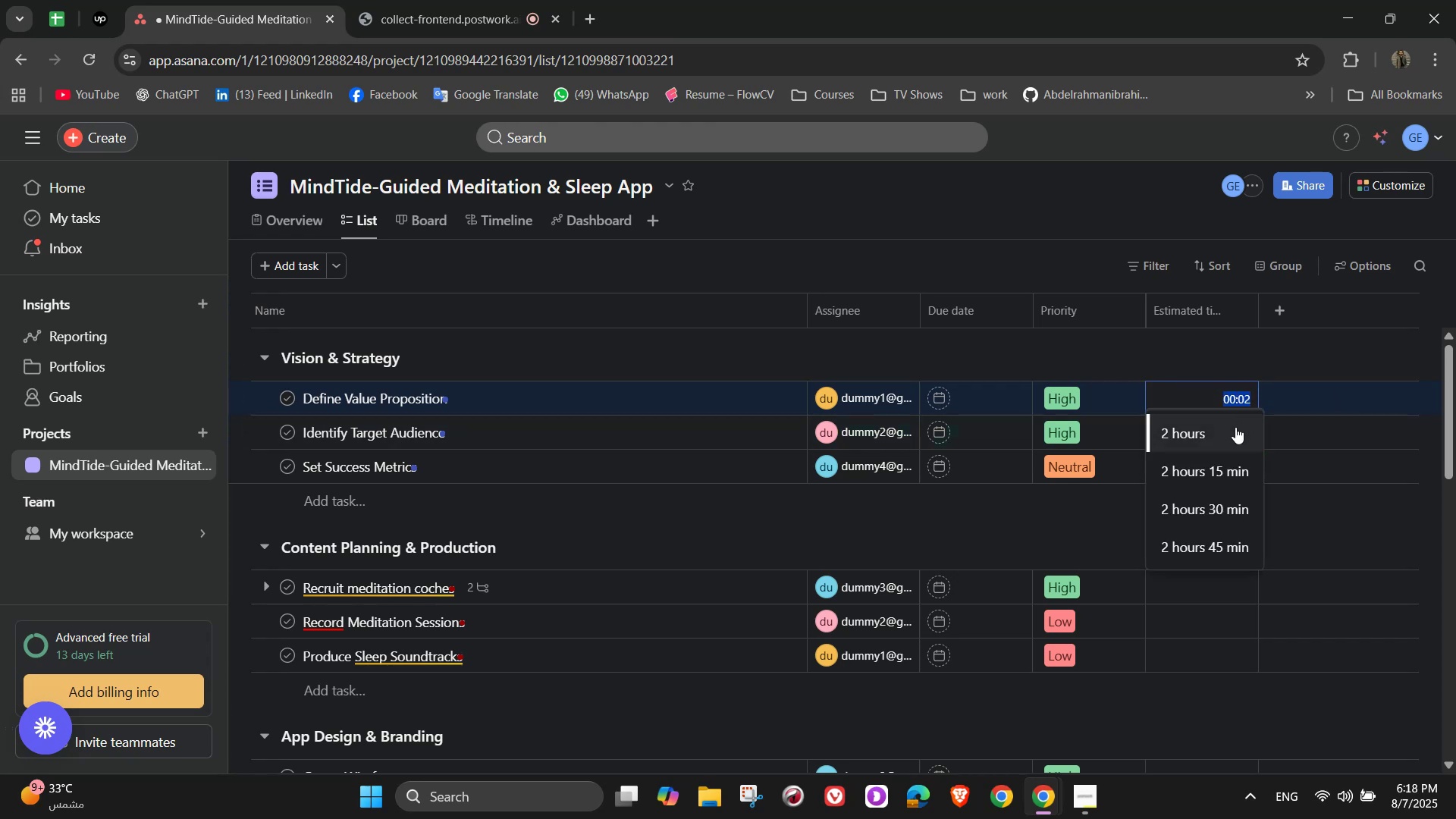 
left_click([1214, 452])
 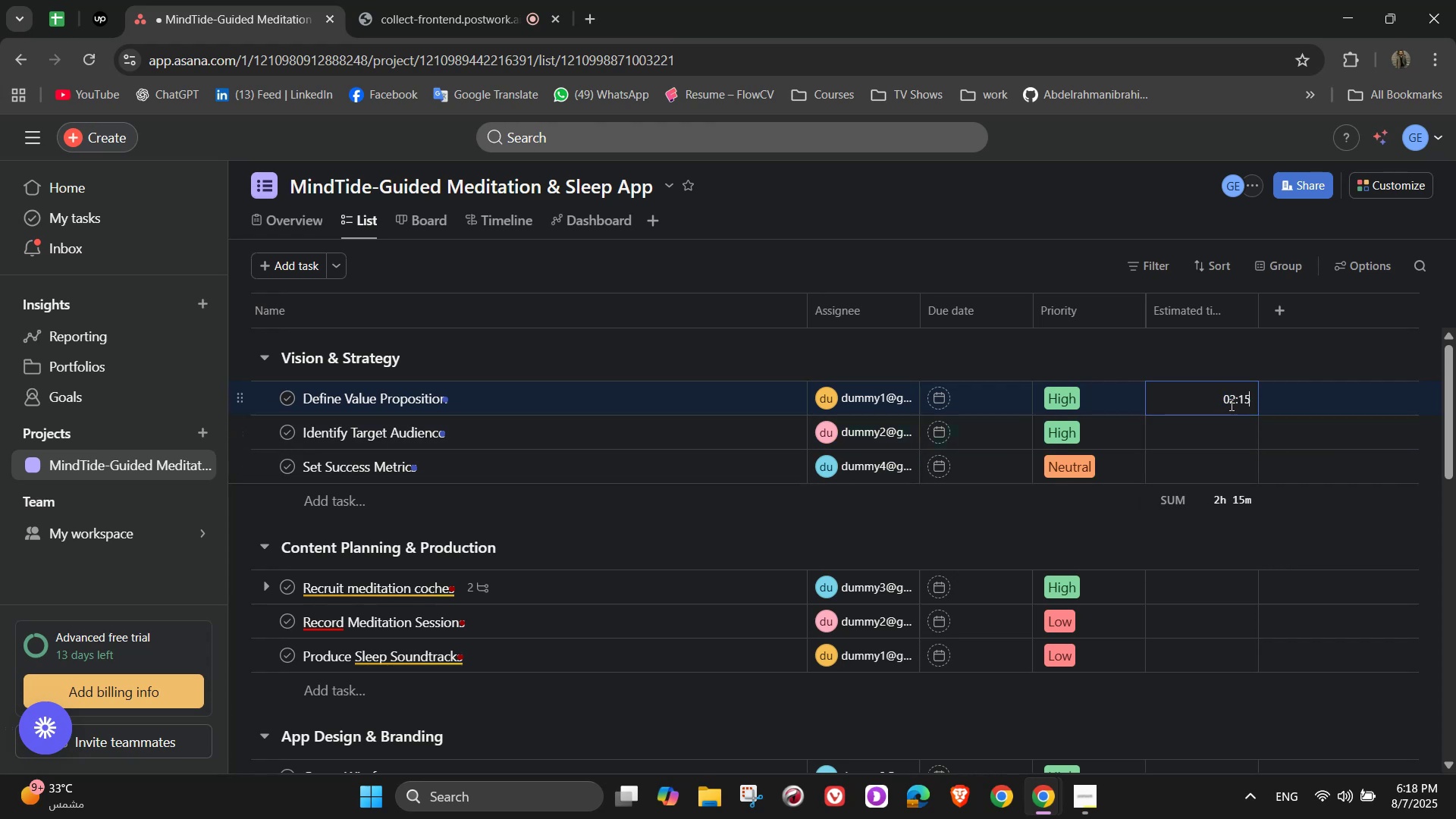 
left_click_drag(start_coordinate=[1224, 402], to_coordinate=[1232, 400])
 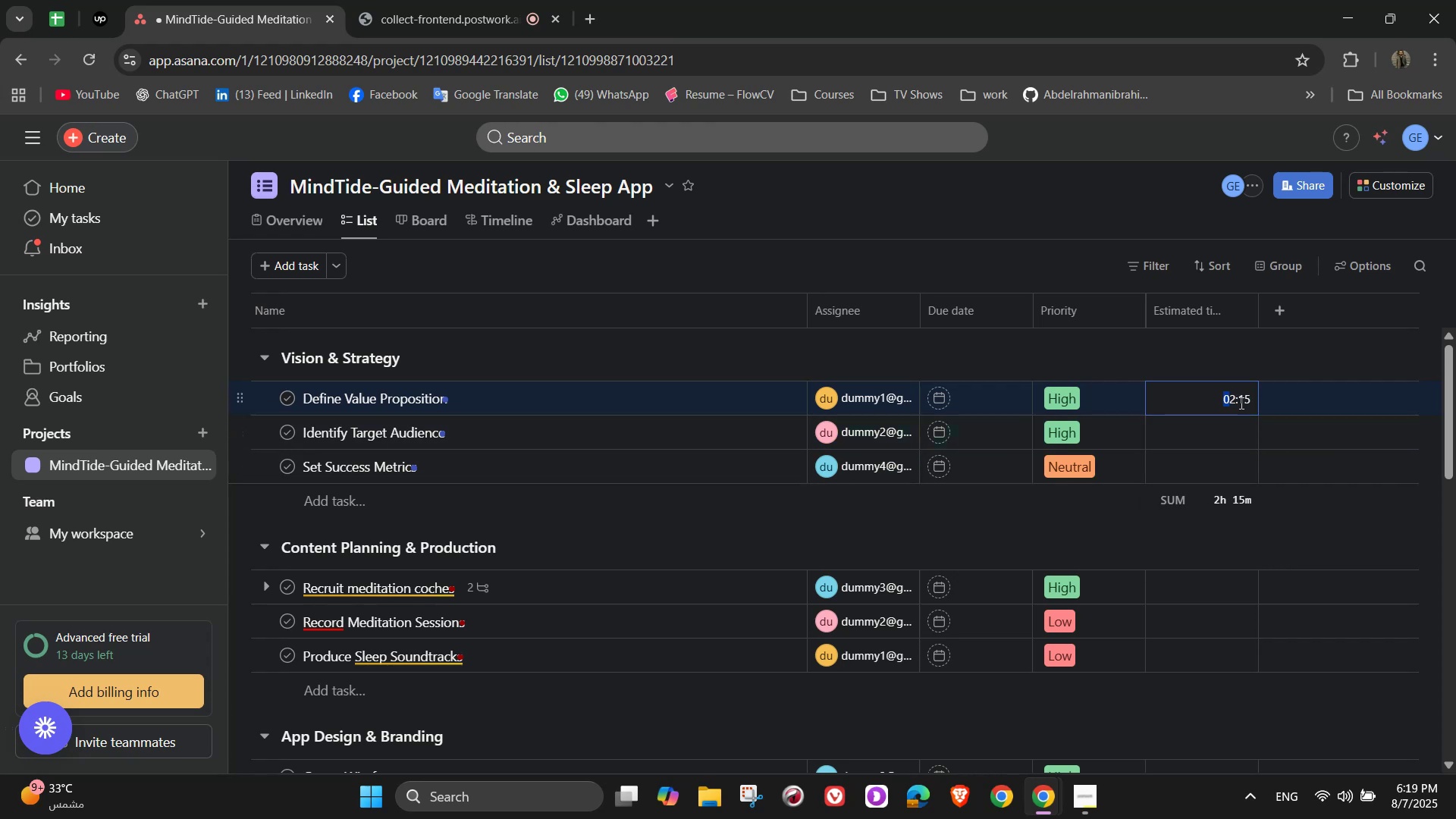 
key(Numpad2)
 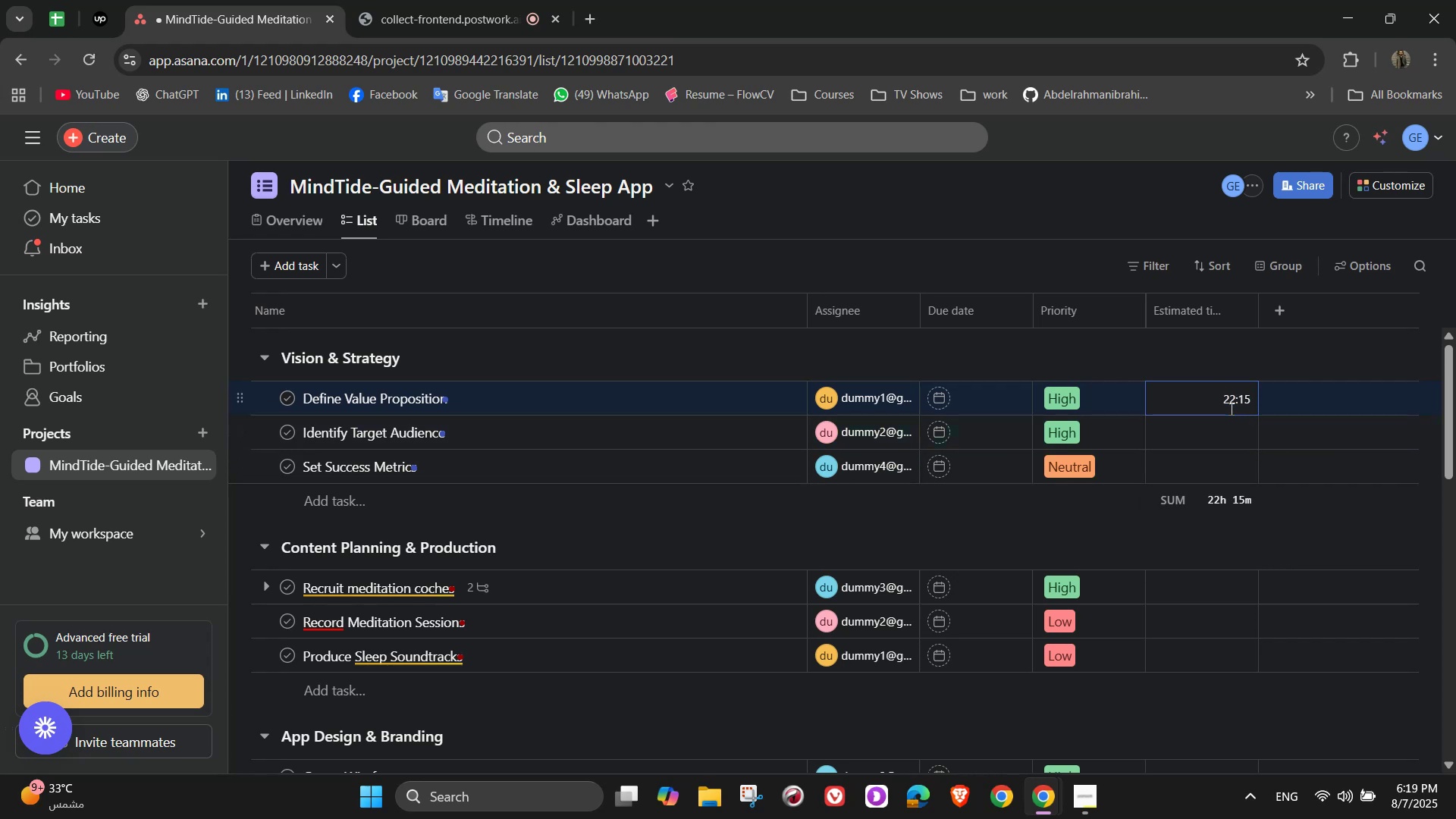 
left_click_drag(start_coordinate=[1229, 406], to_coordinate=[1237, 405])
 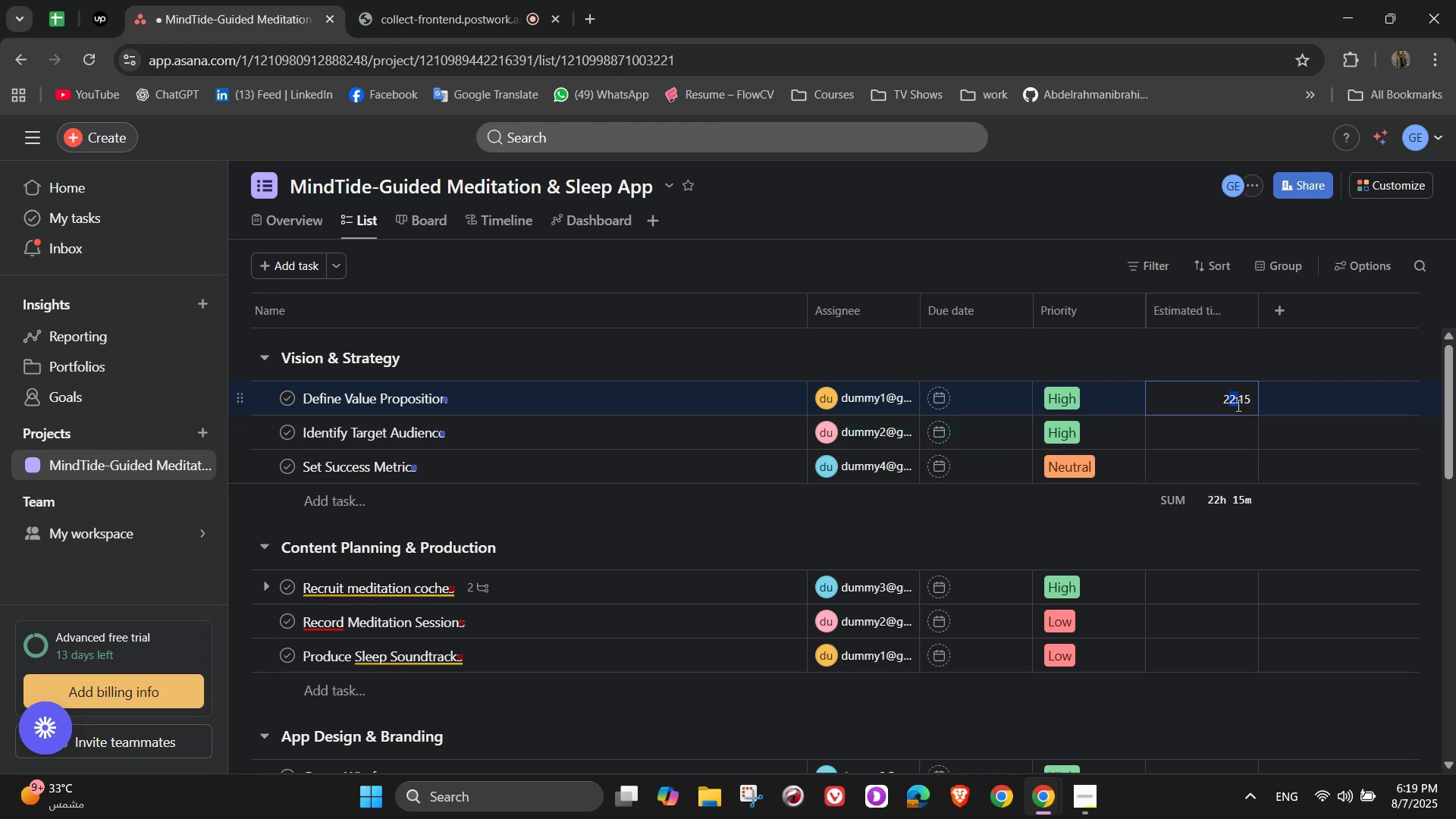 
key(Numpad0)
 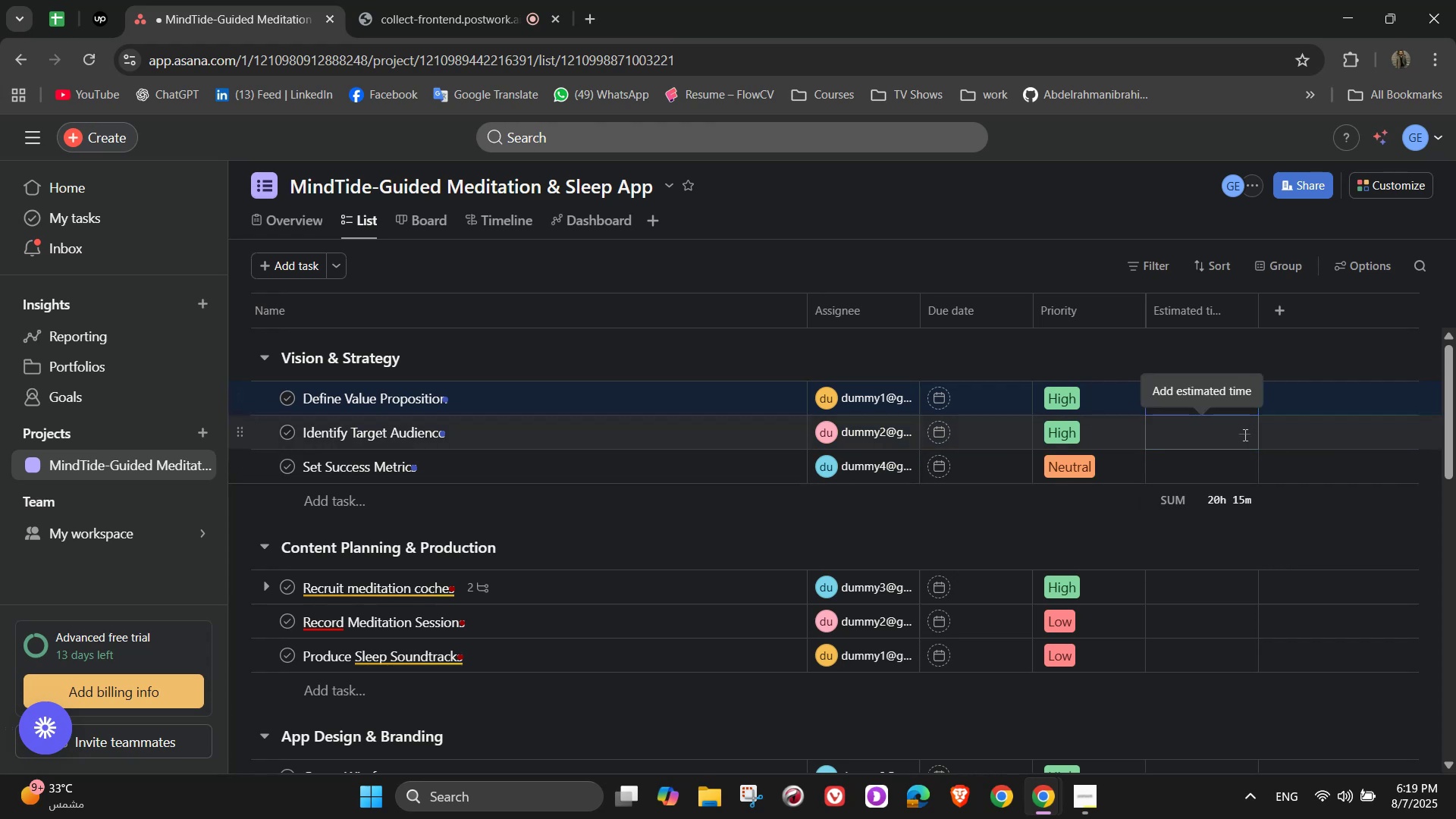 
left_click([1237, 430])
 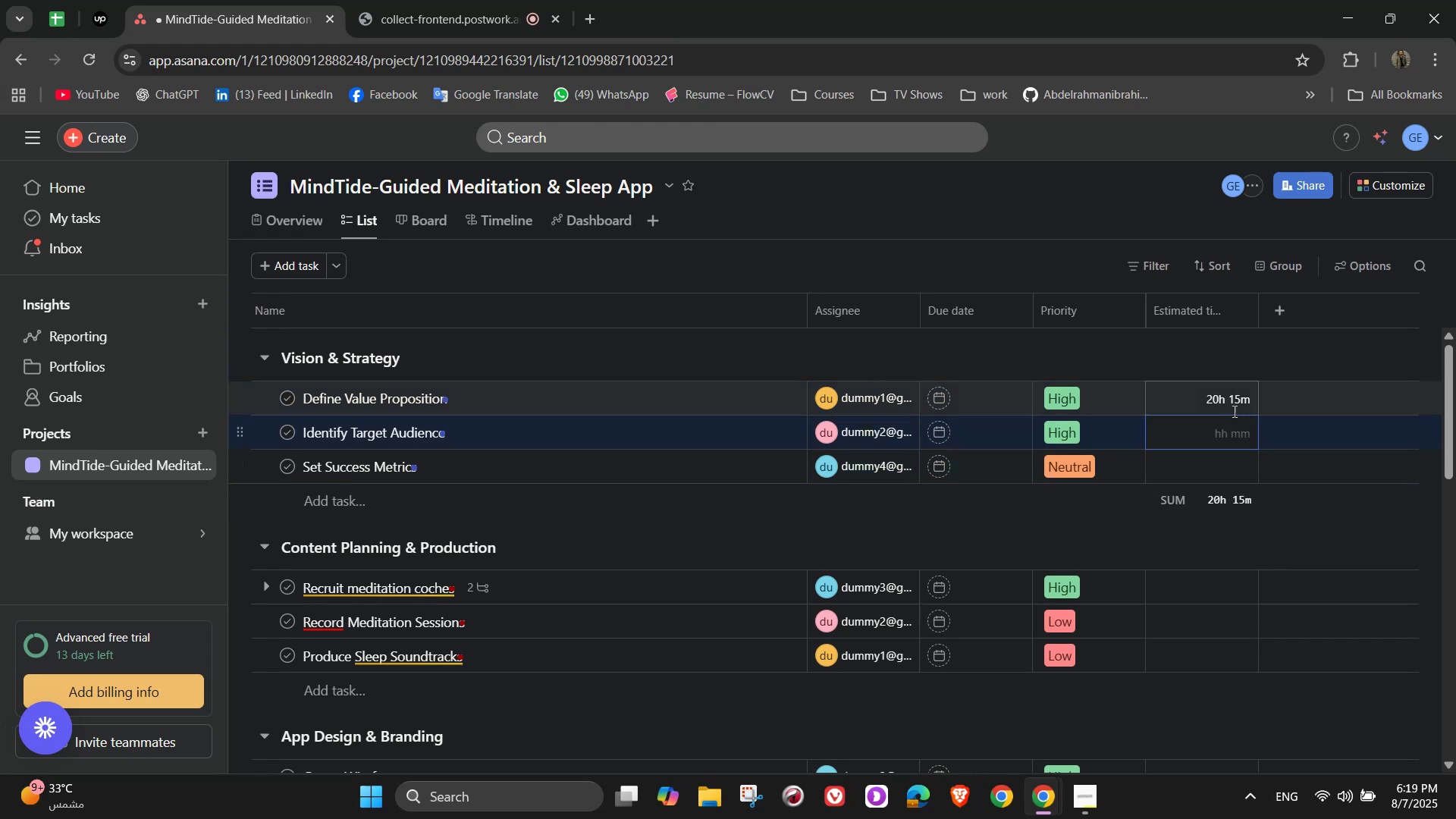 
left_click_drag(start_coordinate=[1232, 399], to_coordinate=[1244, 399])
 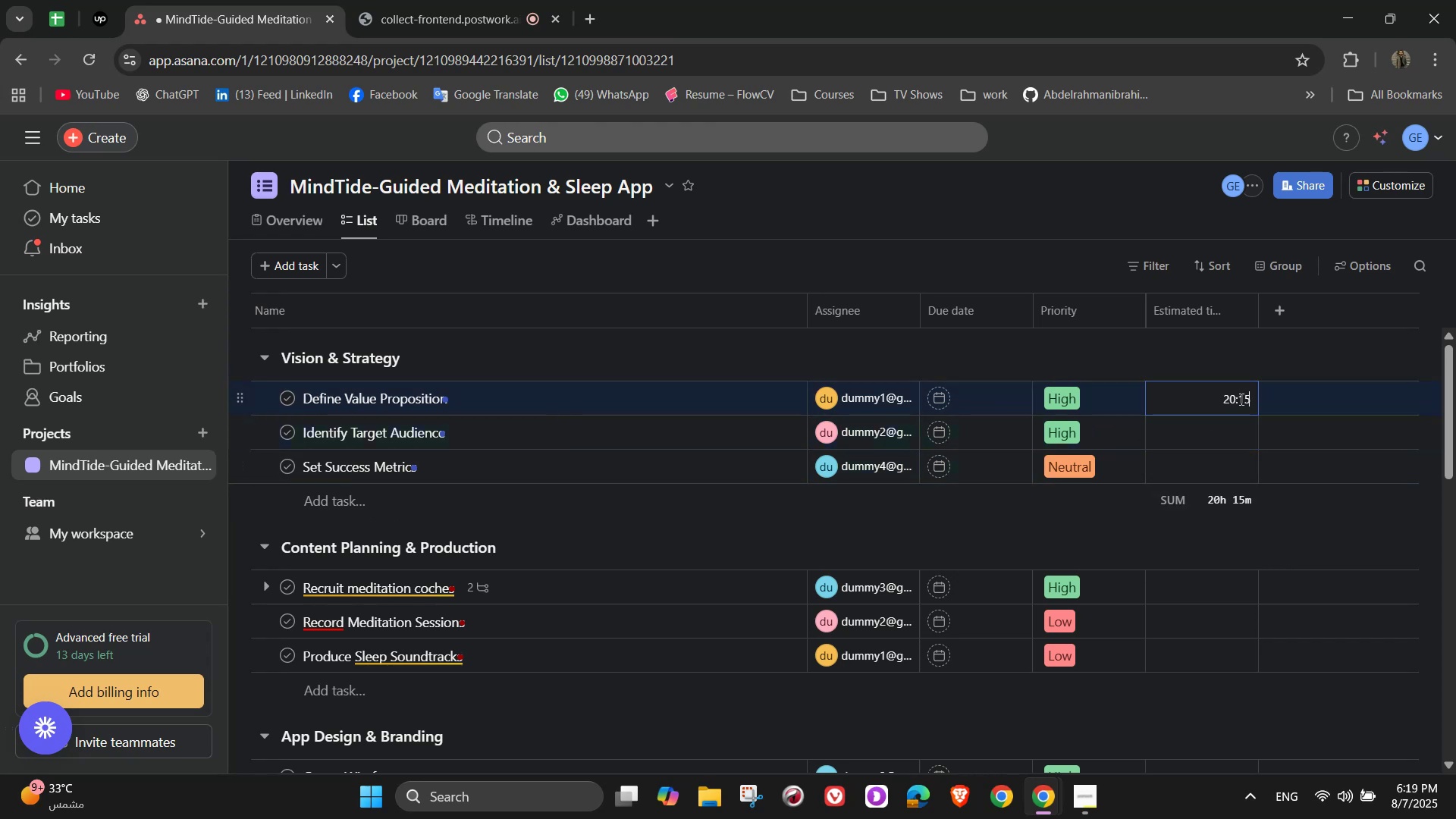 
left_click_drag(start_coordinate=[1239, 399], to_coordinate=[1250, 399])
 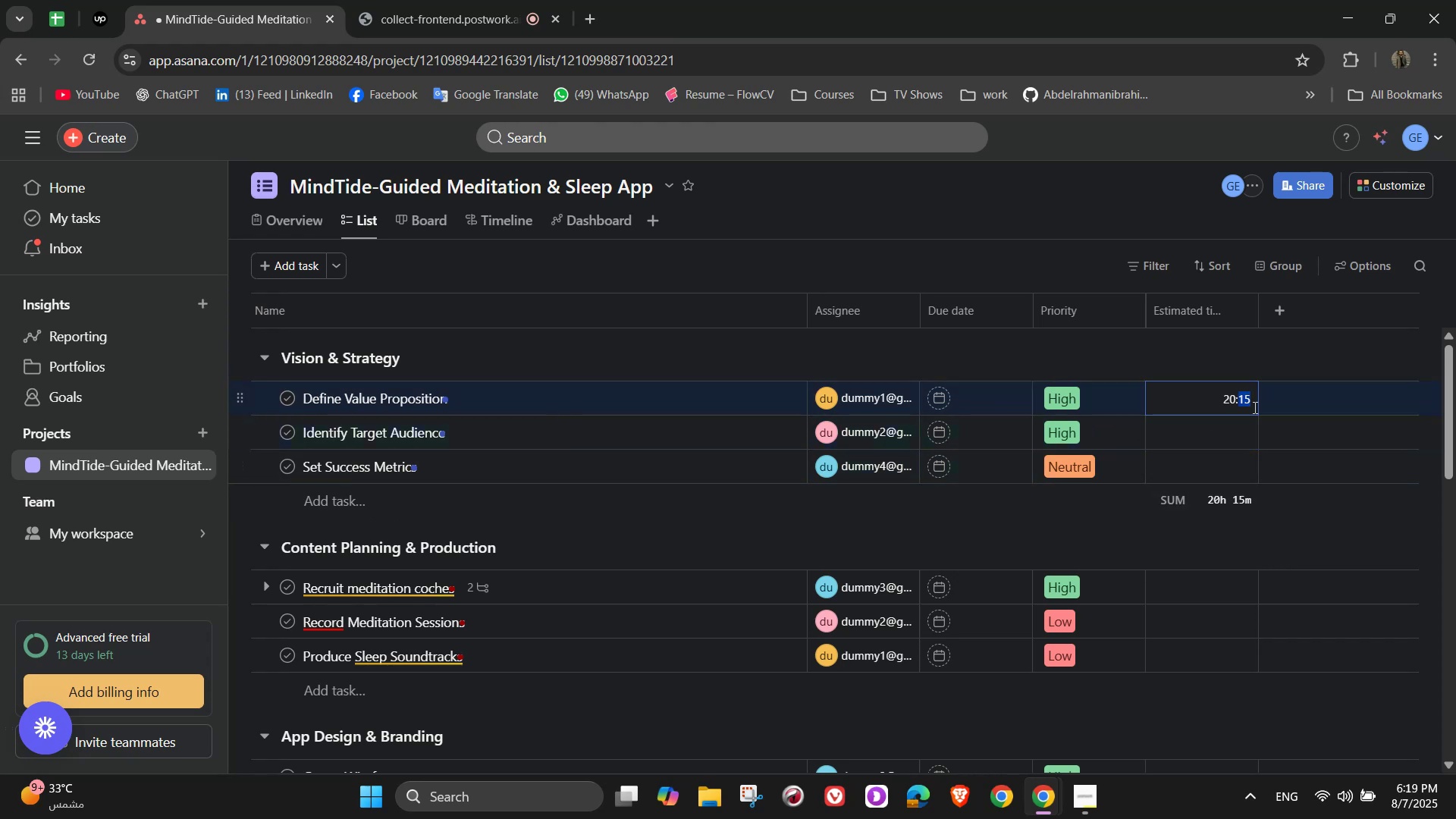 
key(Numpad0)
 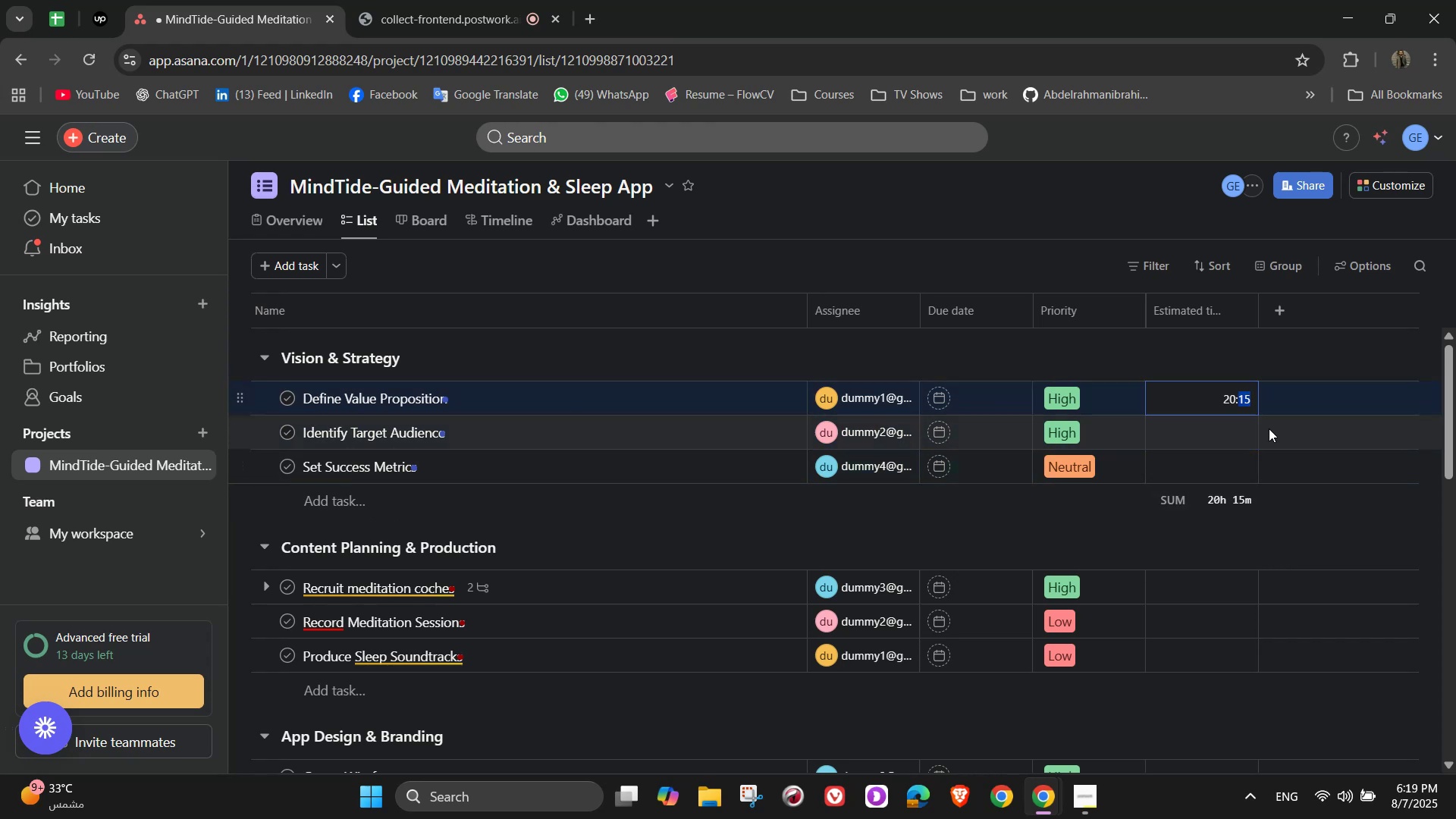 
key(Numpad0)
 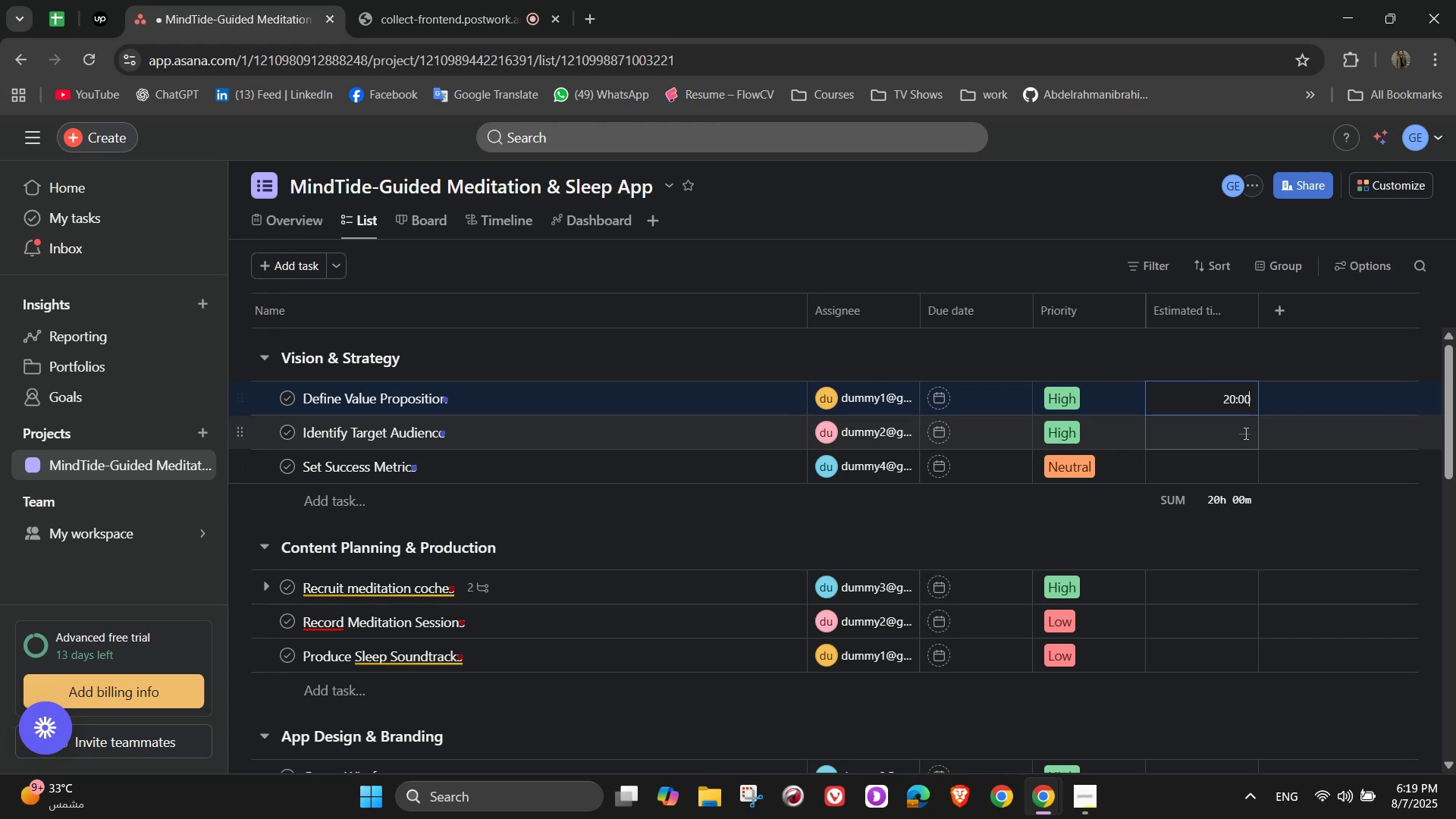 
left_click([1244, 433])
 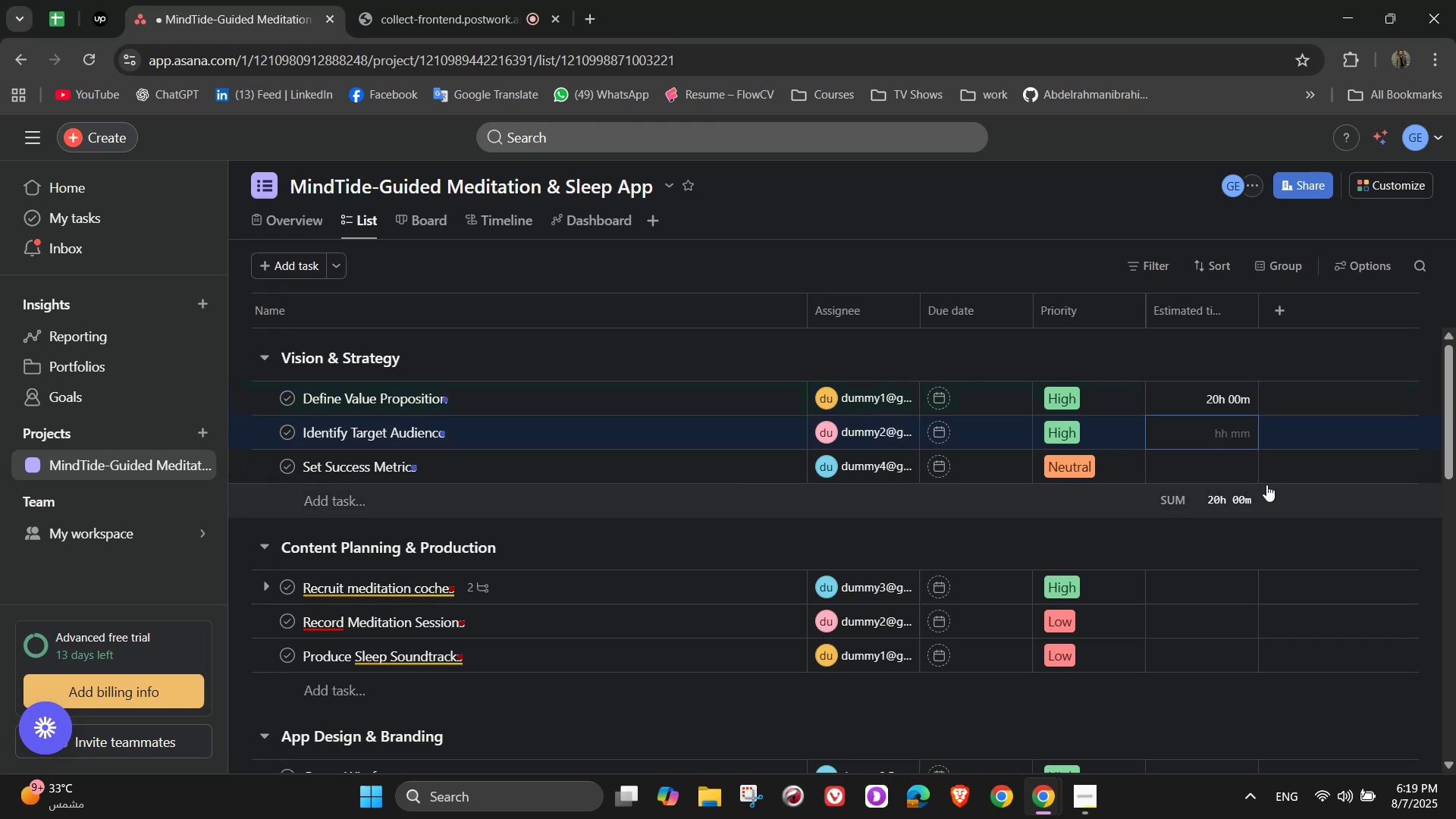 
key(Numpad2)
 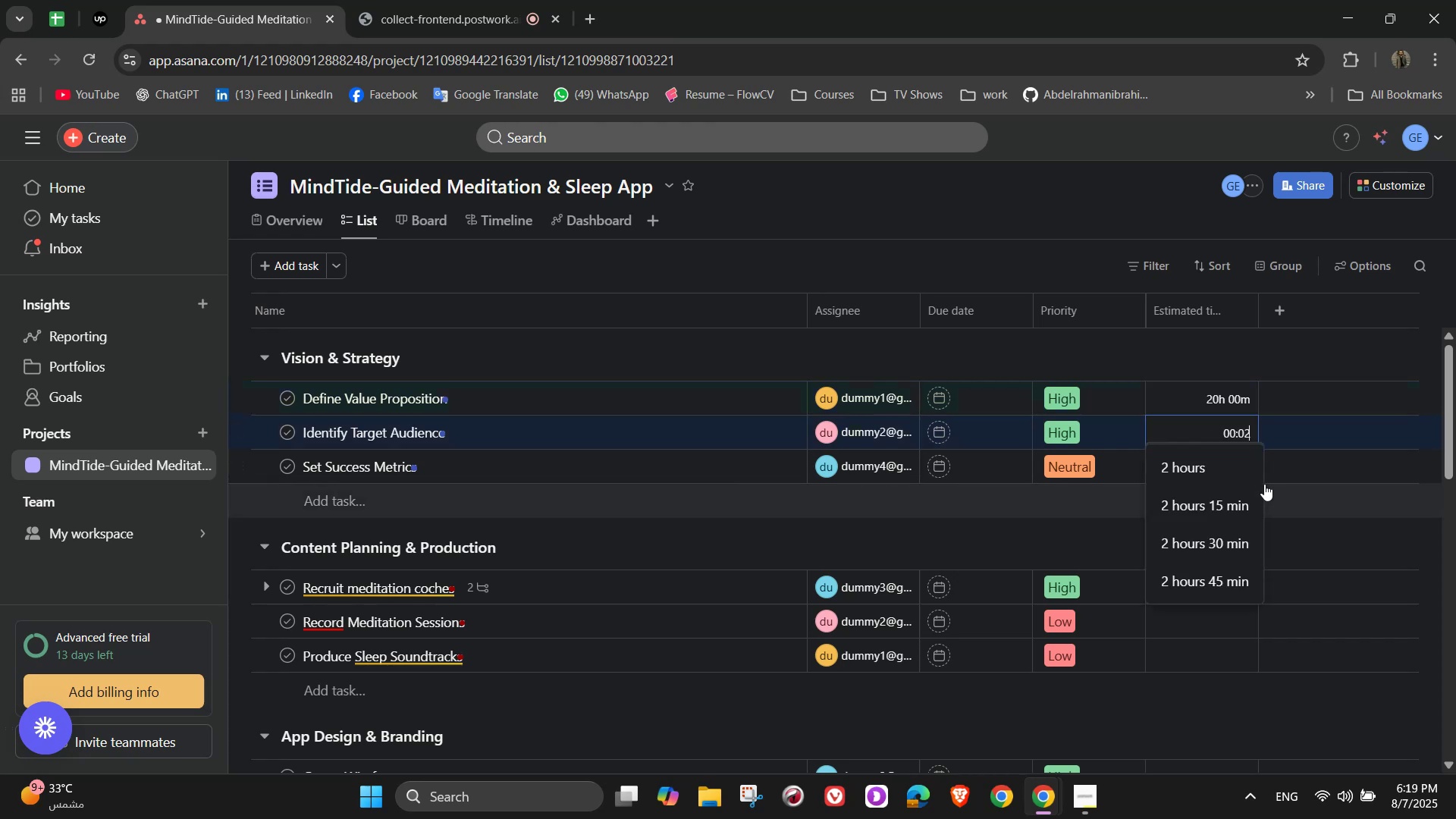 
key(Numpad0)
 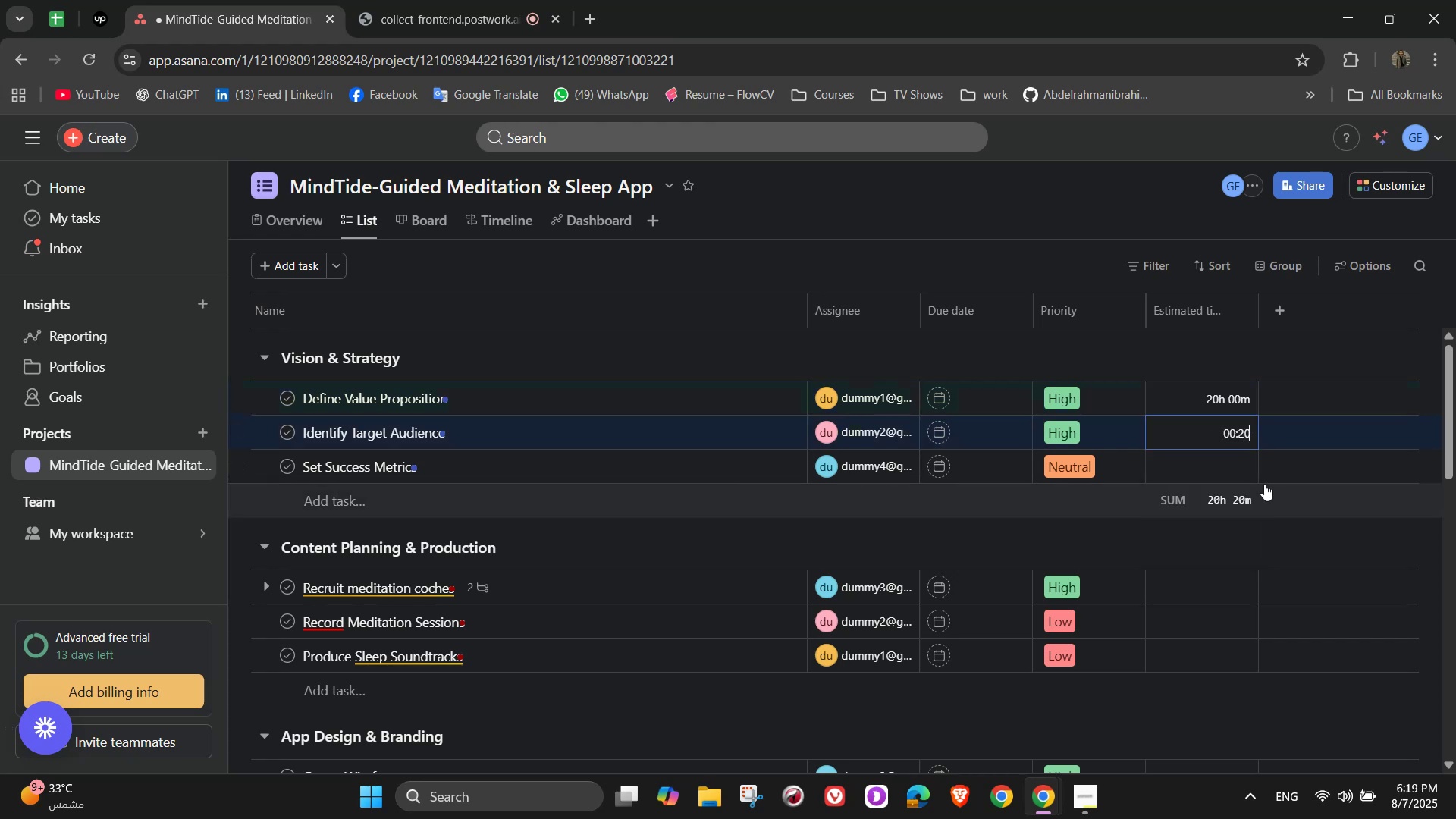 
key(Numpad0)
 